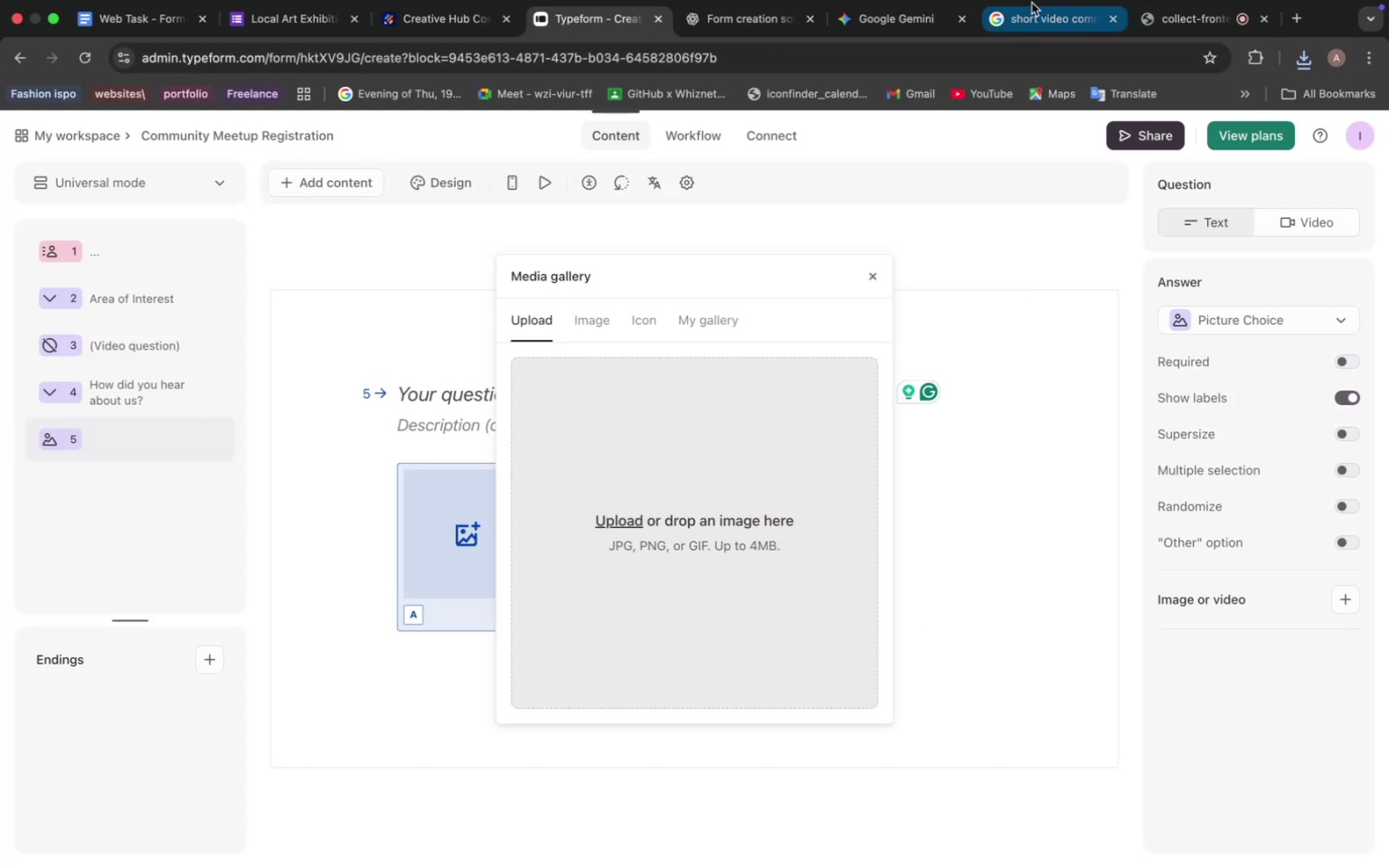 
left_click([1025, 11])
 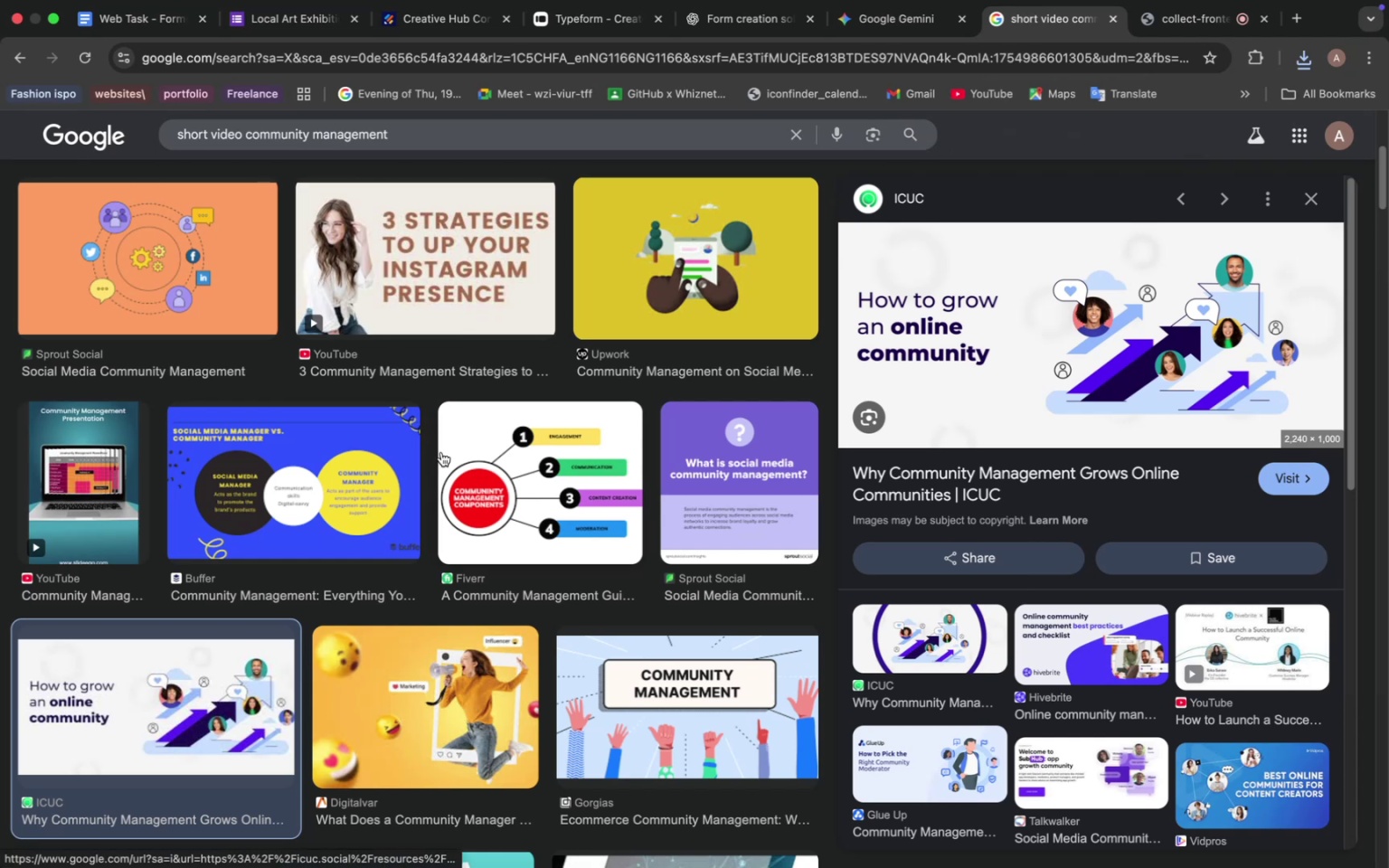 
left_click([535, 472])
 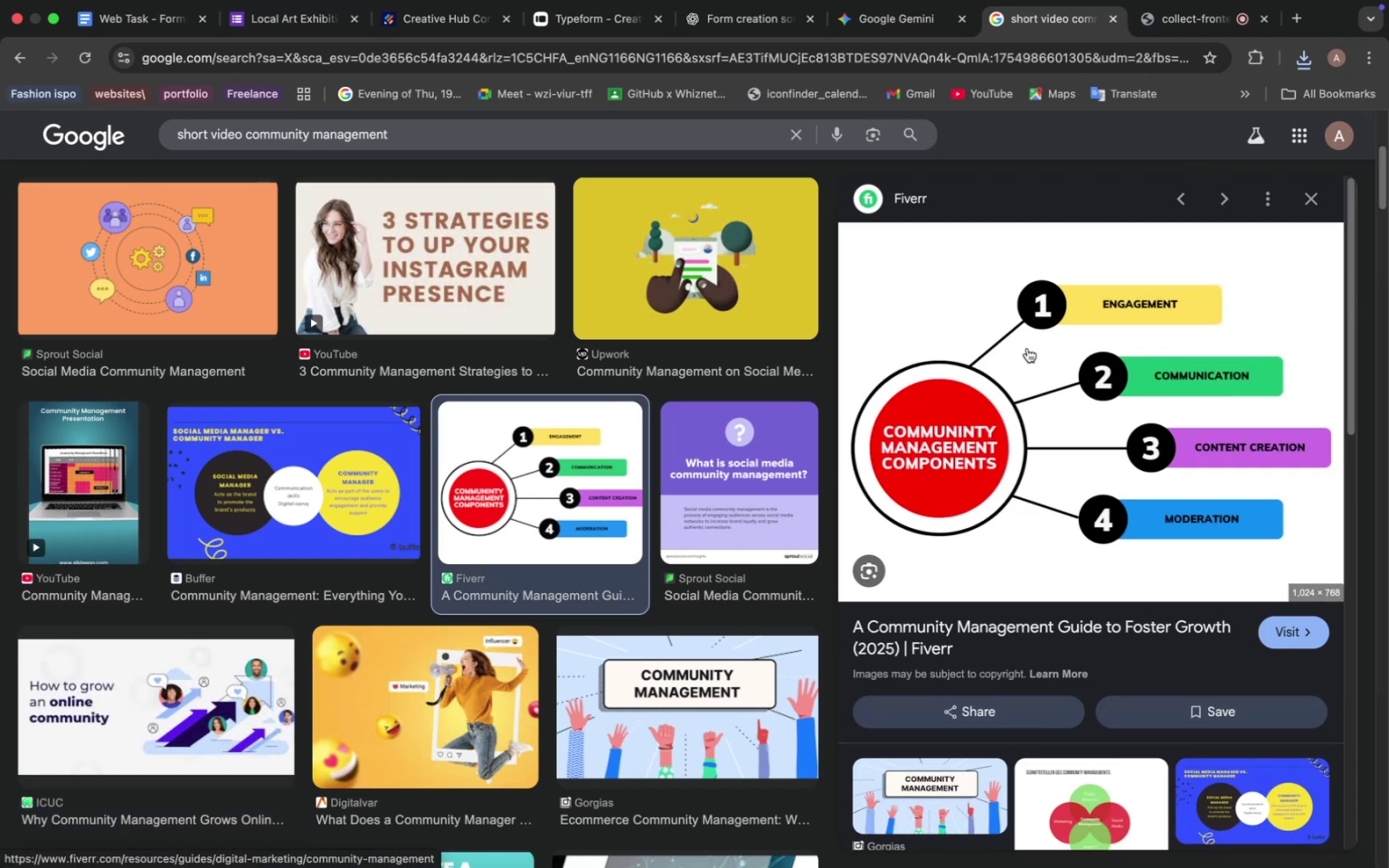 
right_click([1026, 349])
 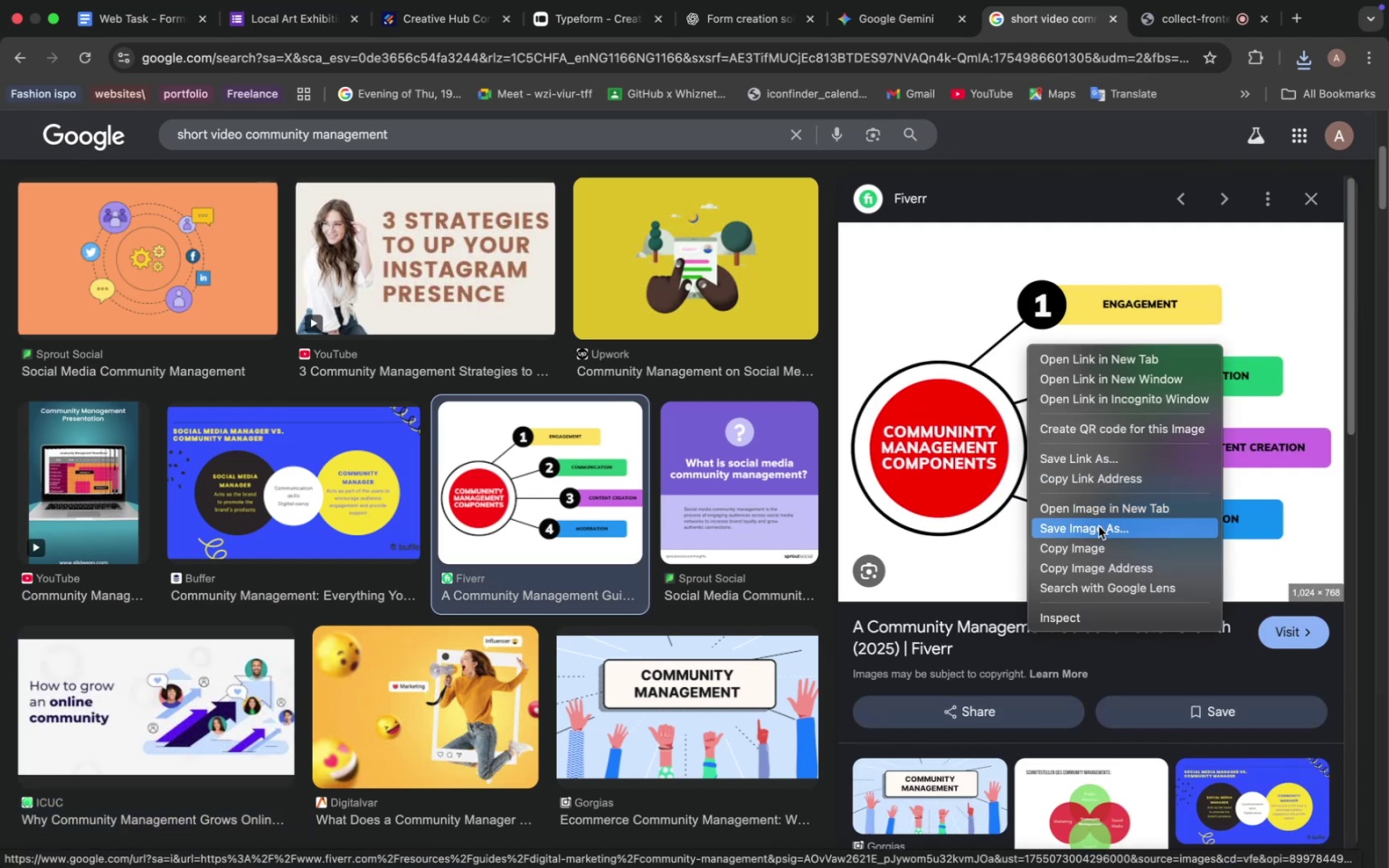 
left_click([1099, 526])
 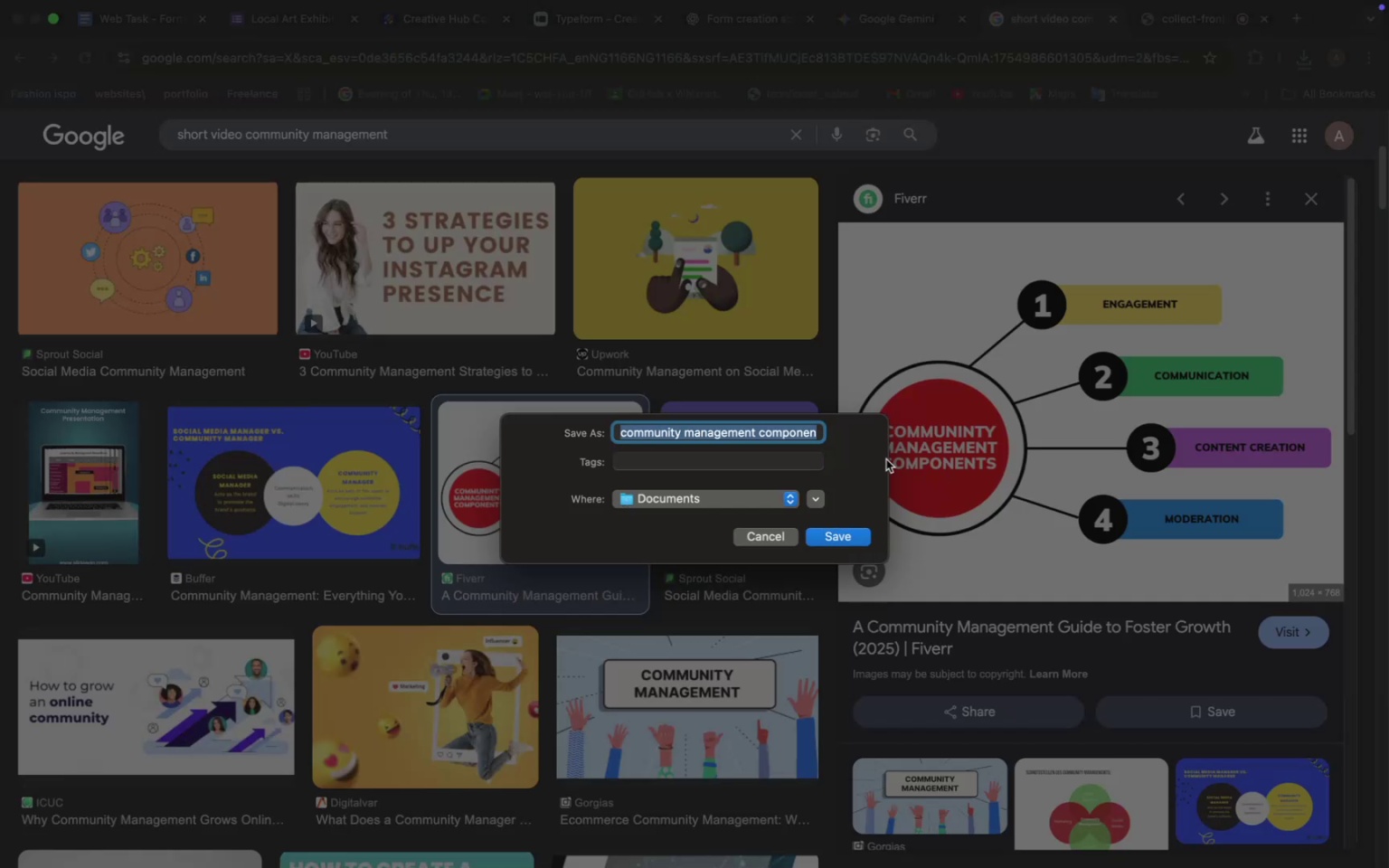 
mouse_move([827, 519])
 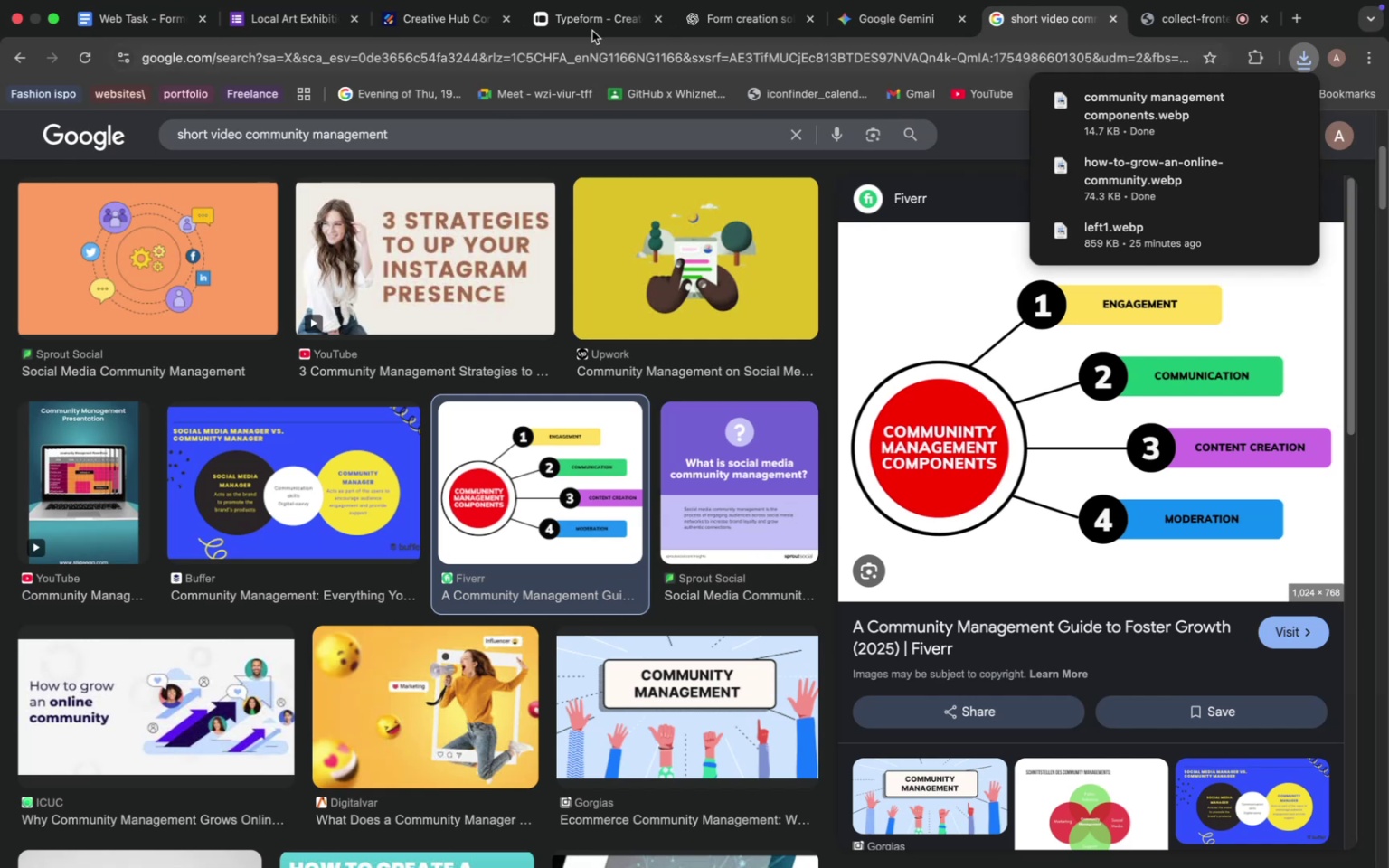 
left_click([569, 14])
 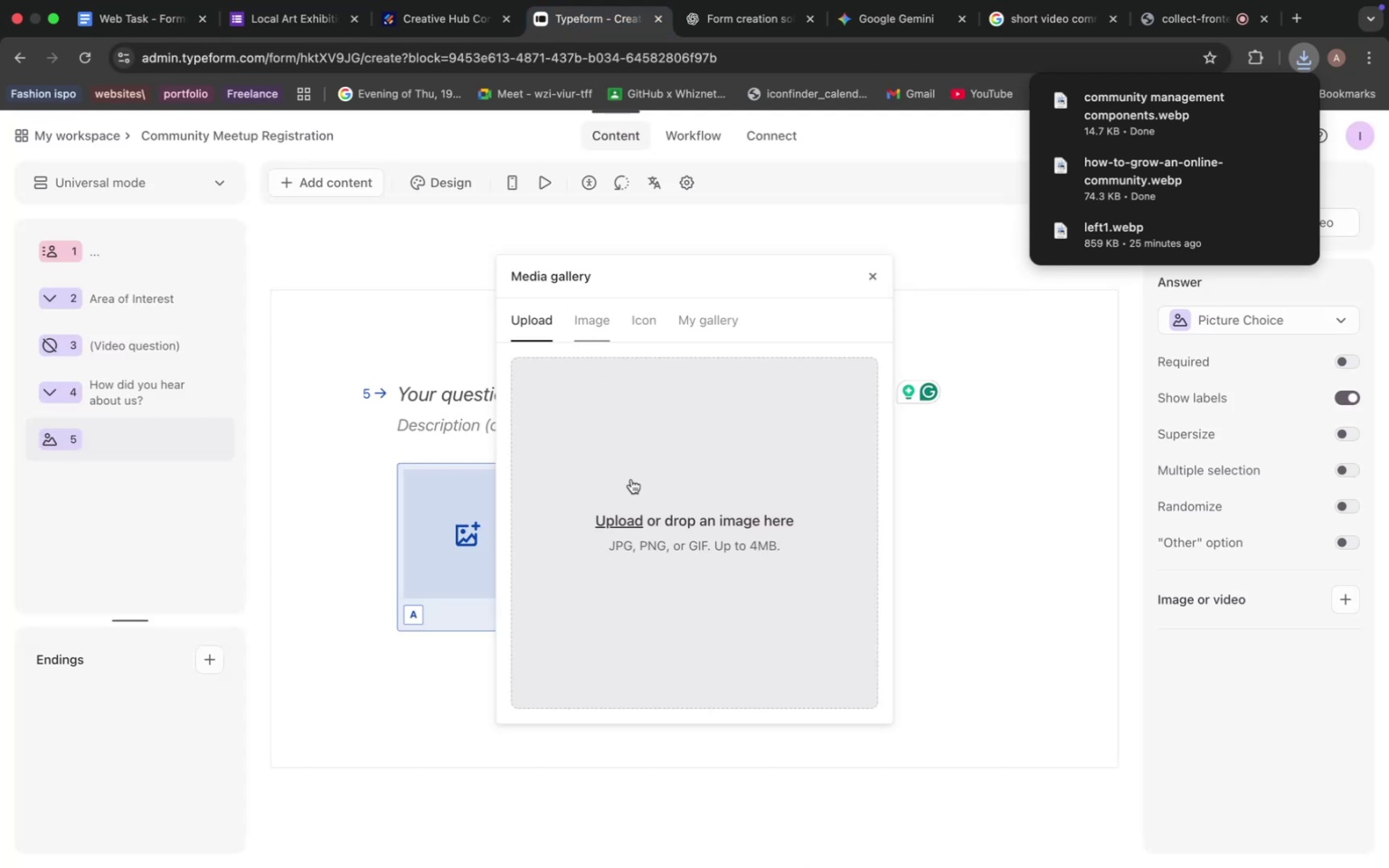 
left_click([628, 519])
 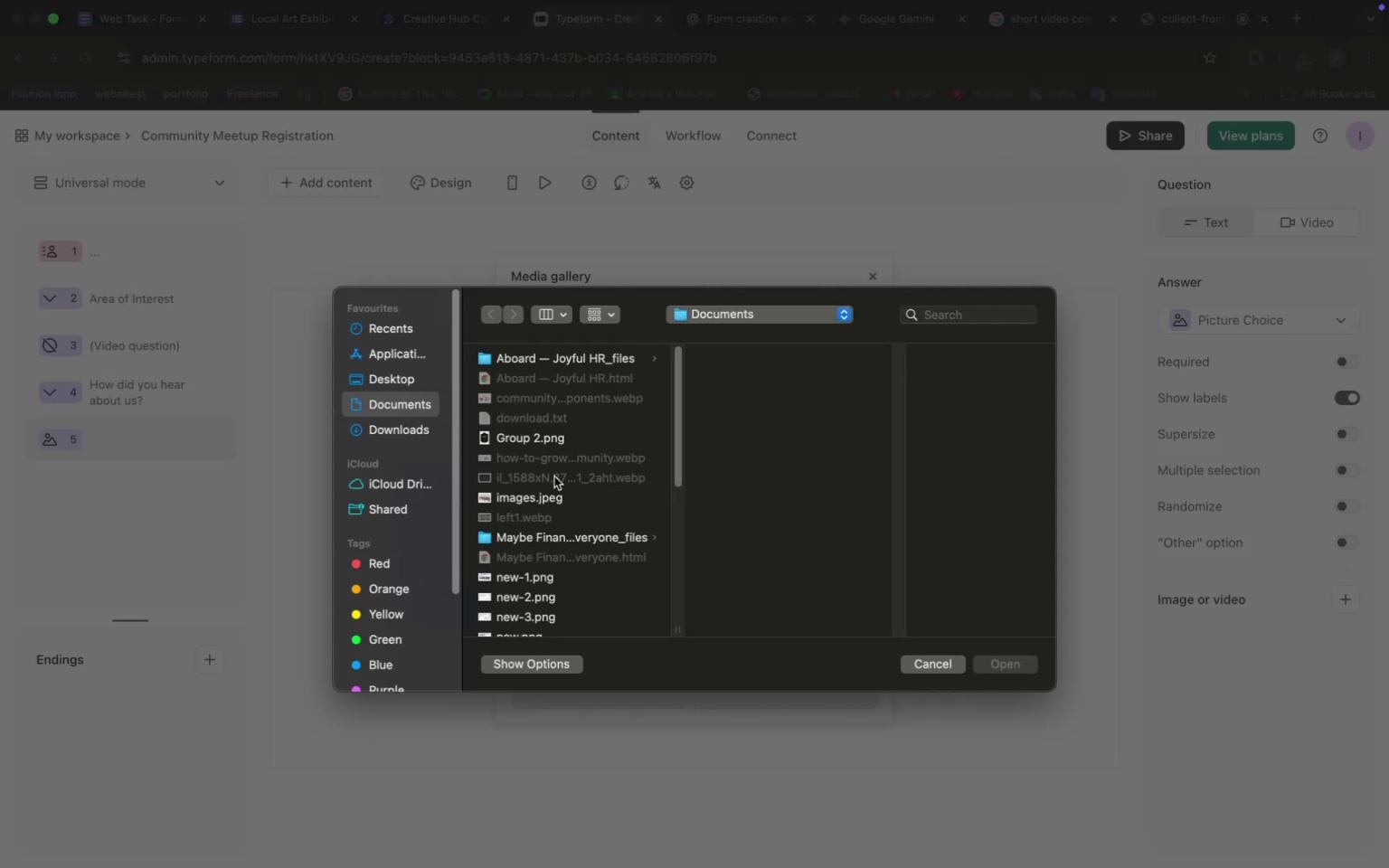 
scroll: coordinate [551, 467], scroll_direction: down, amount: 4.0
 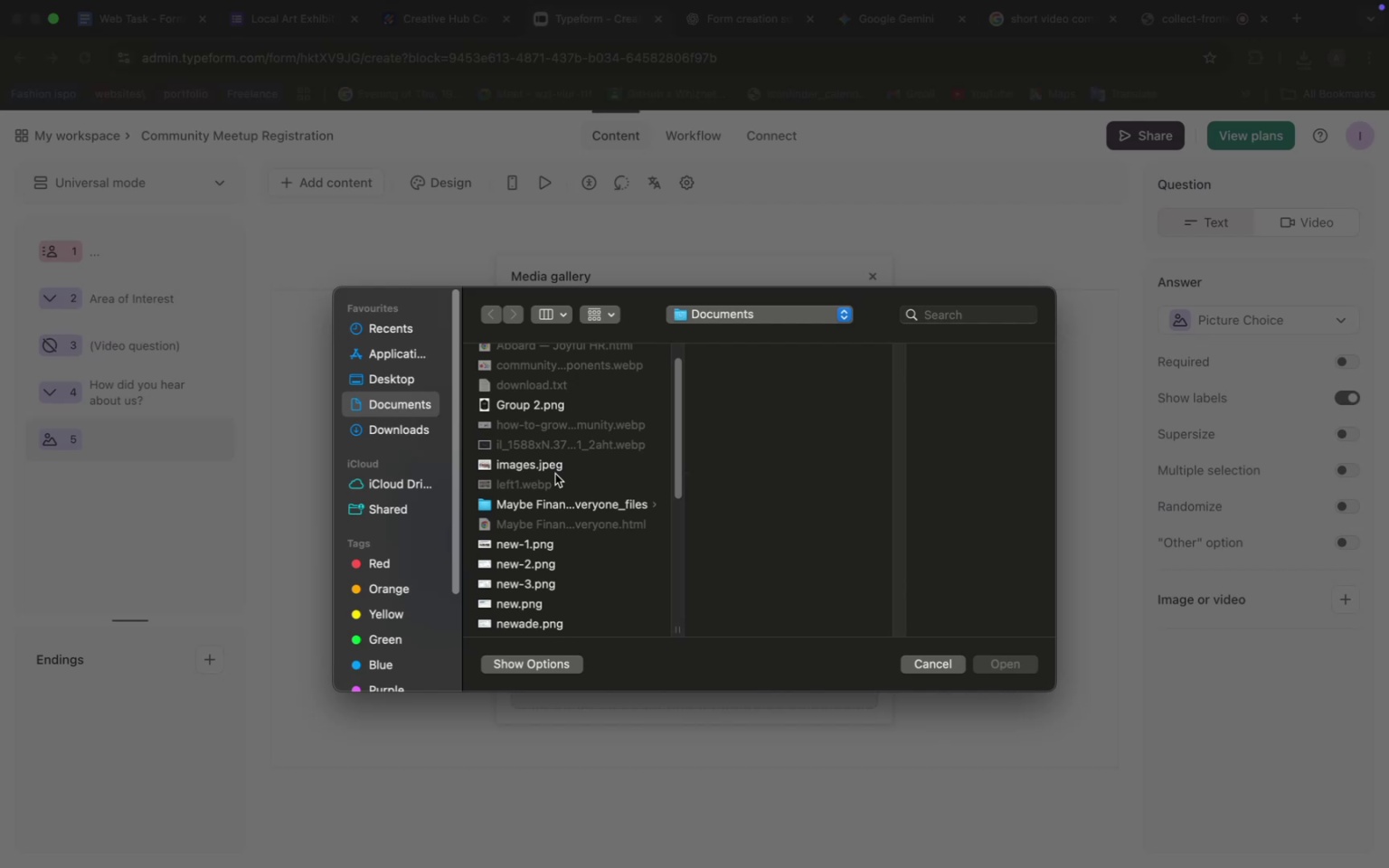 
scroll: coordinate [555, 474], scroll_direction: up, amount: 4.0
 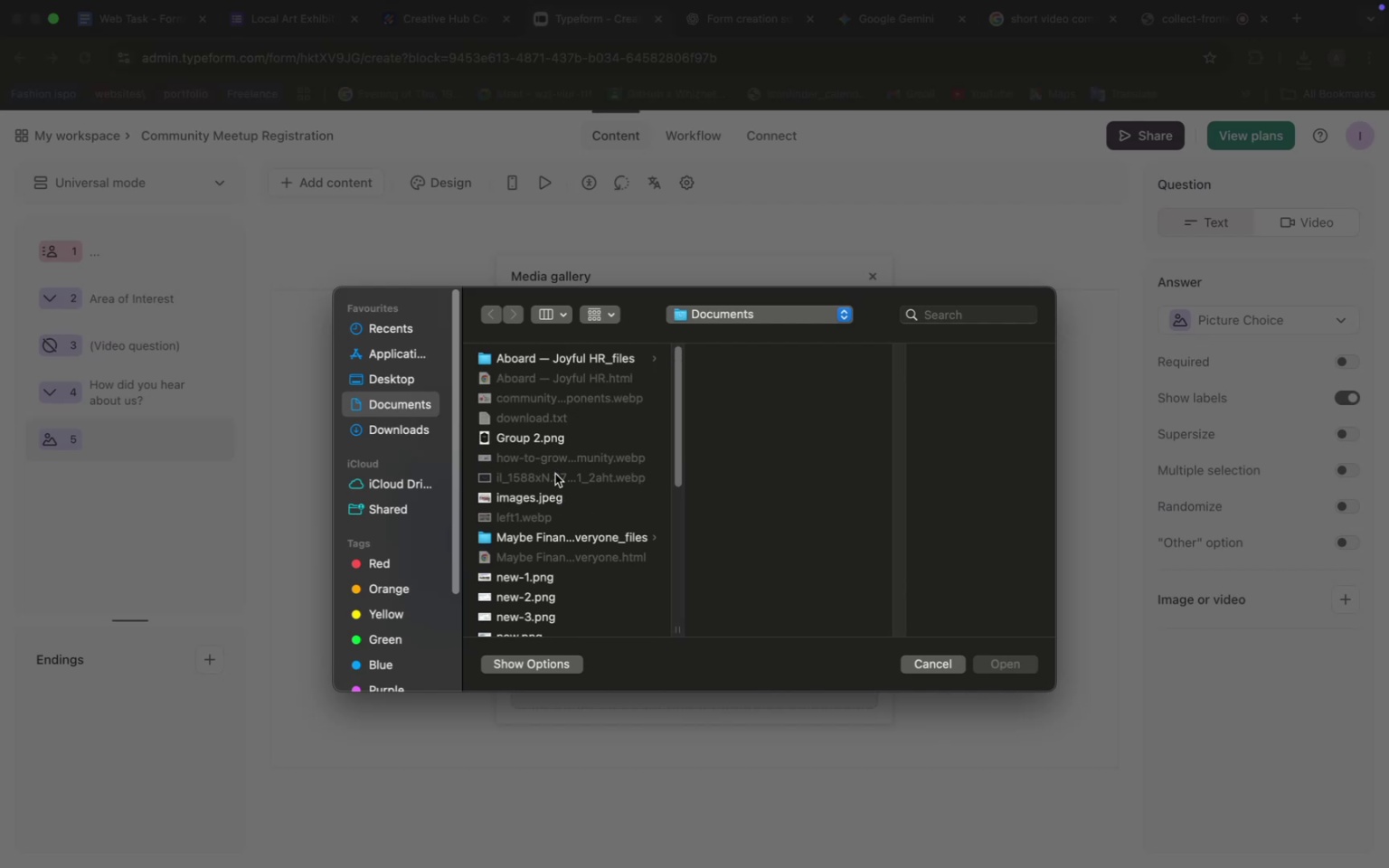 
scroll: coordinate [546, 475], scroll_direction: down, amount: 18.0
 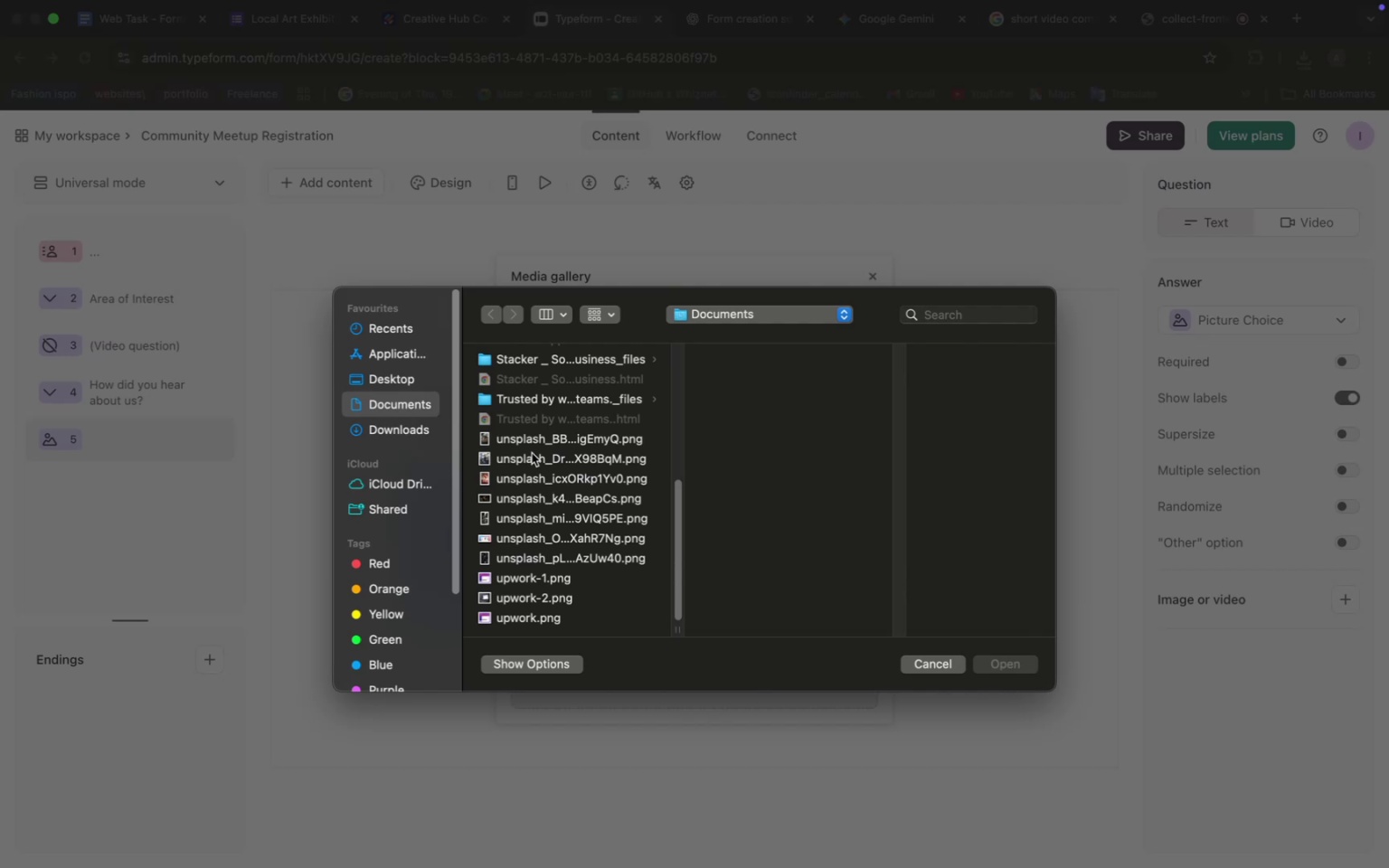 
left_click([529, 448])
 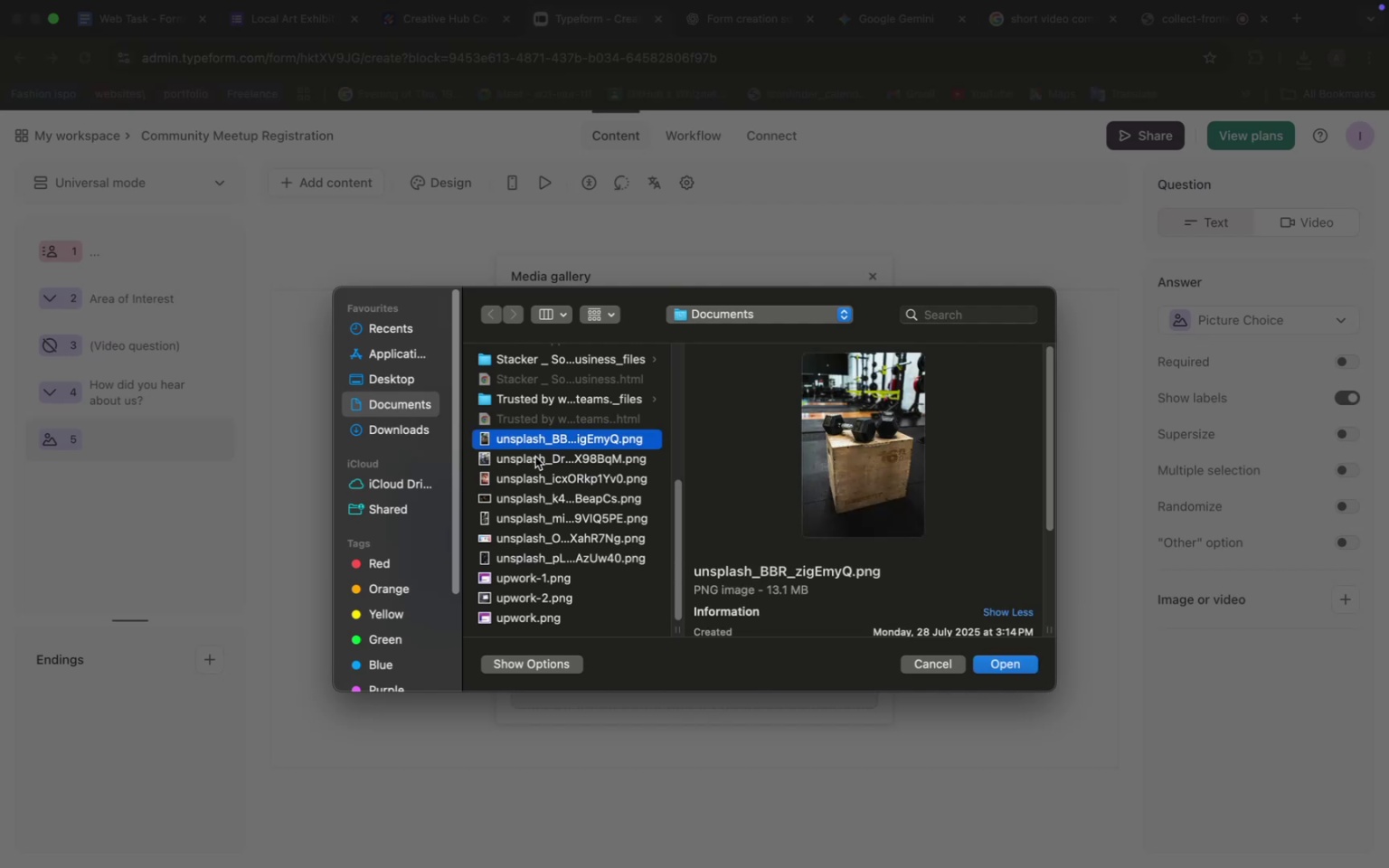 
left_click([538, 459])
 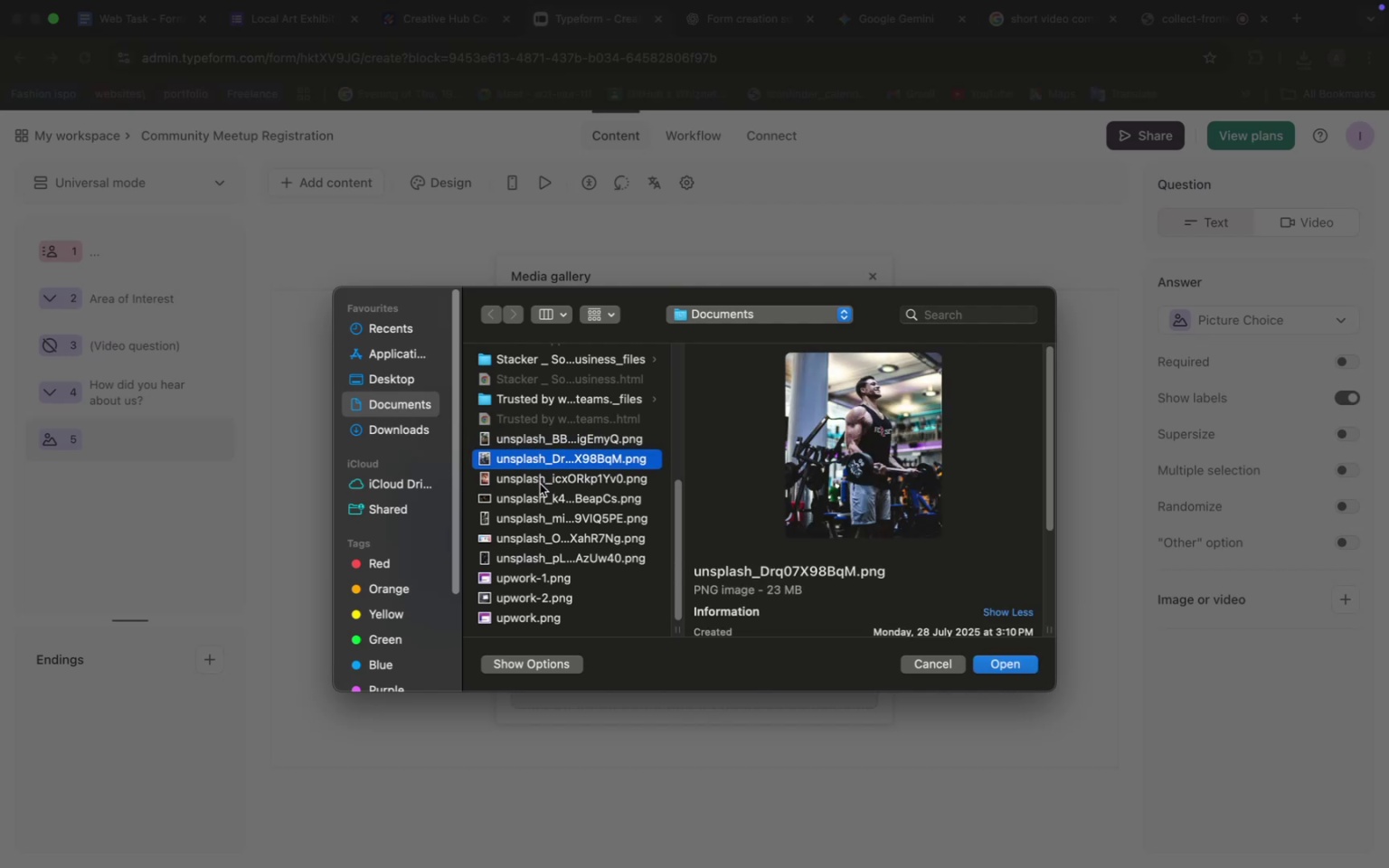 
left_click([540, 484])
 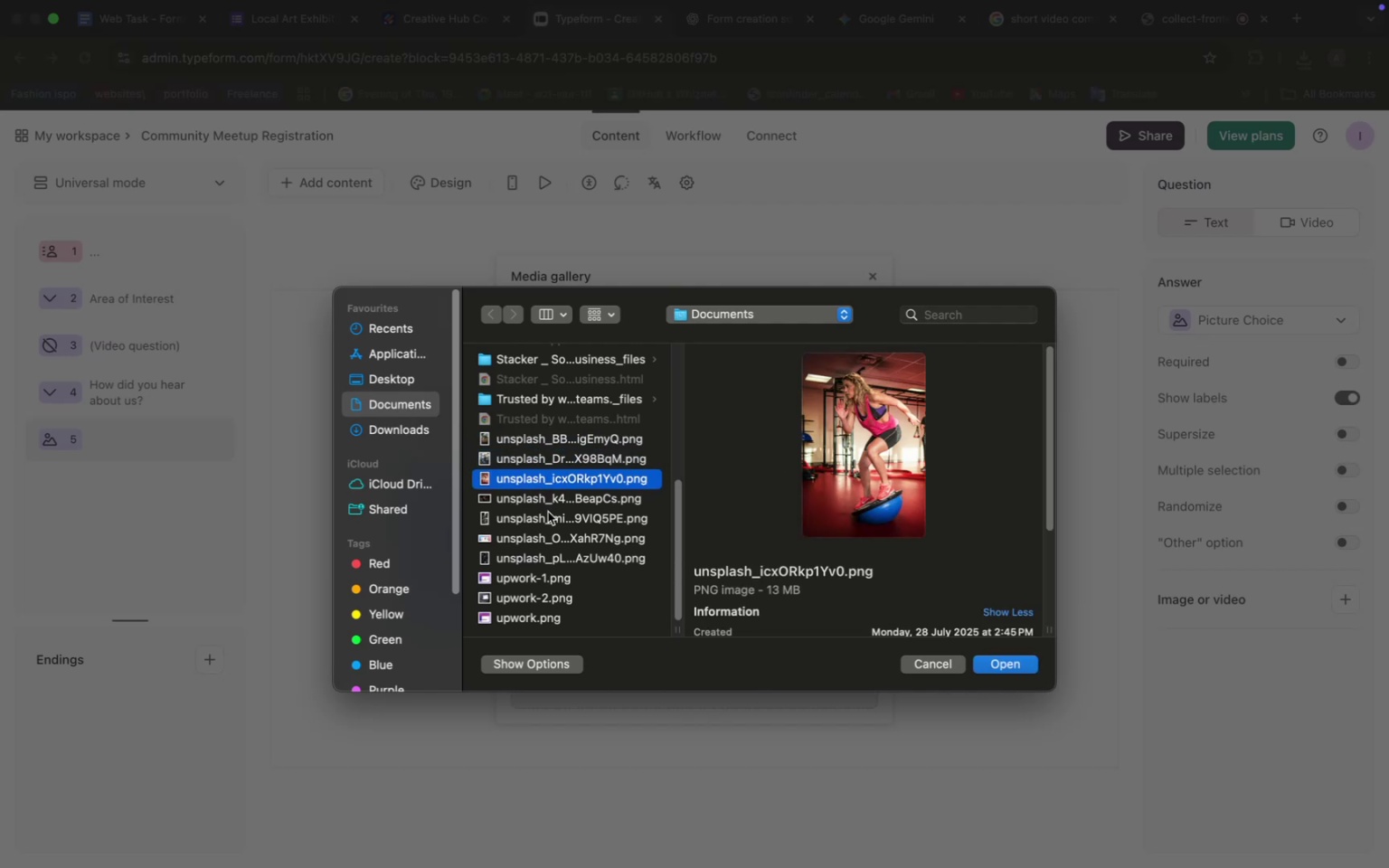 
left_click([540, 528])
 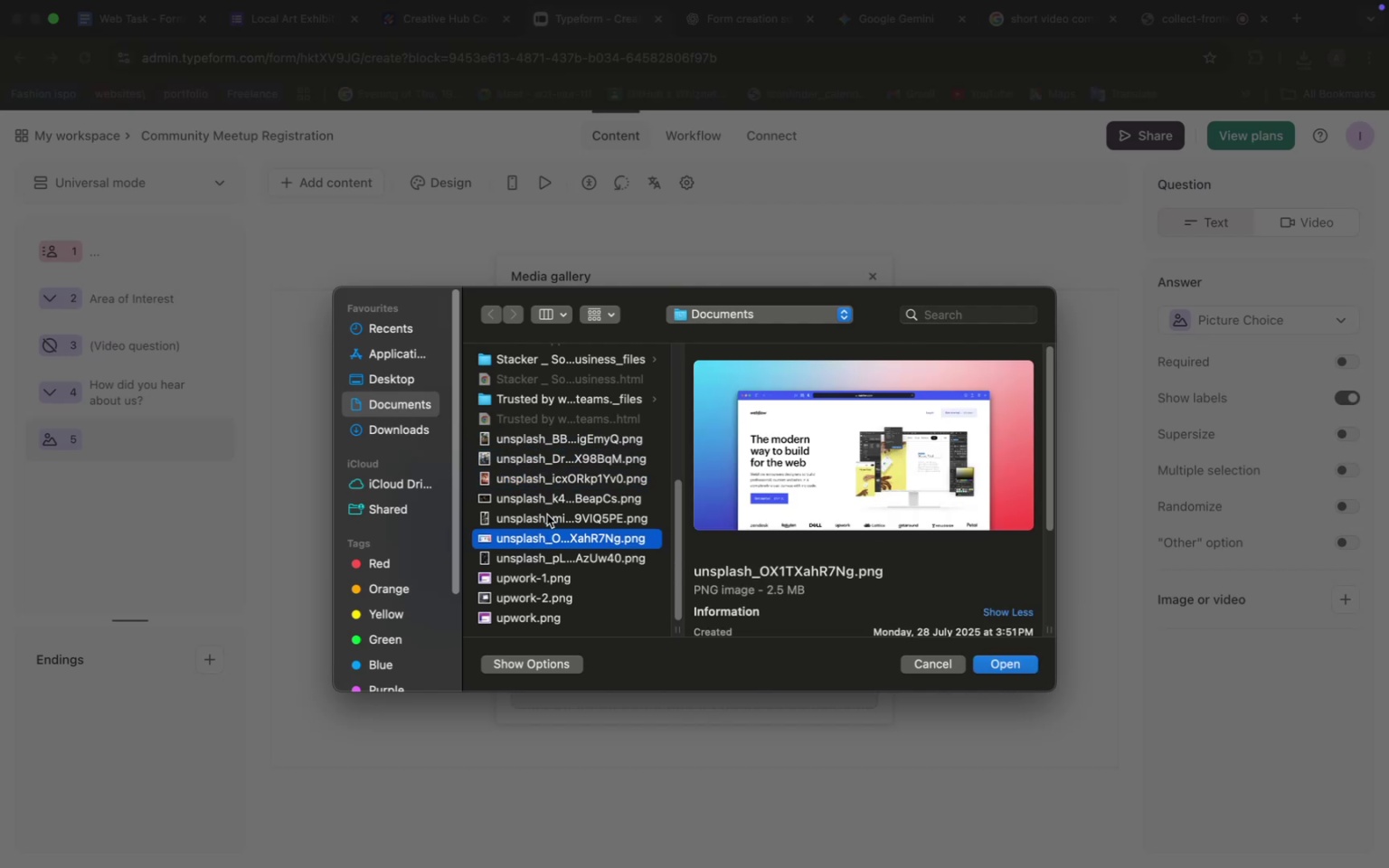 
left_click([547, 509])
 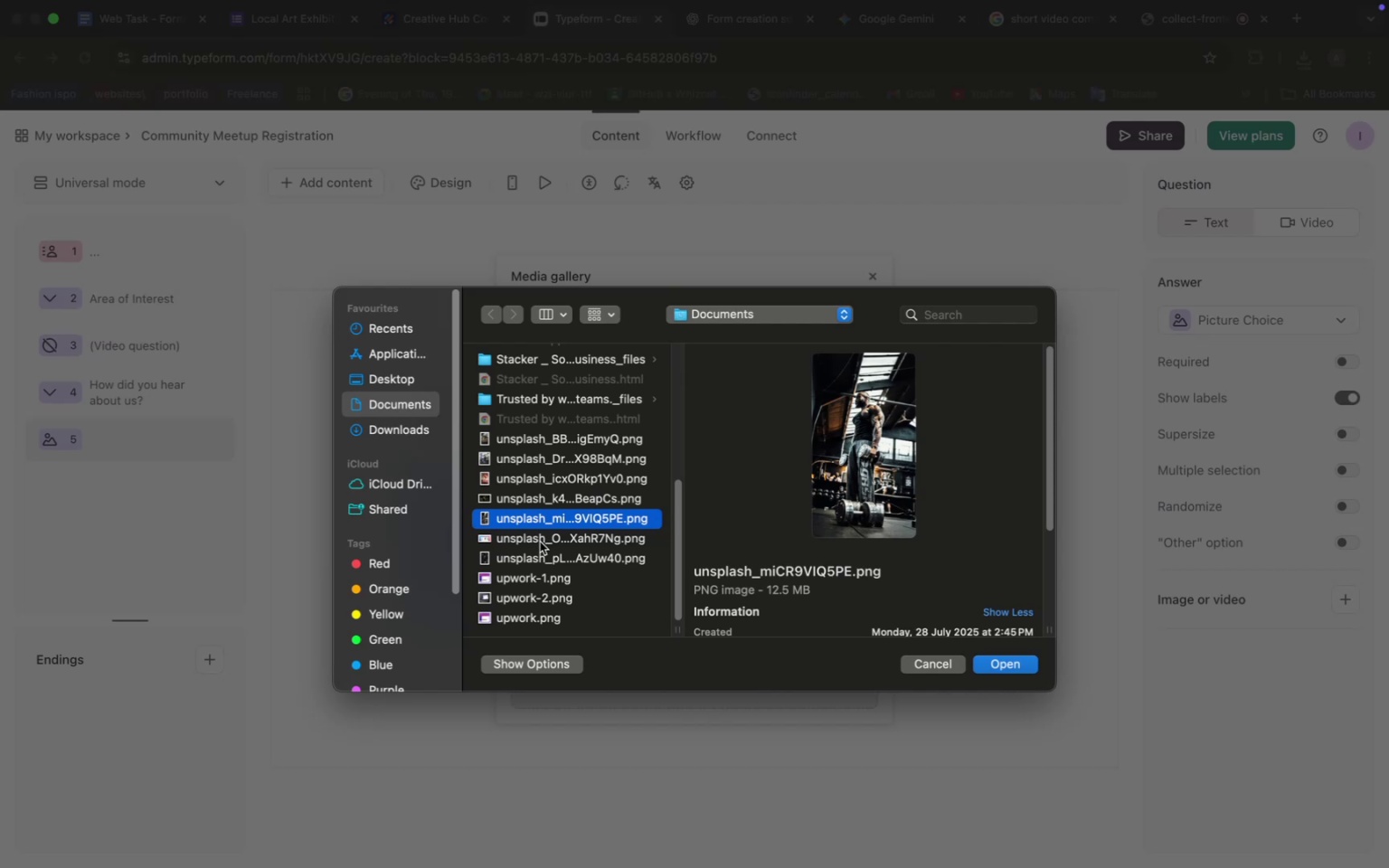 
left_click([542, 549])
 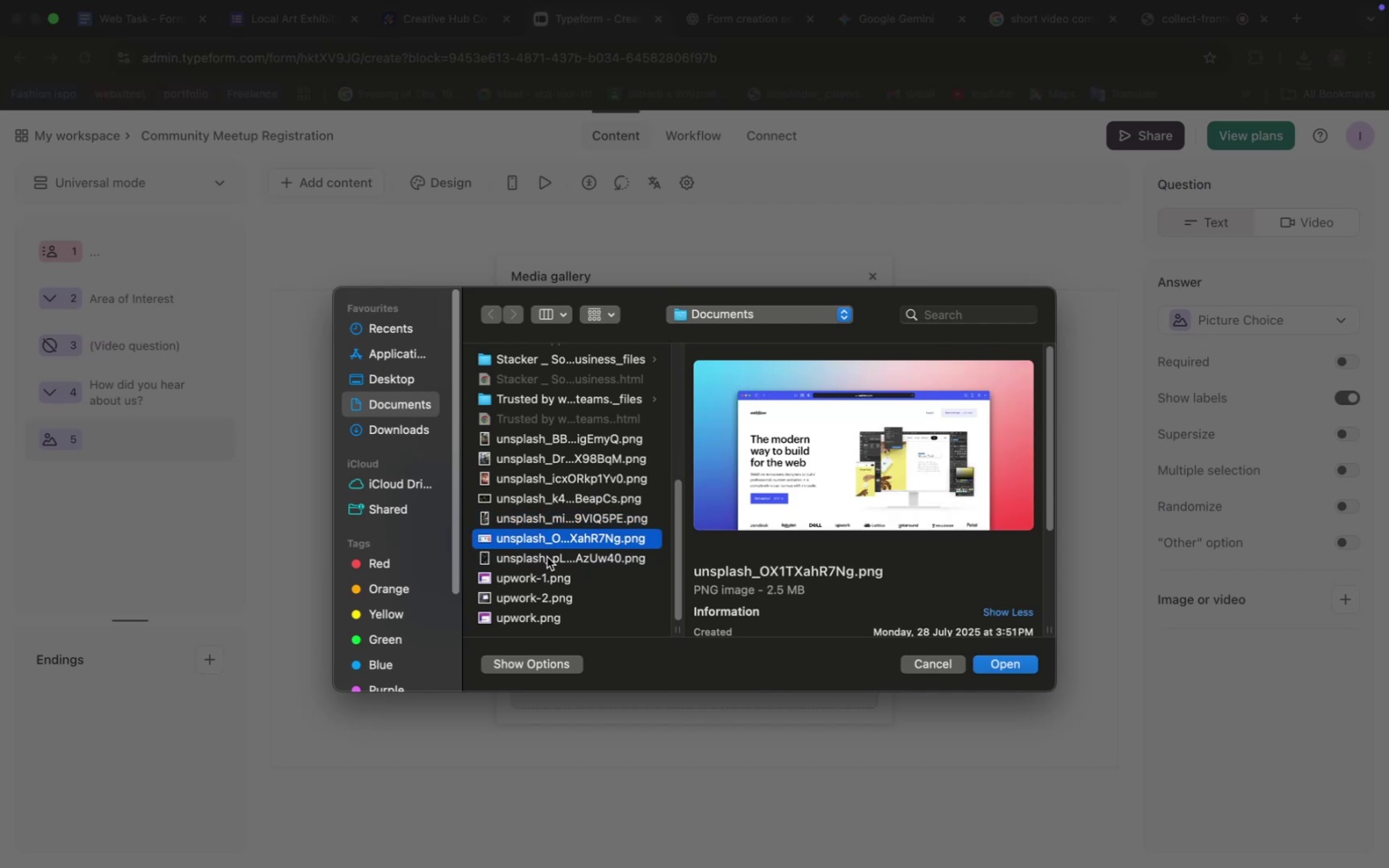 
wait(5.59)
 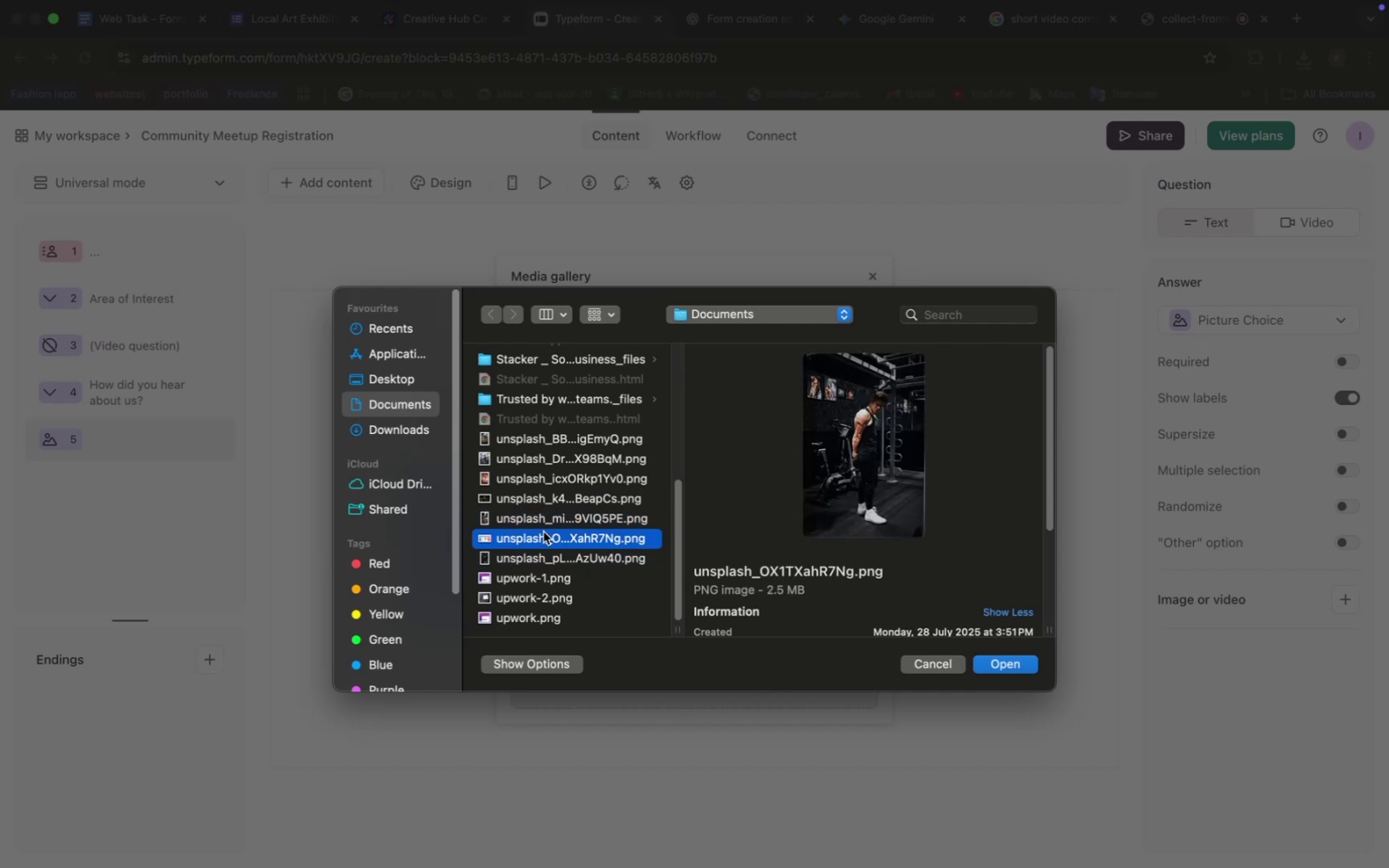 
left_click([534, 439])
 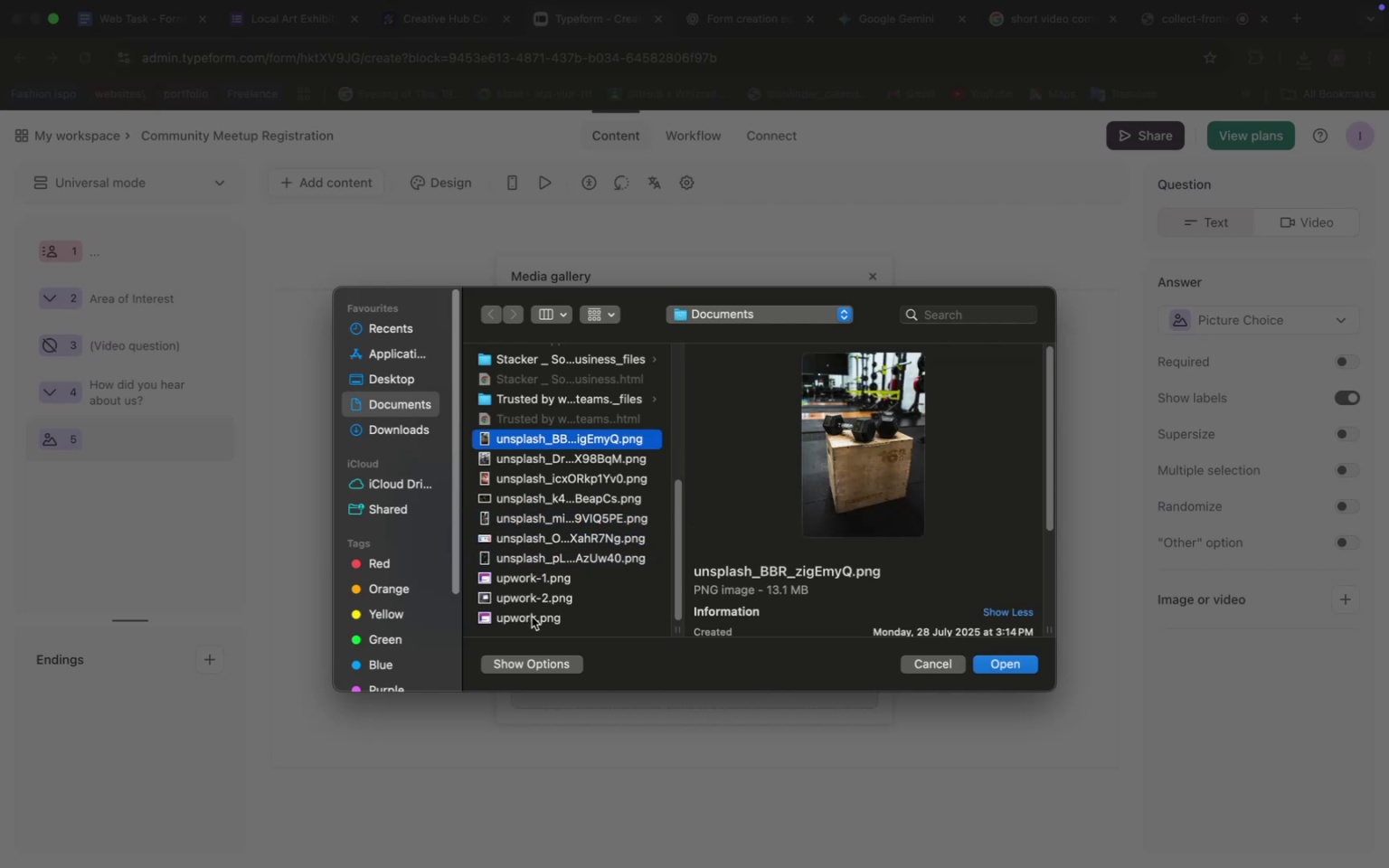 
hold_key(key=ShiftLeft, duration=1.3)
left_click([532, 617])
 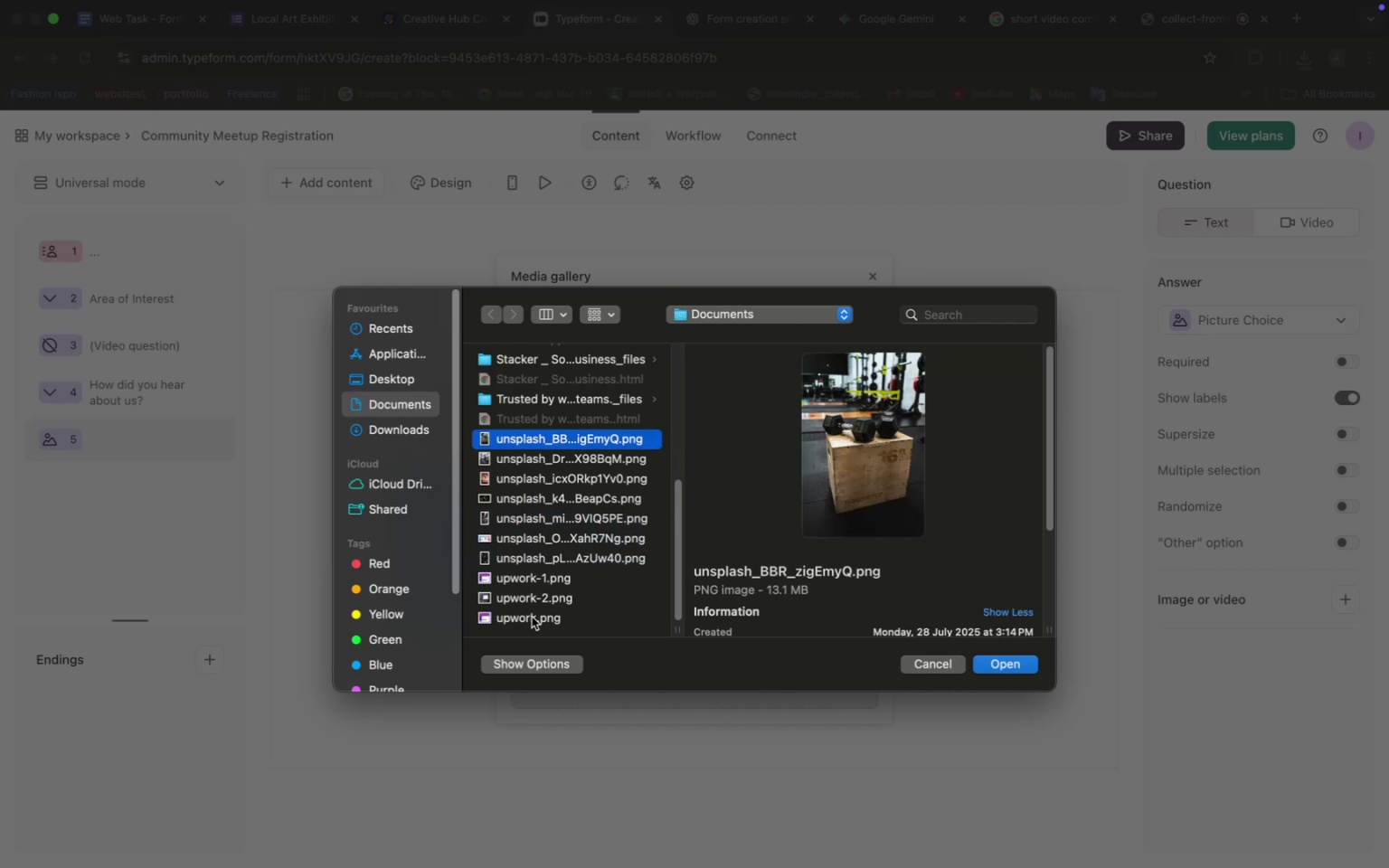 
hold_key(key=ShiftLeft, duration=1.5)
left_click([532, 616])
 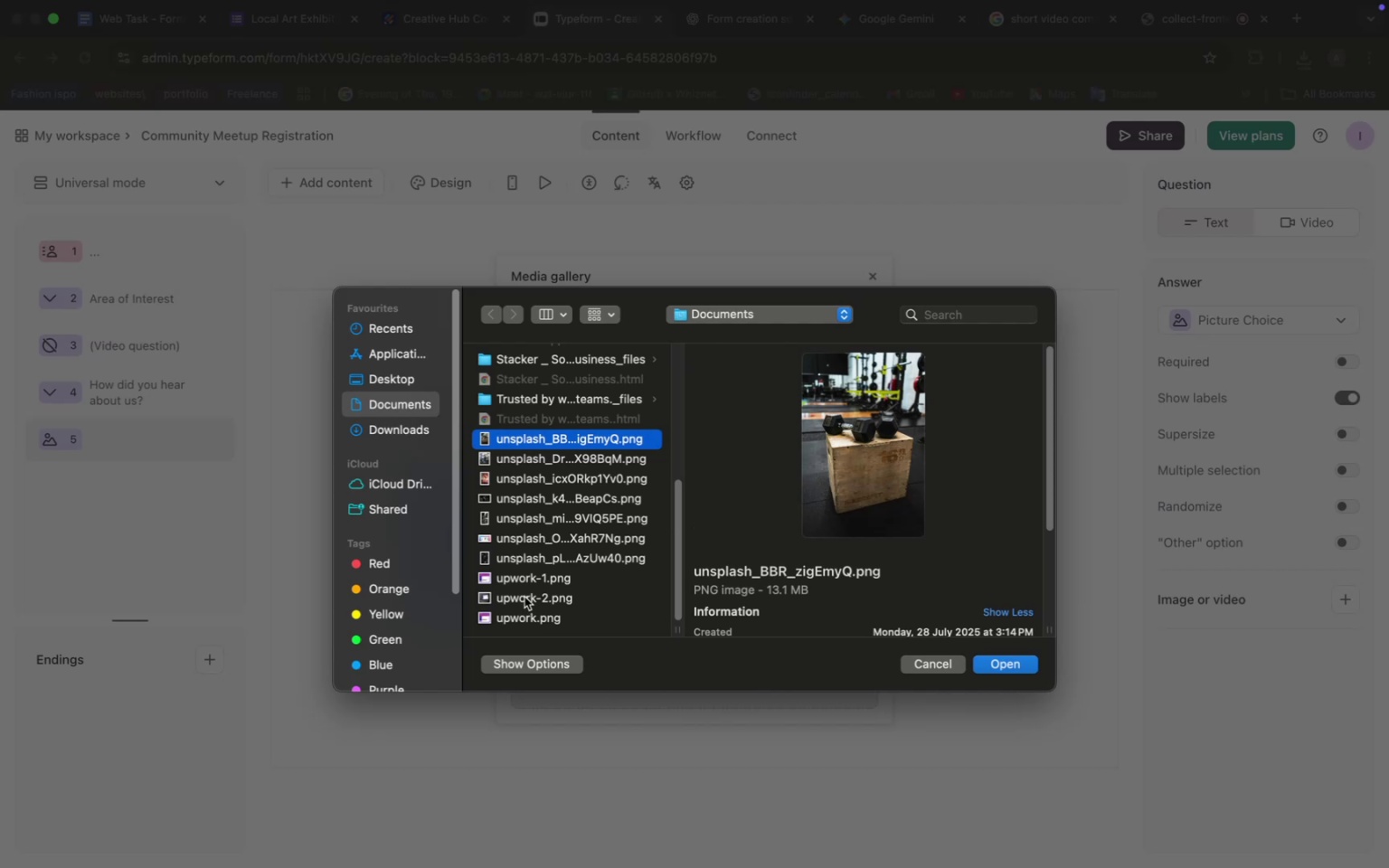 
left_click([524, 597])
 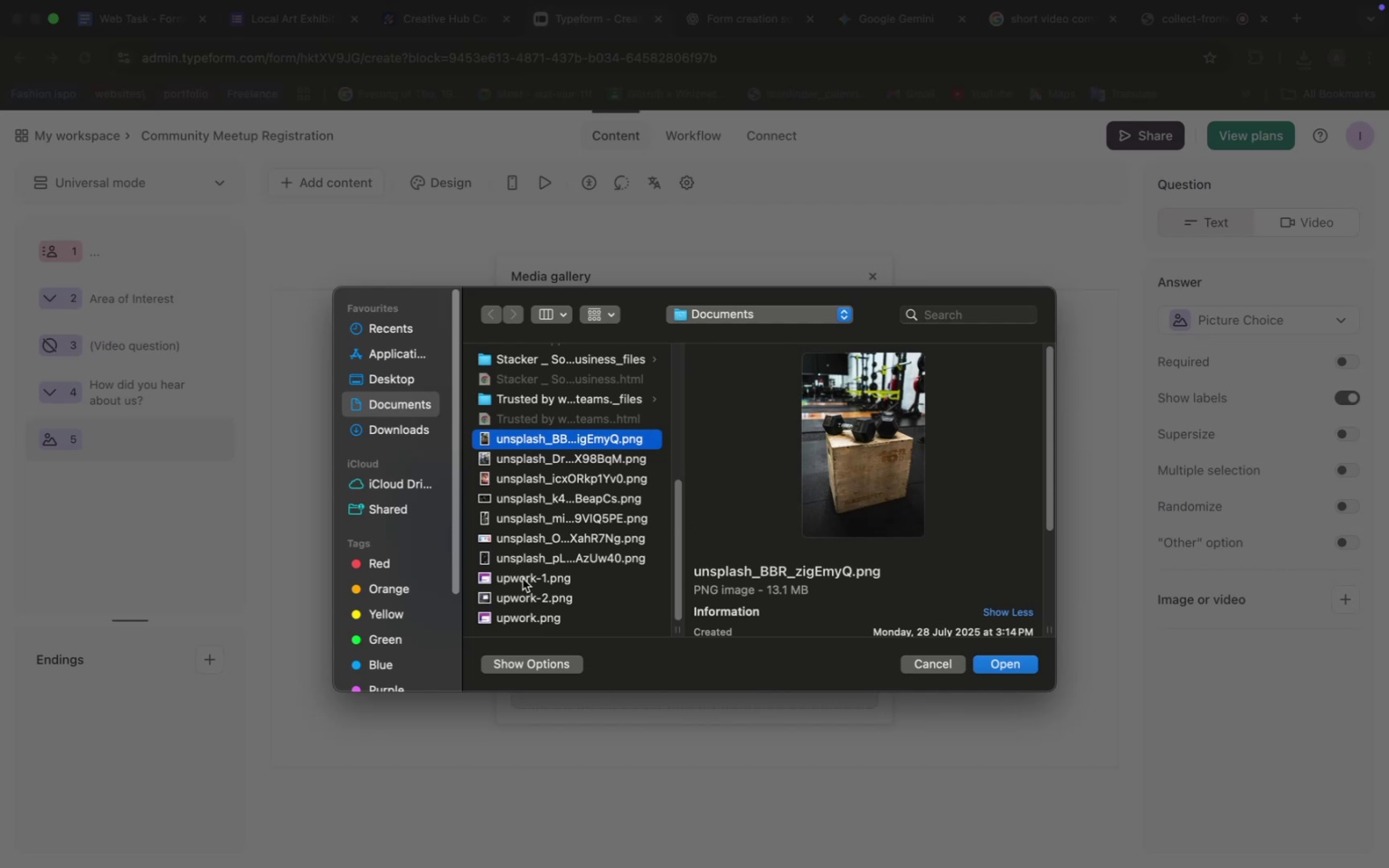 
hold_key(key=ShiftLeft, duration=0.92)
left_click([524, 562])
 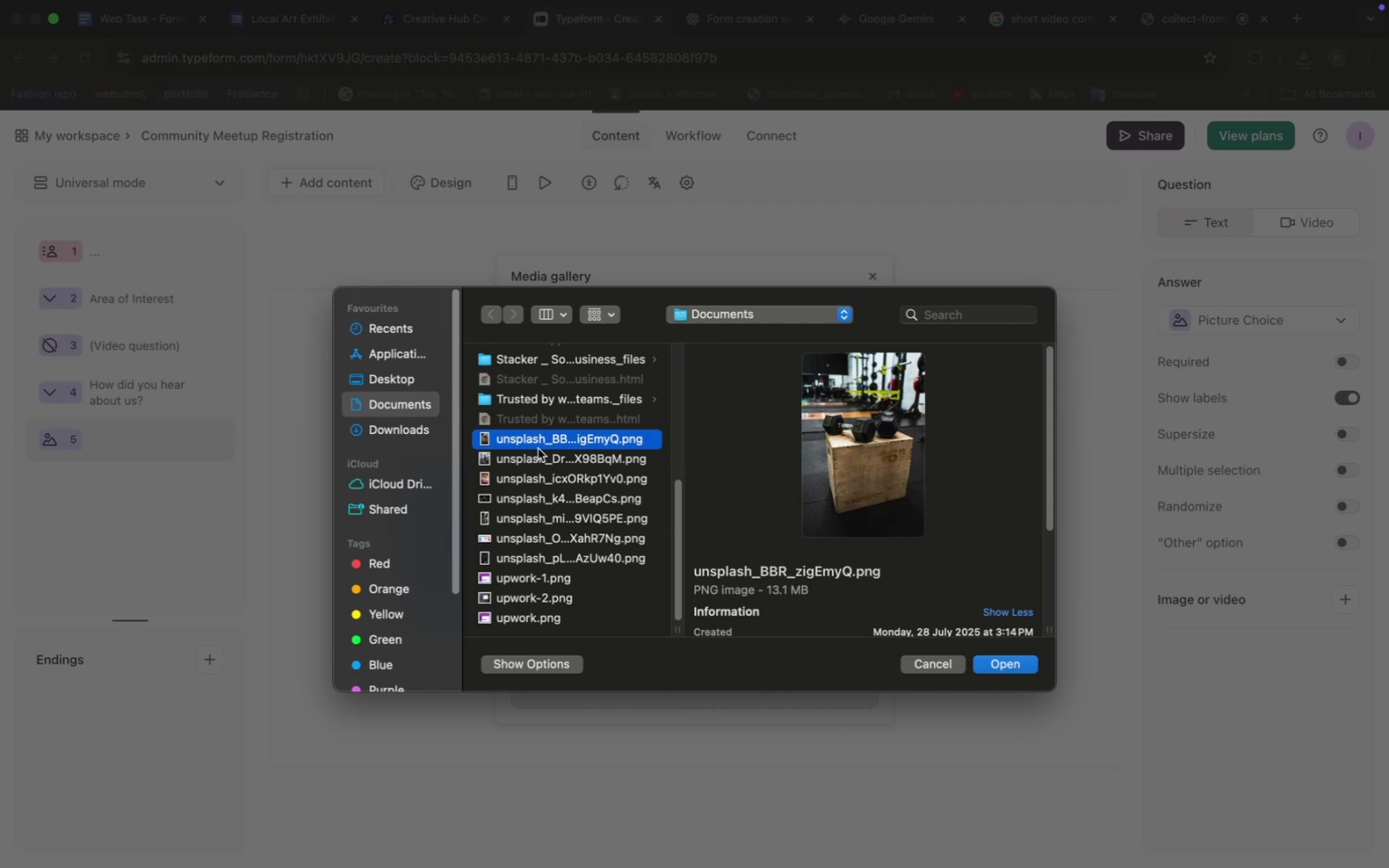 
hold_key(key=ShiftLeft, duration=0.82)
left_click([536, 458])
 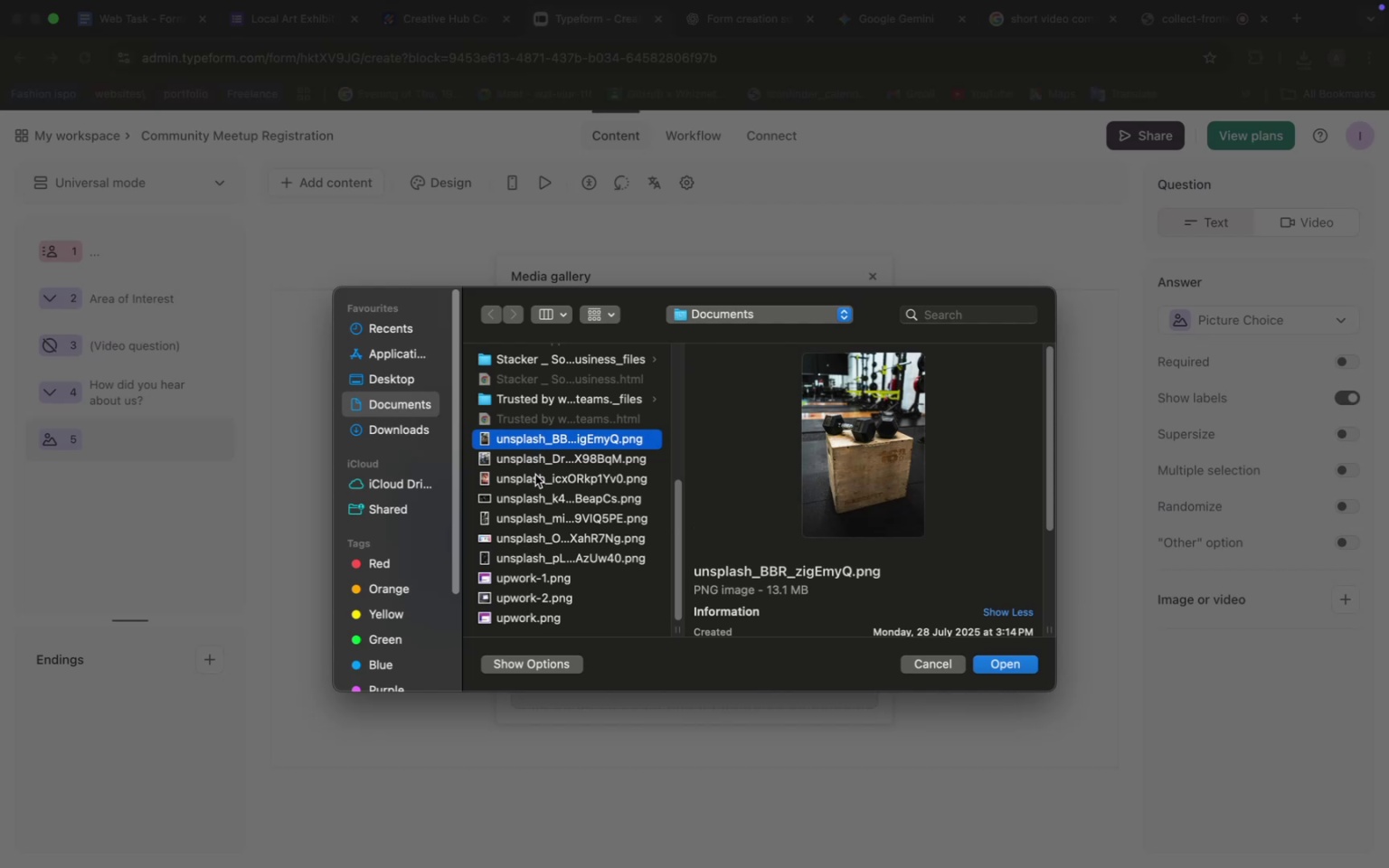 
left_click([535, 475])
 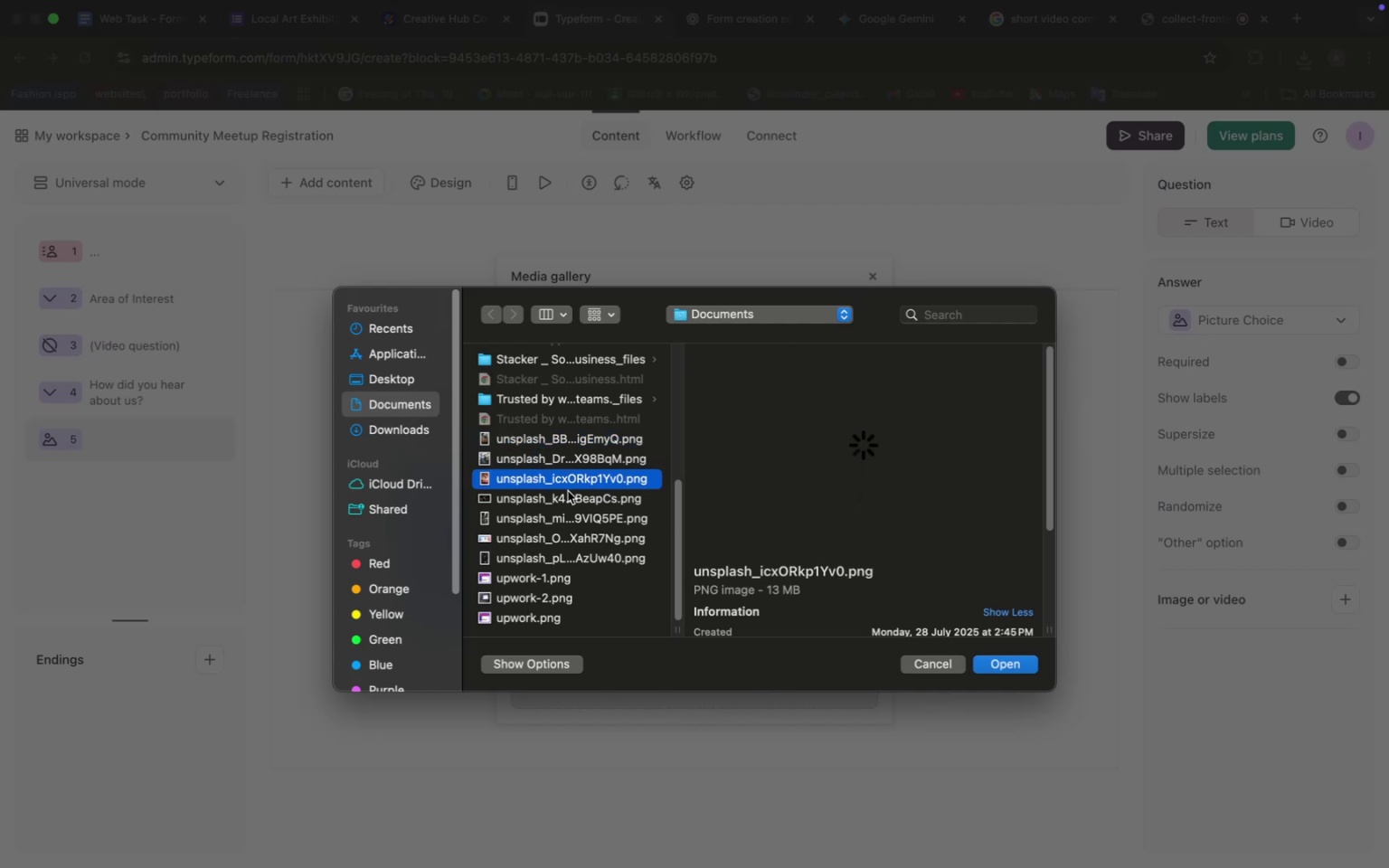 
hold_key(key=ShiftLeft, duration=1.36)
left_click([548, 468])
 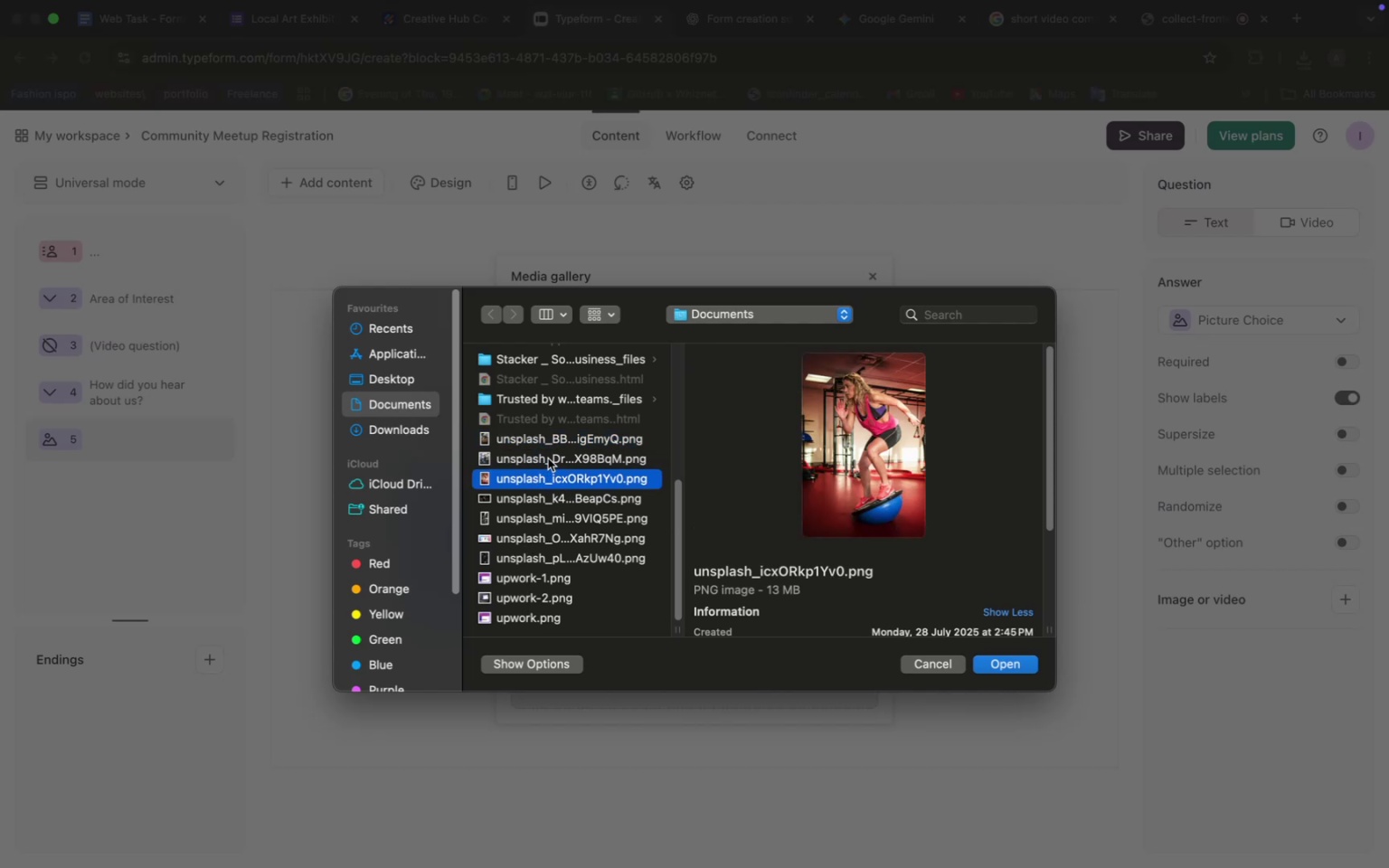 
left_click([548, 458])
 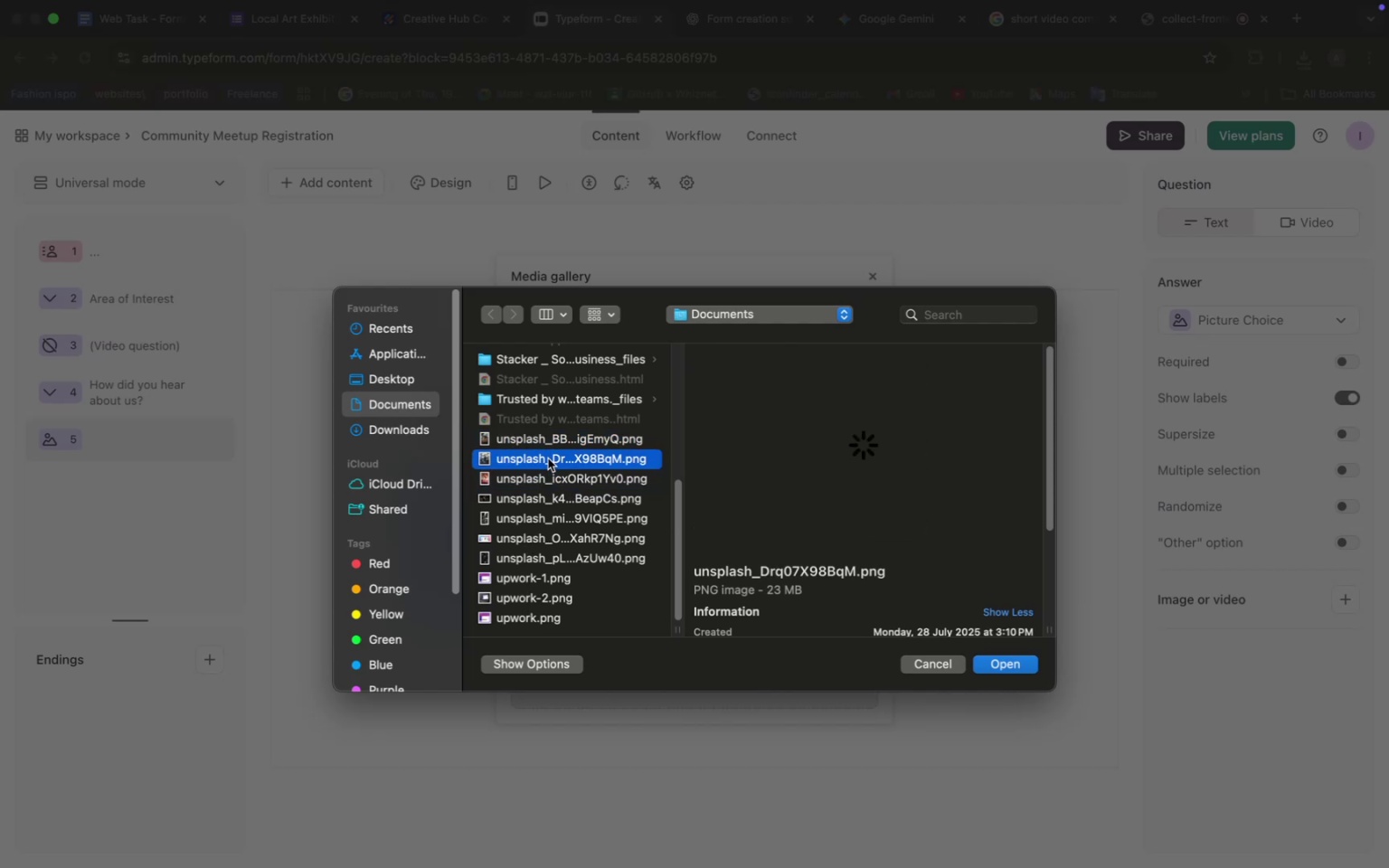 
hold_key(key=ShiftLeft, duration=2.59)
left_click([553, 432])
 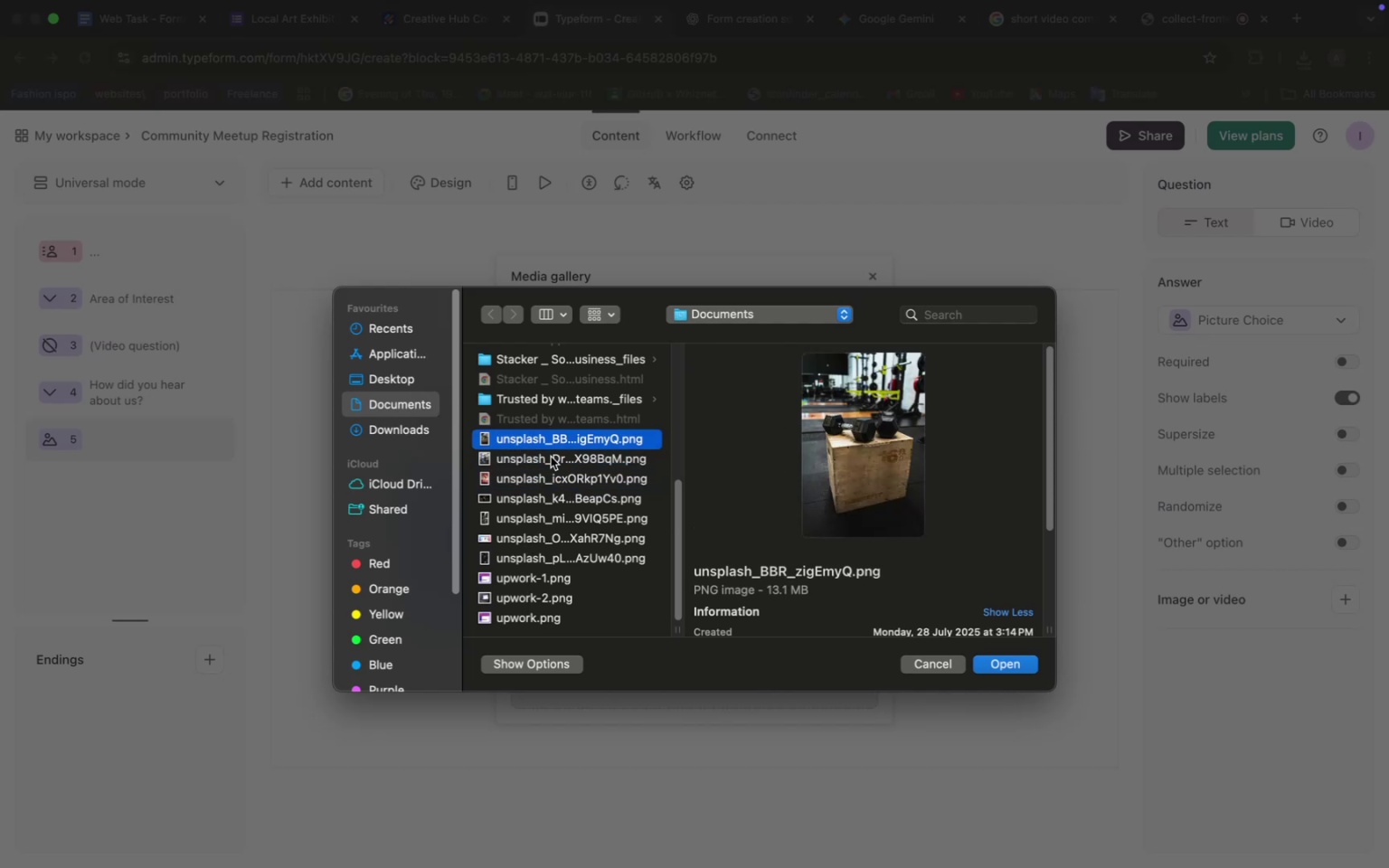 
left_click([551, 457])
 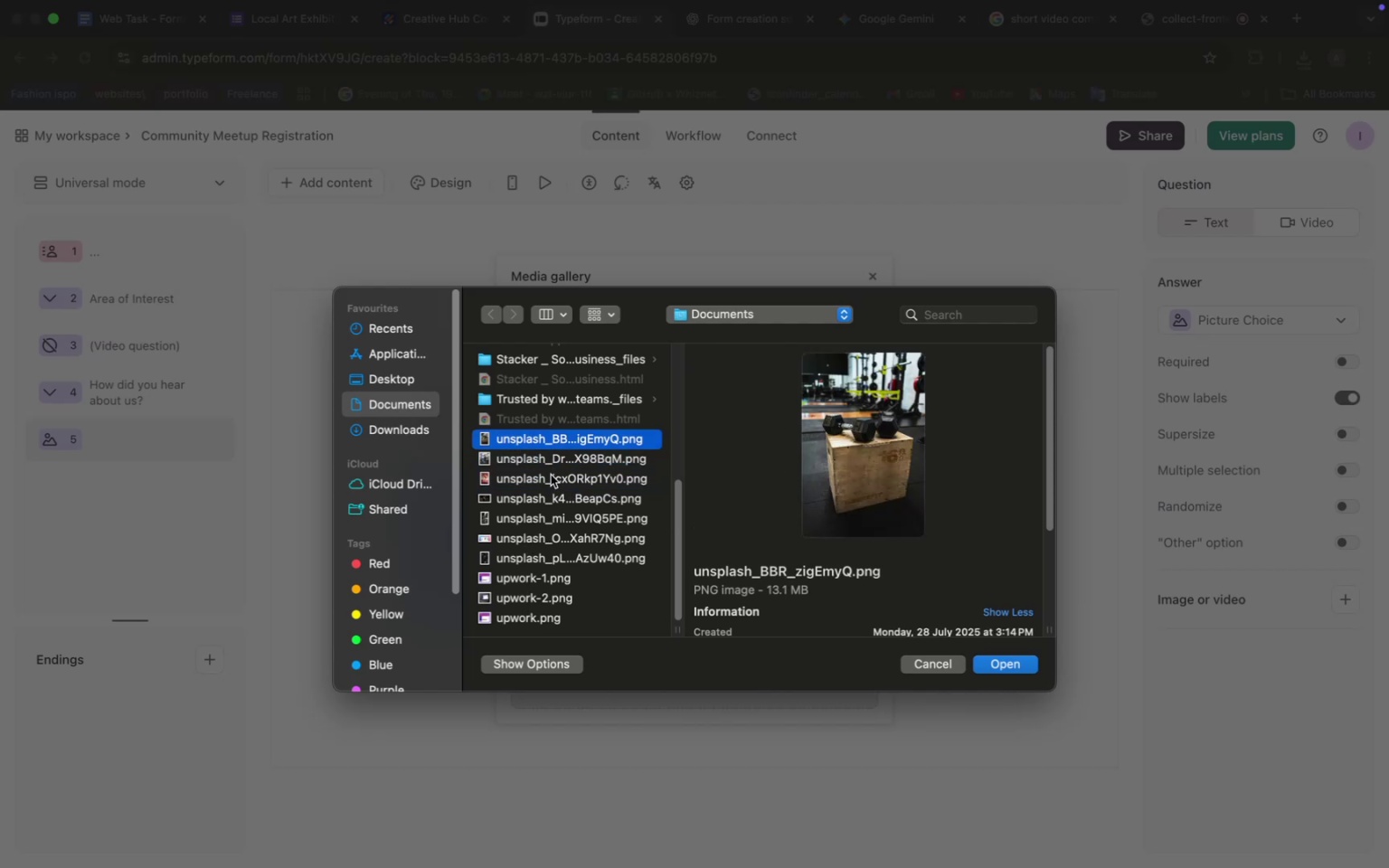 
left_click([551, 475])
 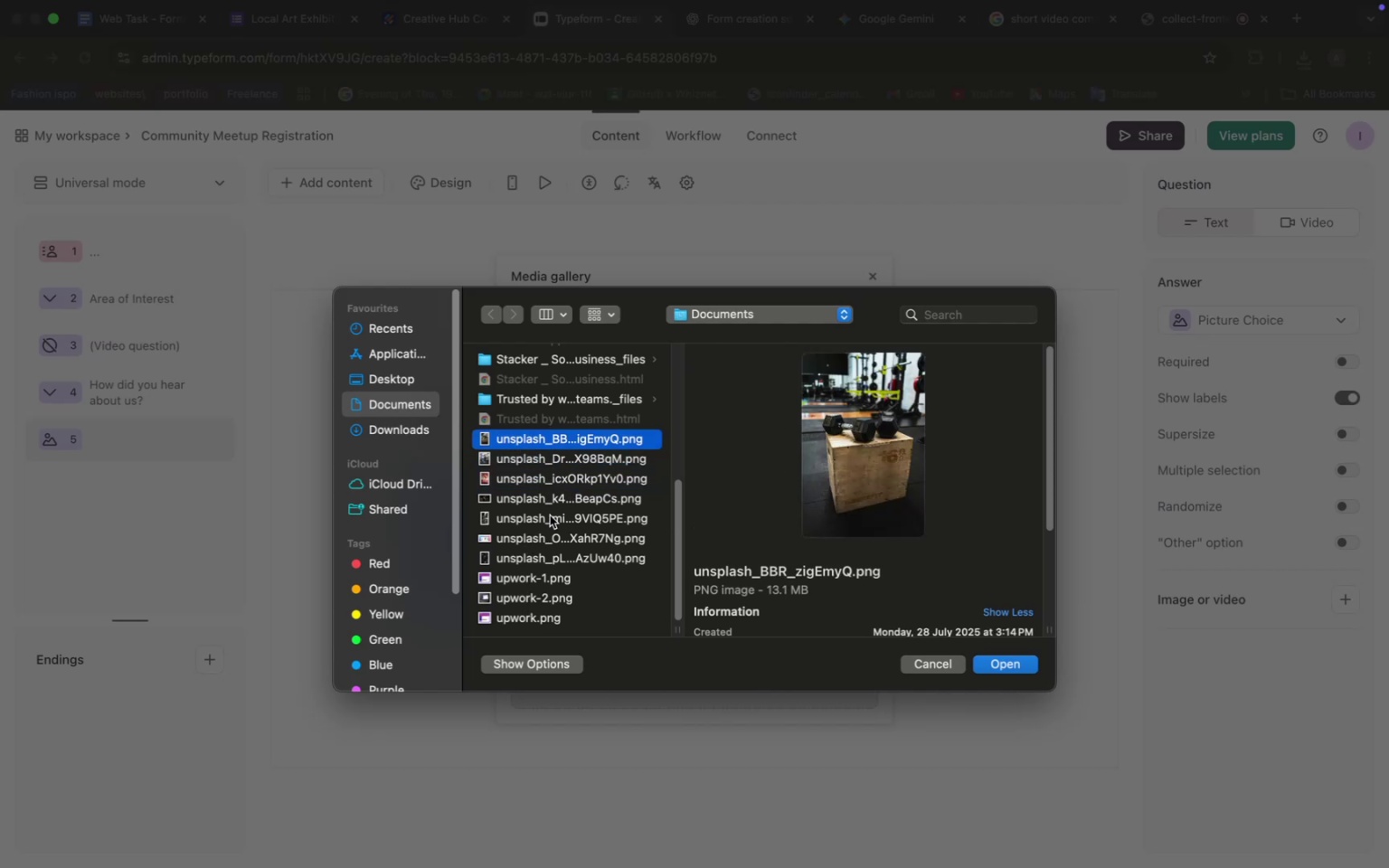 
left_click([550, 515])
 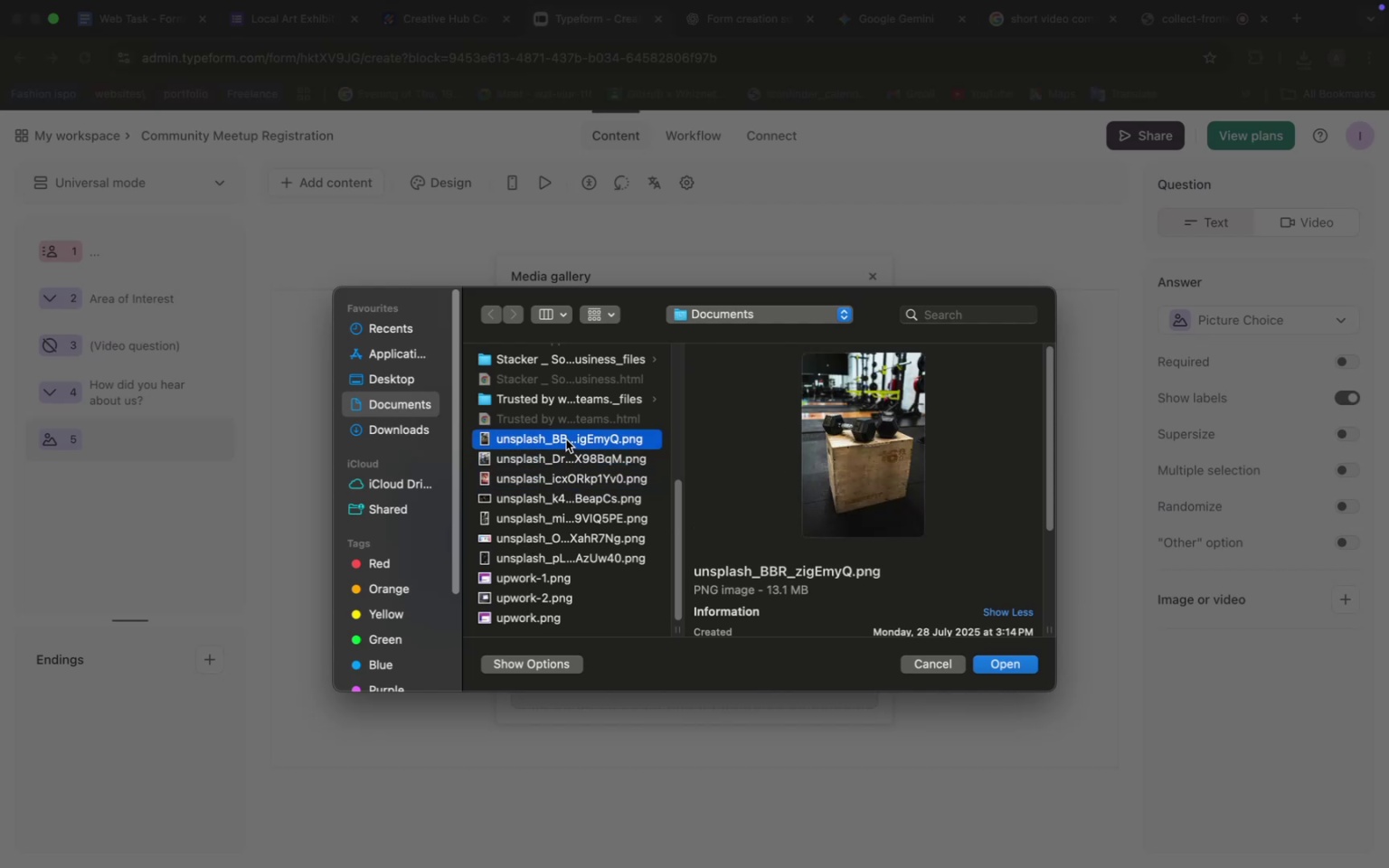 
right_click([566, 439])
 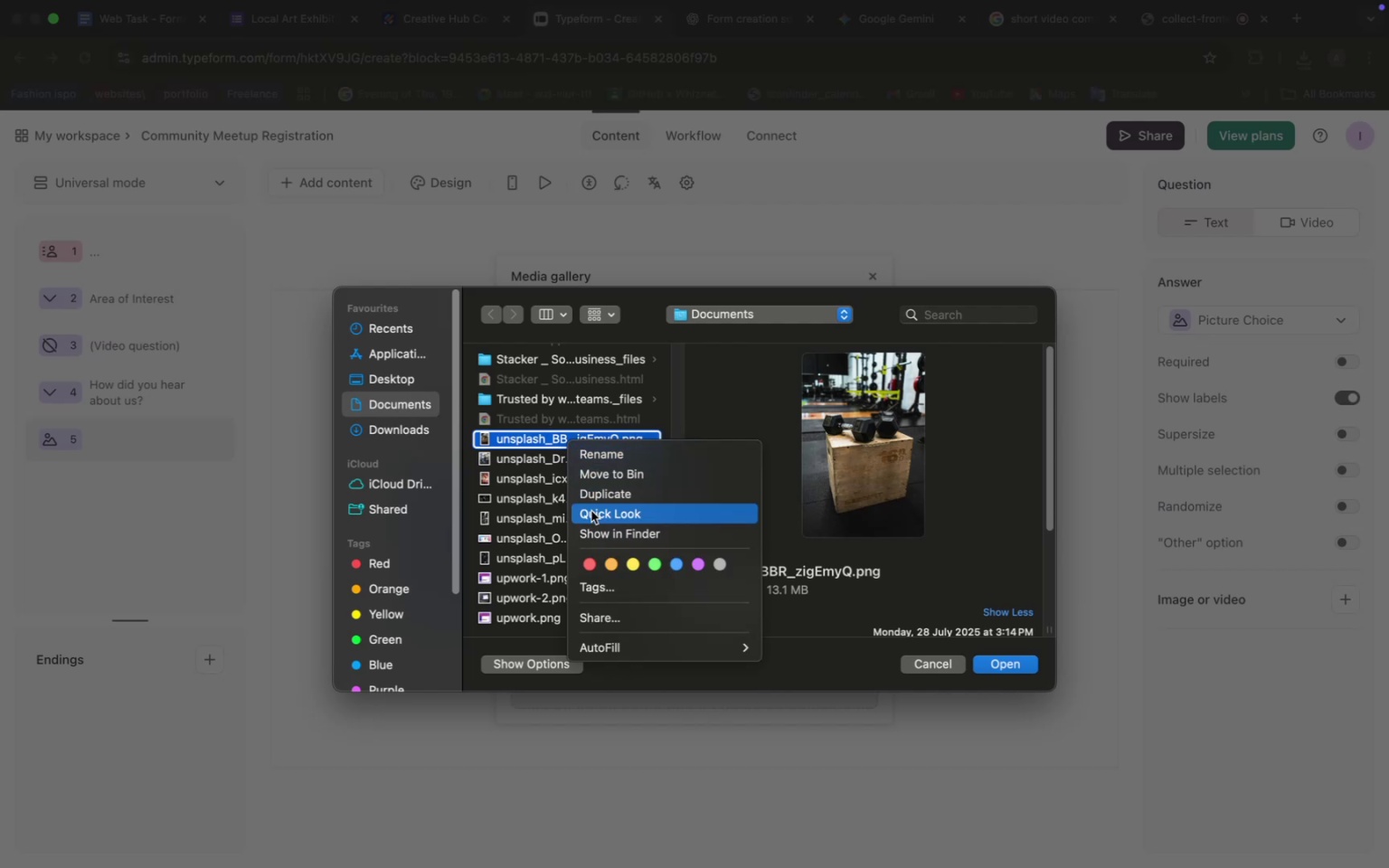 
left_click([605, 478])
 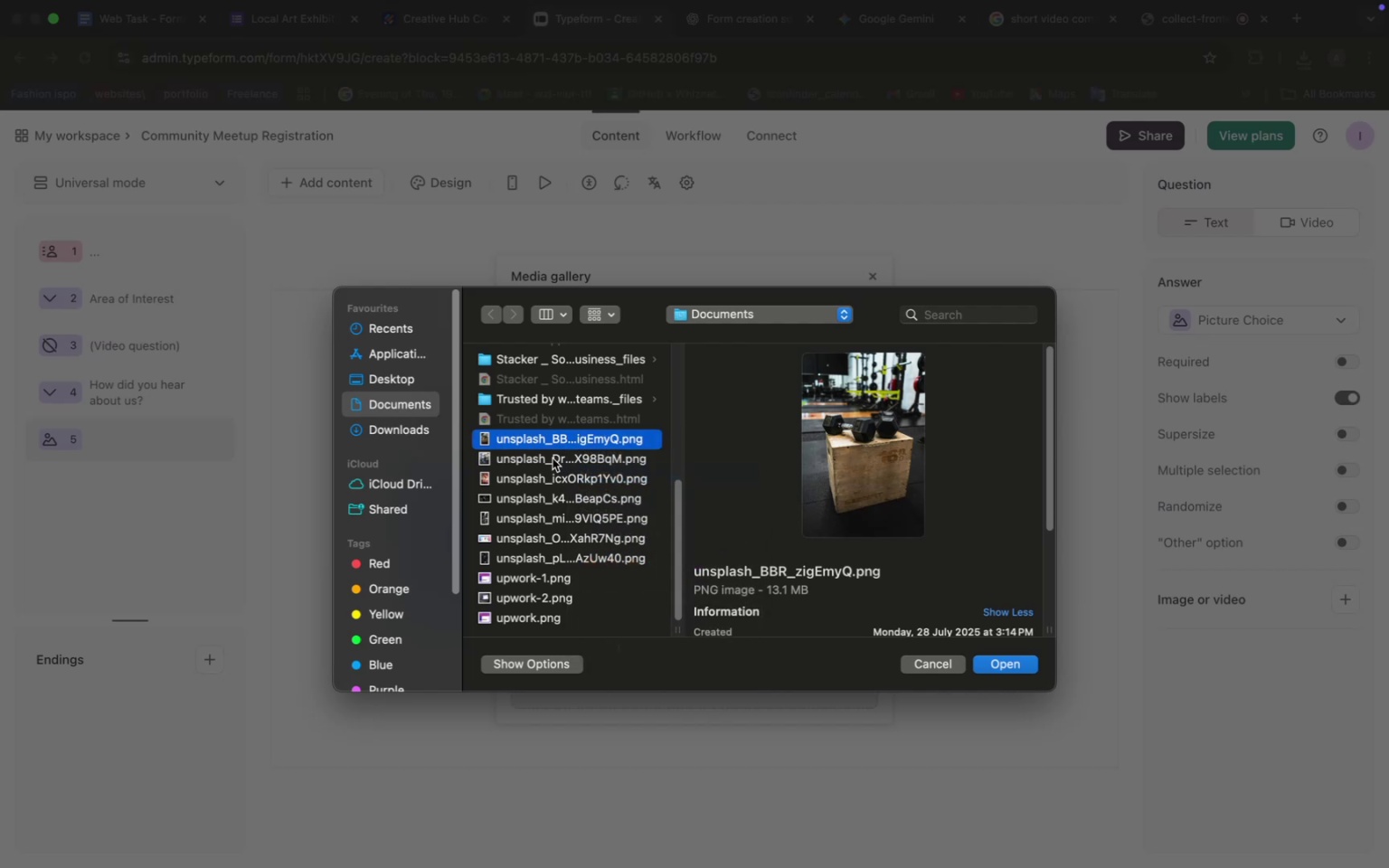 
right_click([553, 458])
 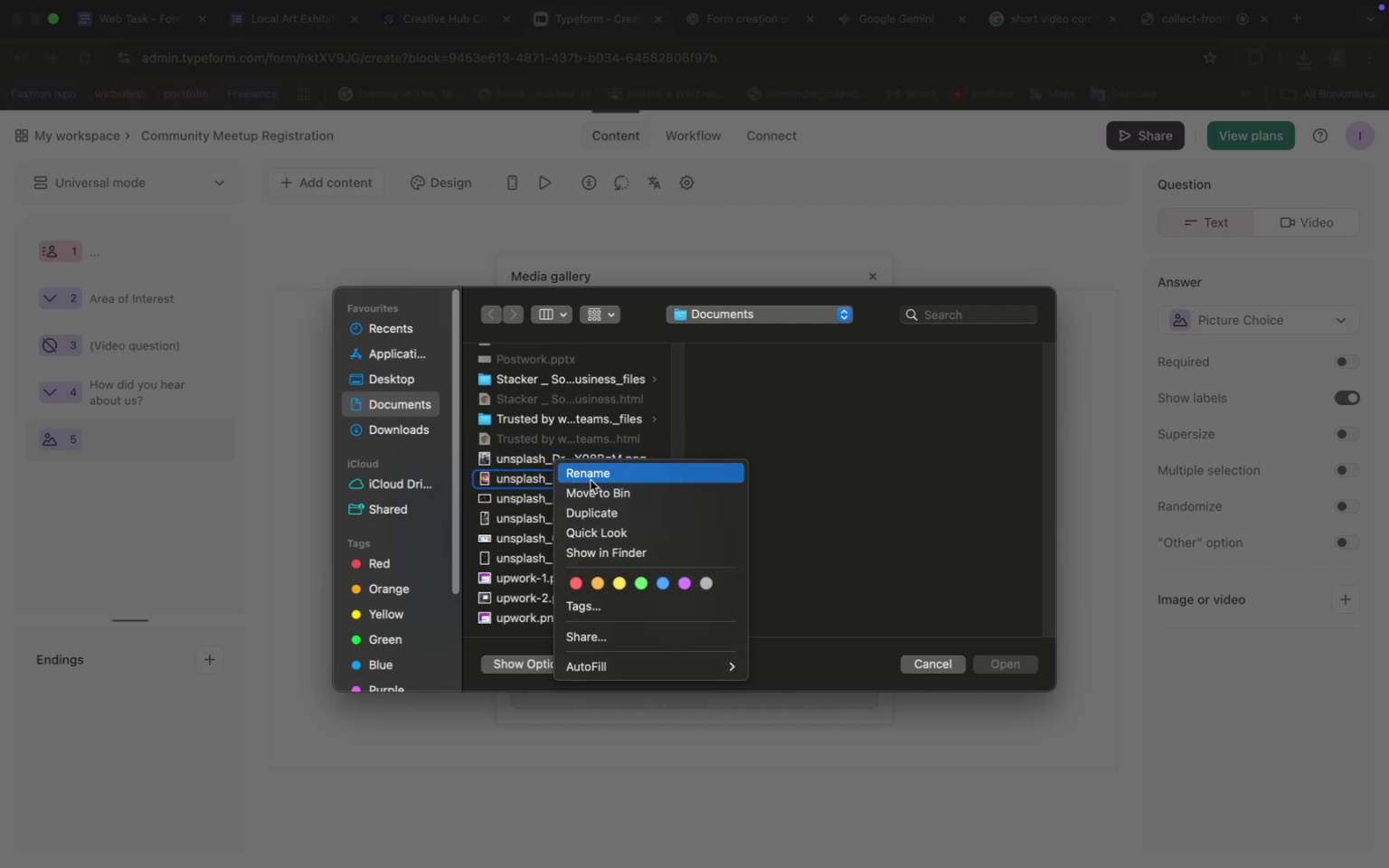 
left_click([590, 492])
 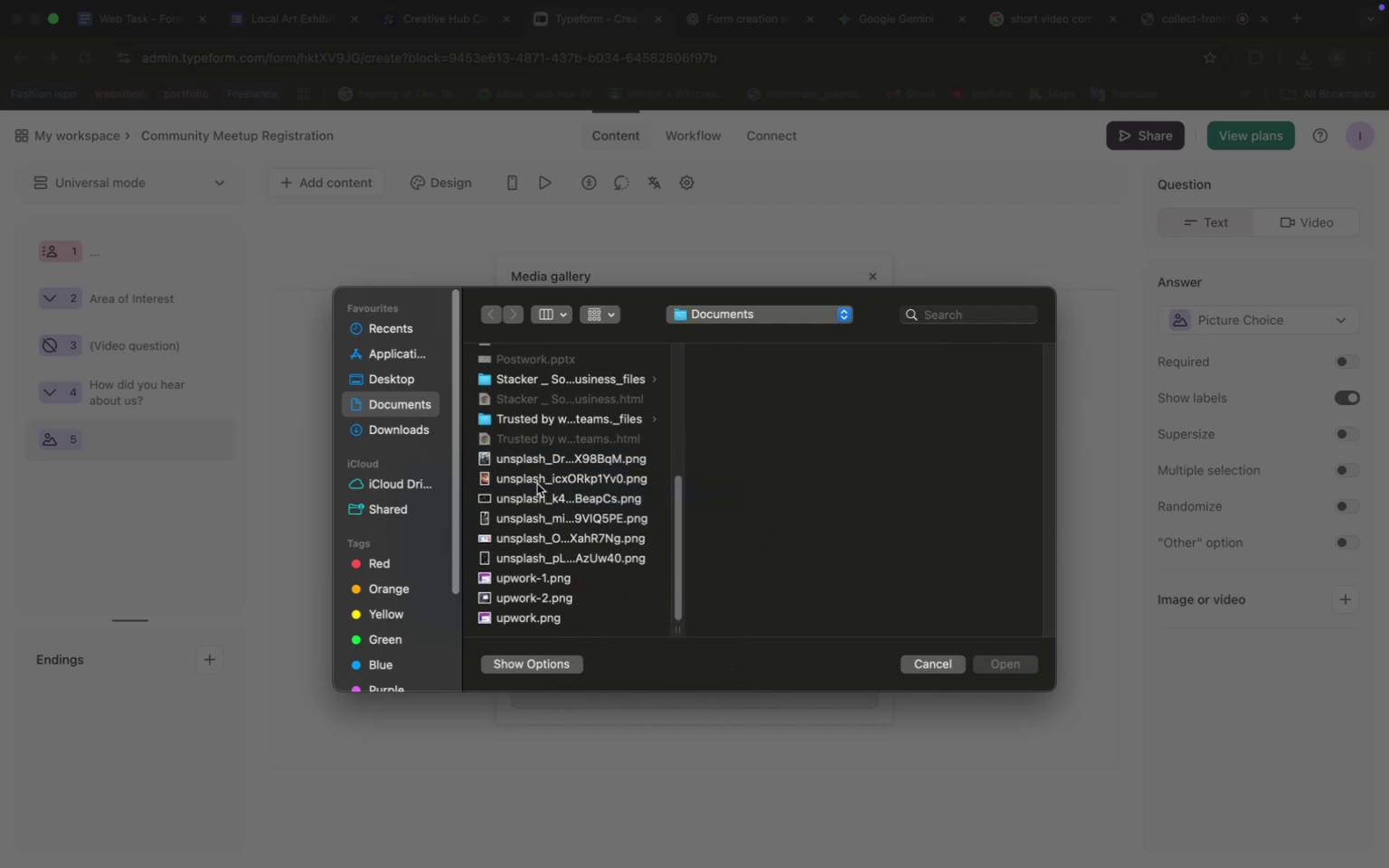 
left_click([537, 485])
 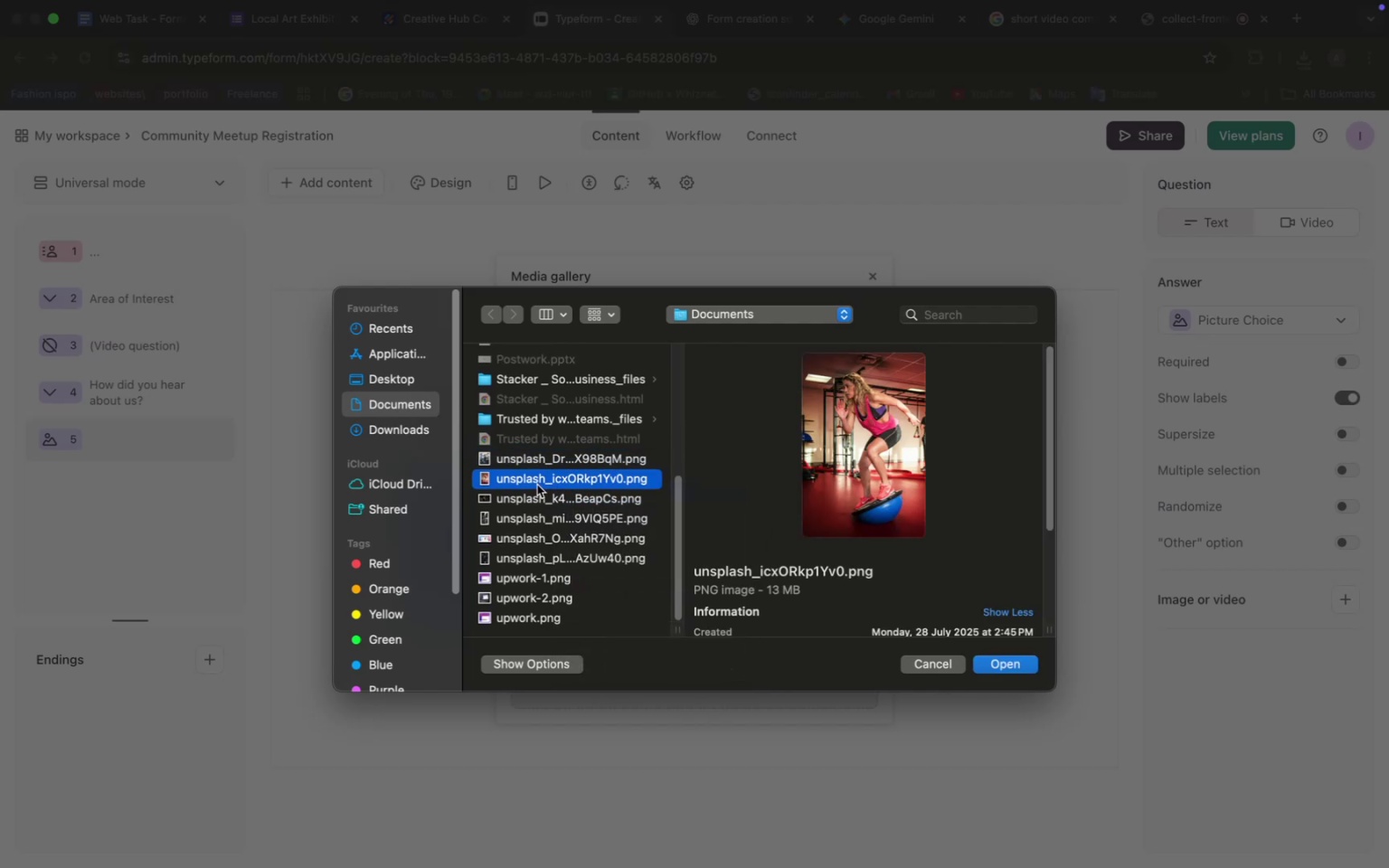 
right_click([537, 485])
 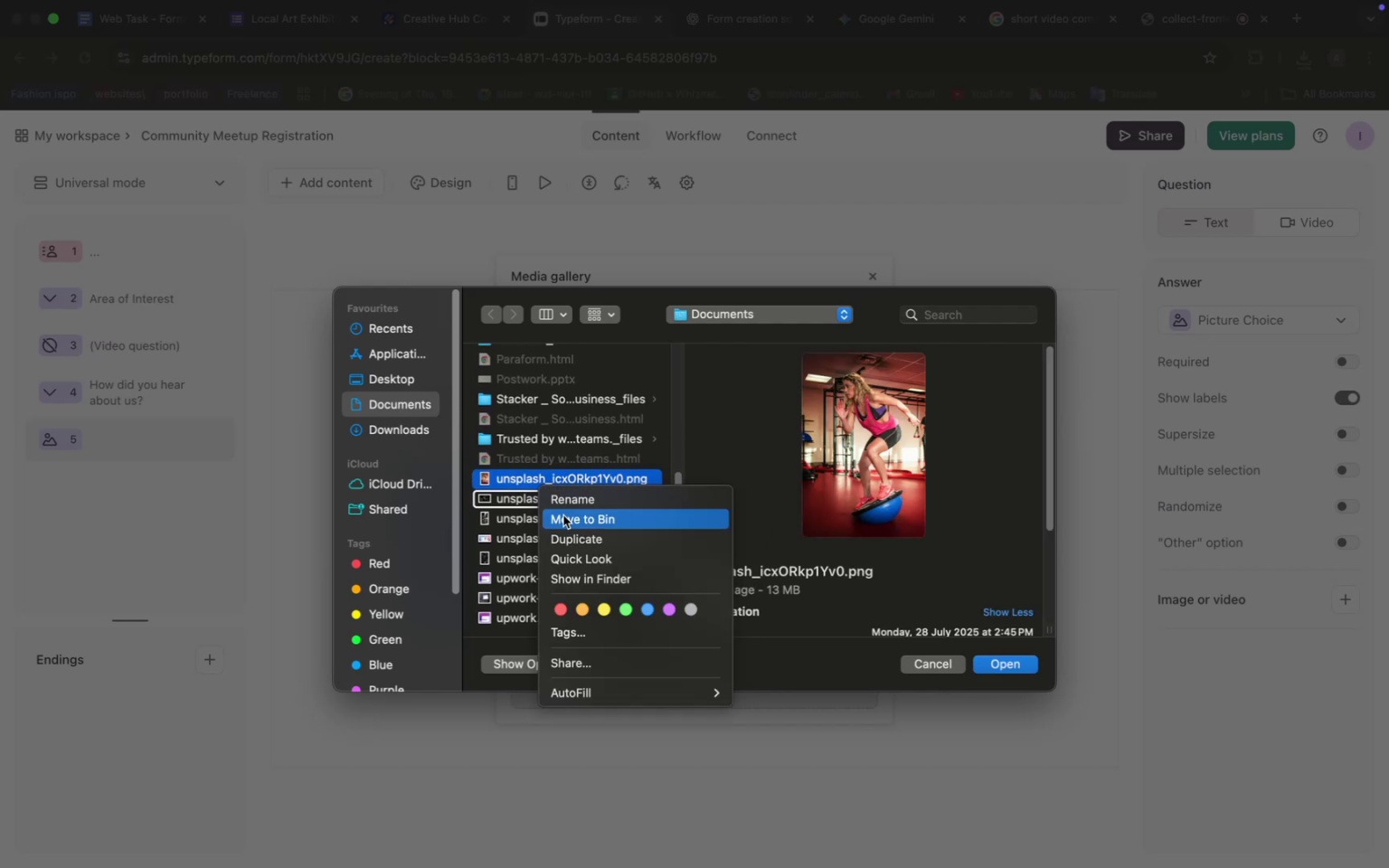 
left_click([568, 514])
 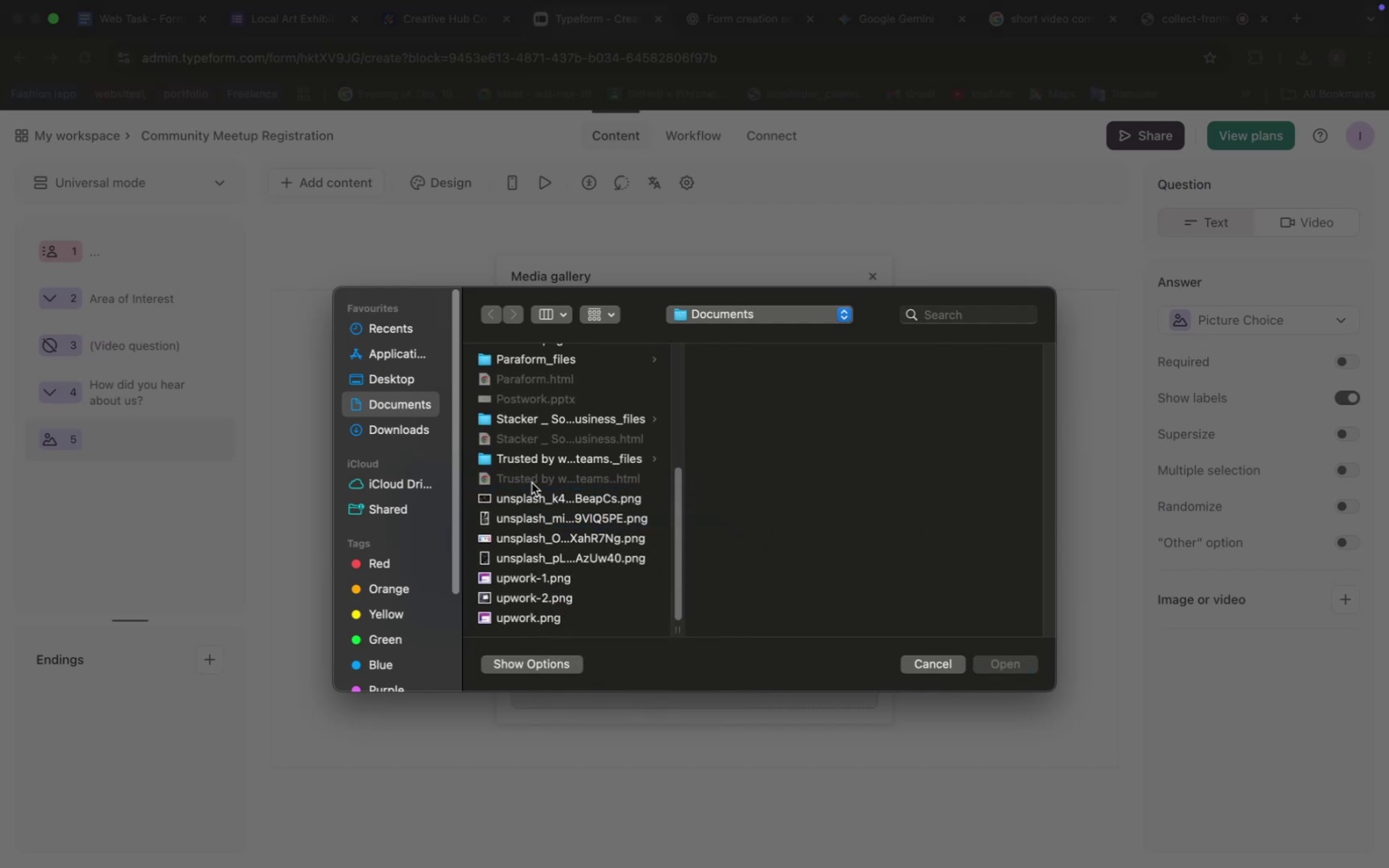 
left_click([532, 503])
 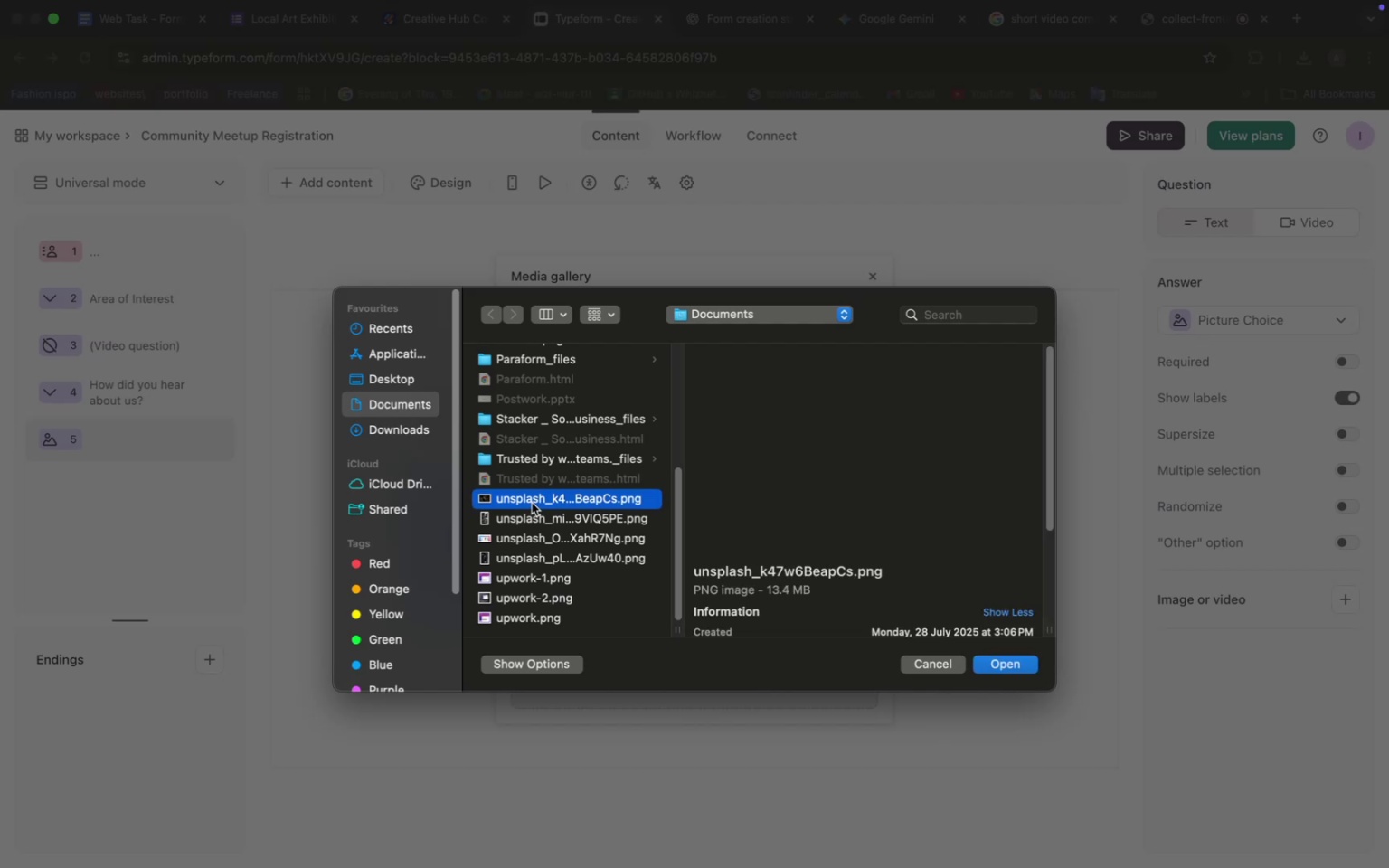 
right_click([532, 503])
 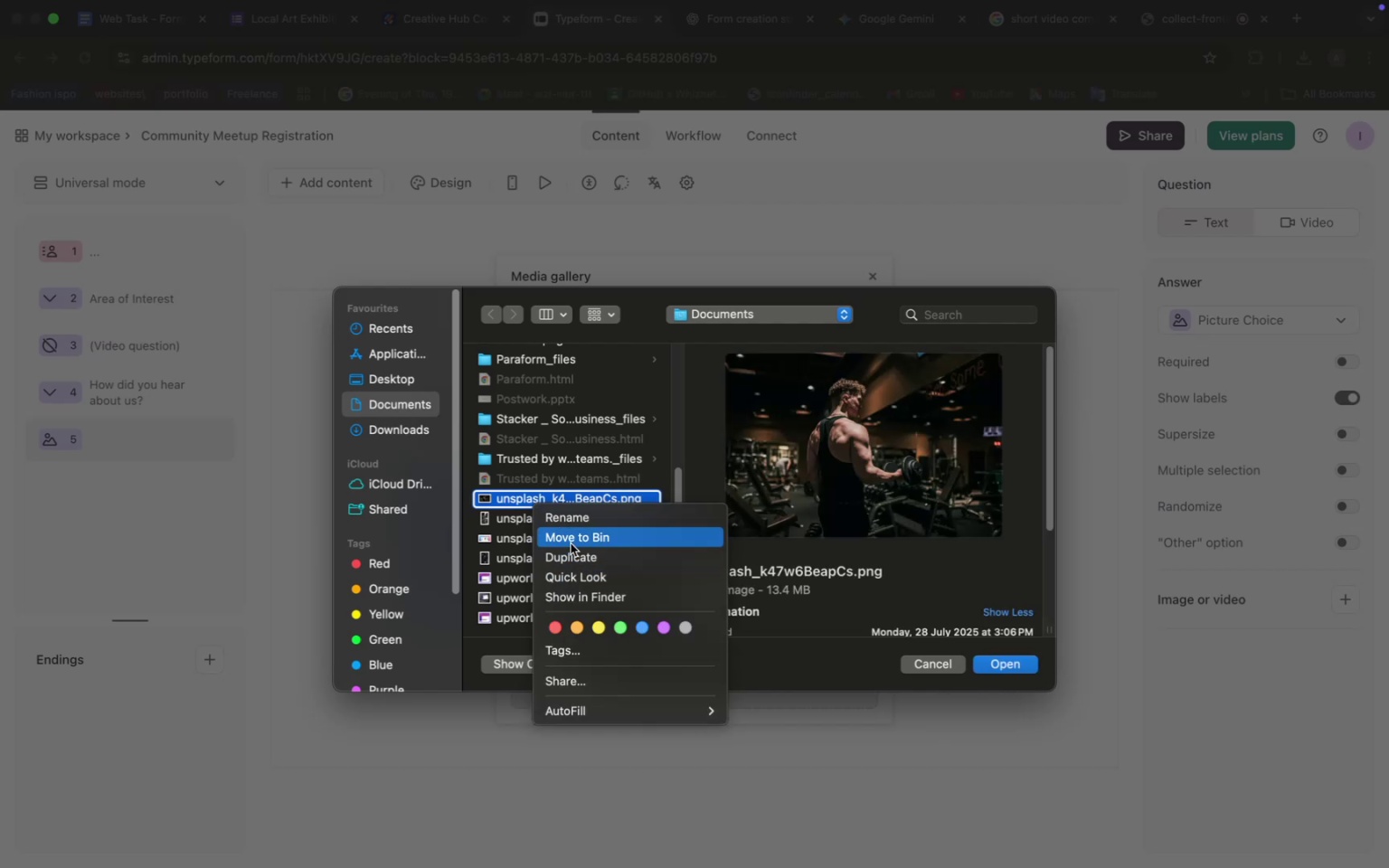 
left_click([574, 533])
 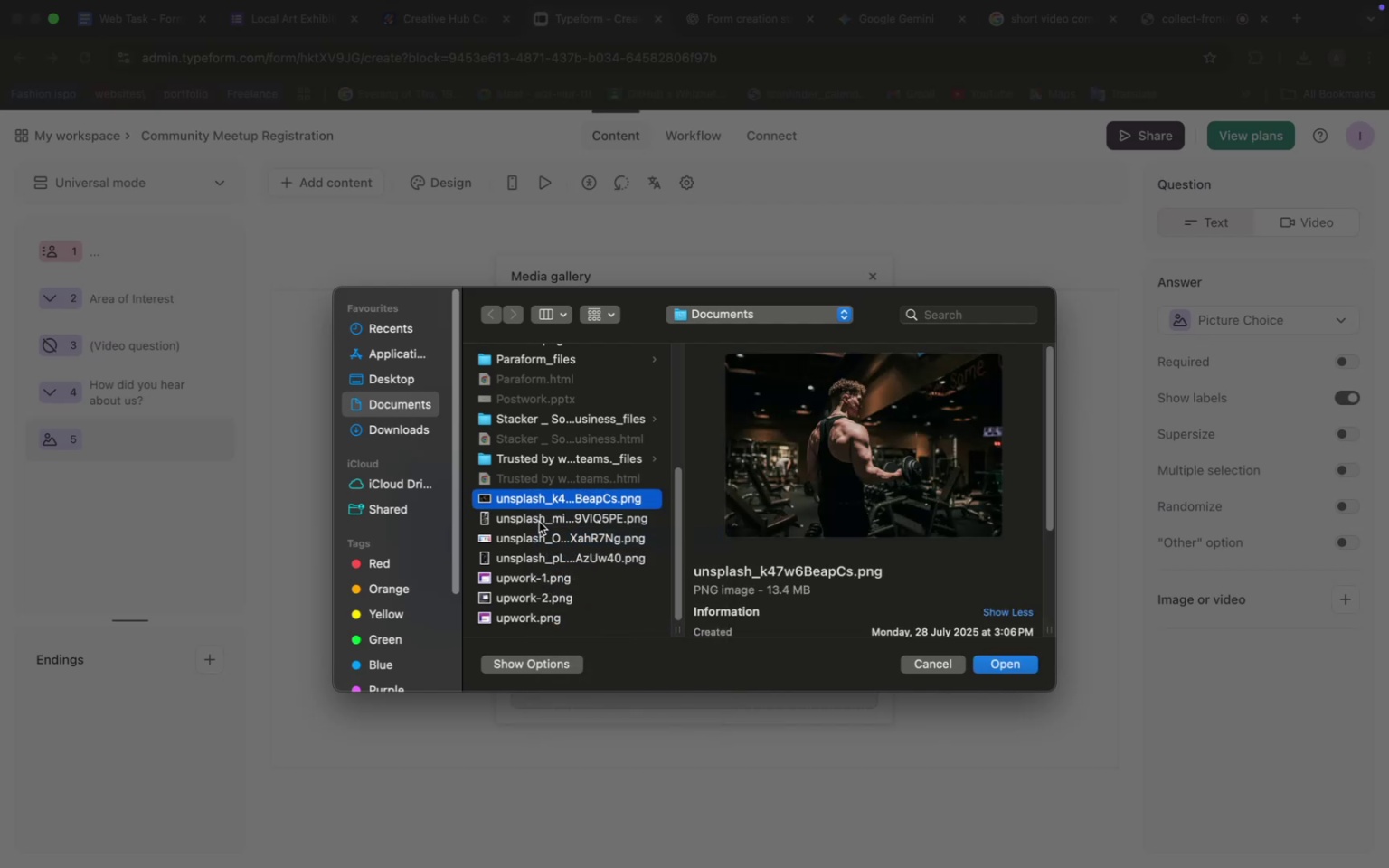 
left_click([539, 522])
 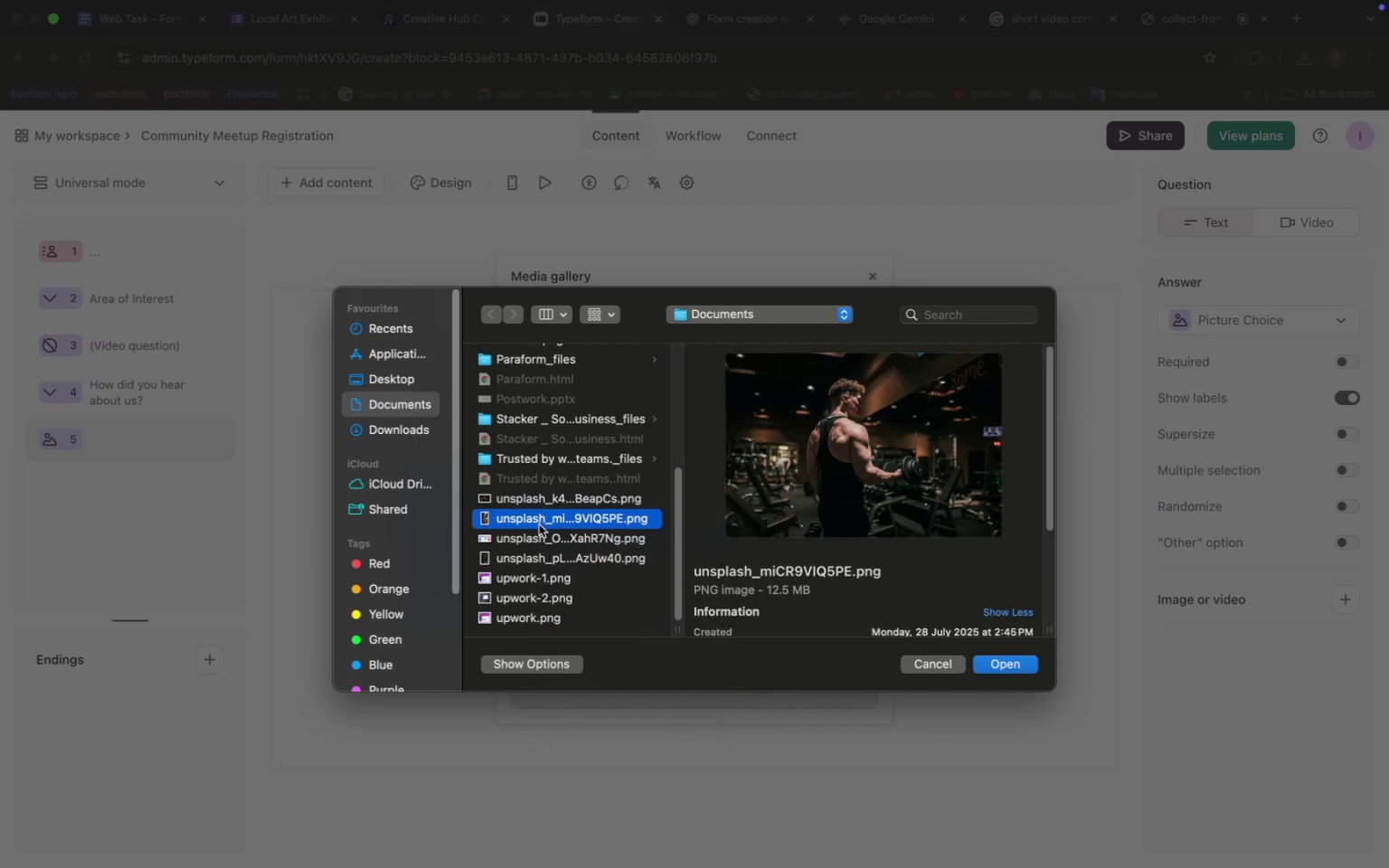 
right_click([539, 524])
 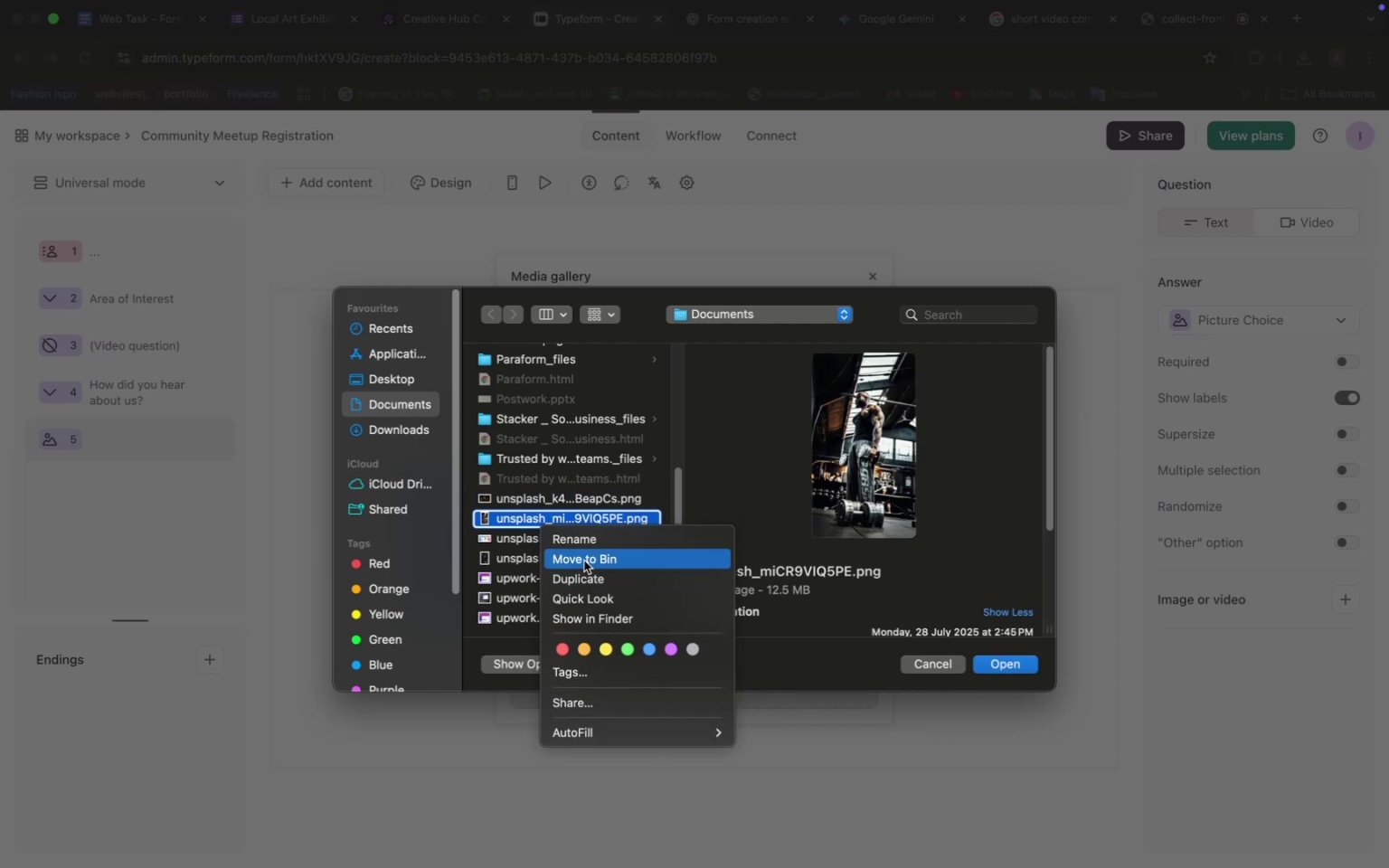 
left_click([584, 560])
 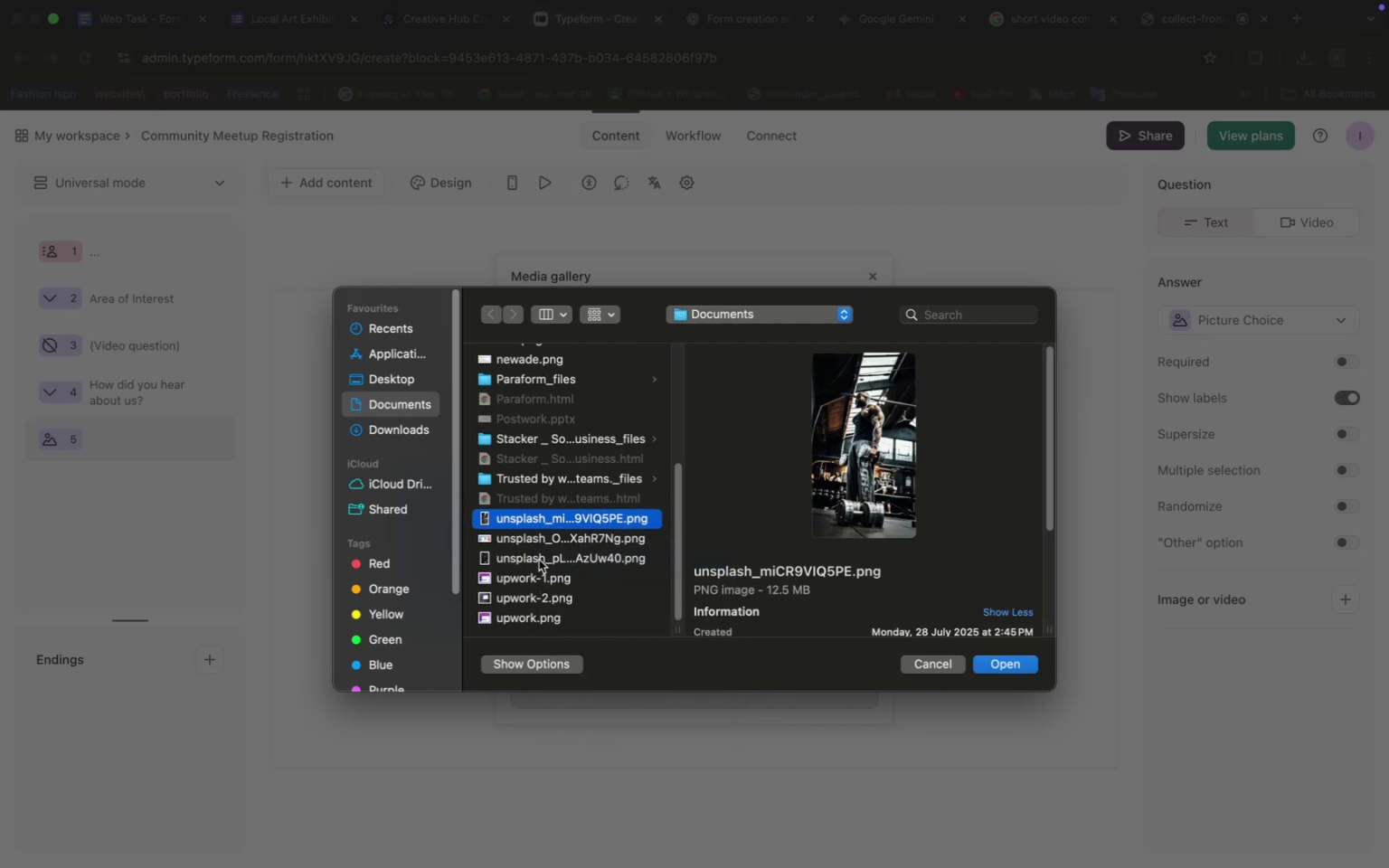 
left_click([541, 556])
 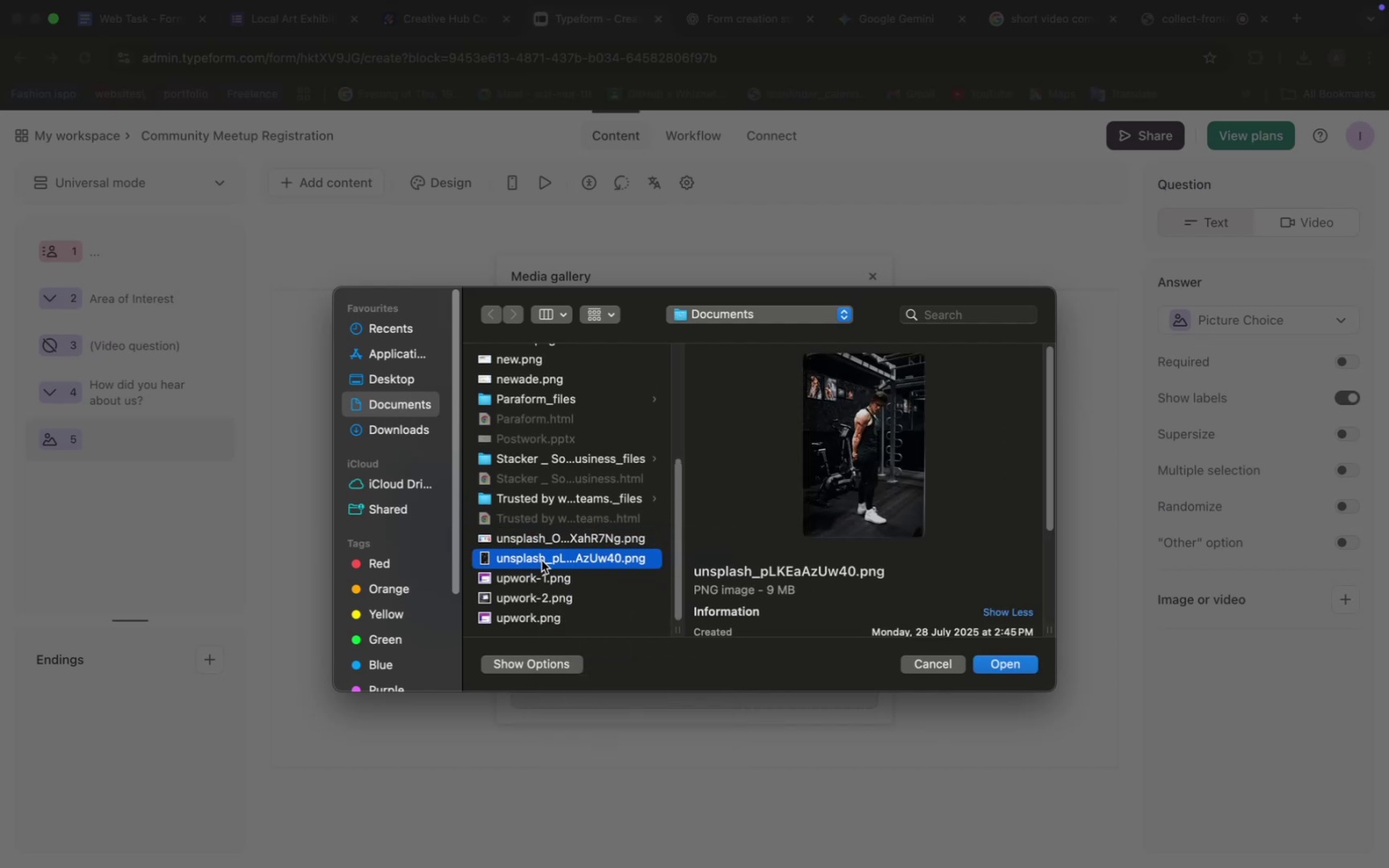 
right_click([542, 561])
 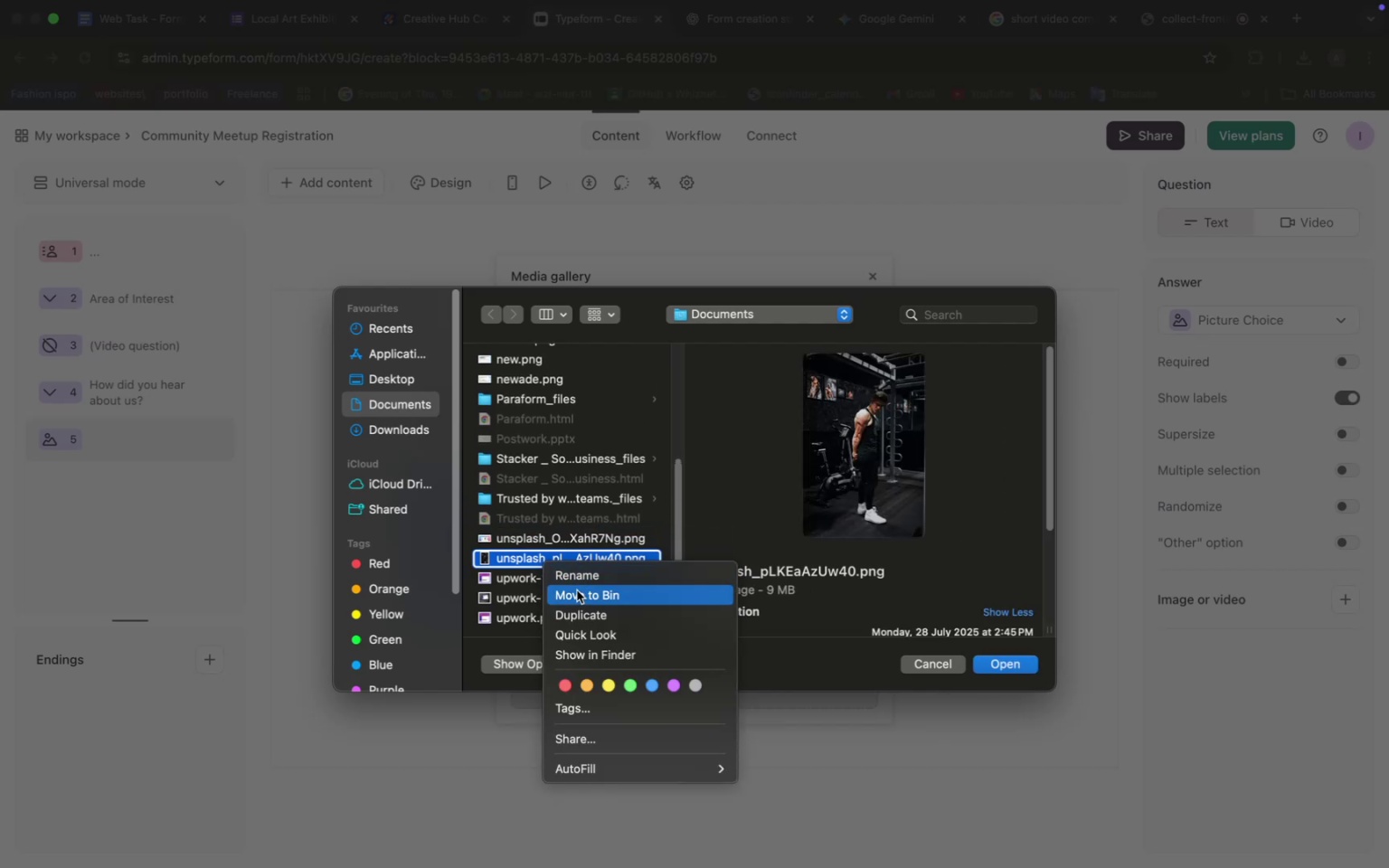 
left_click([577, 590])
 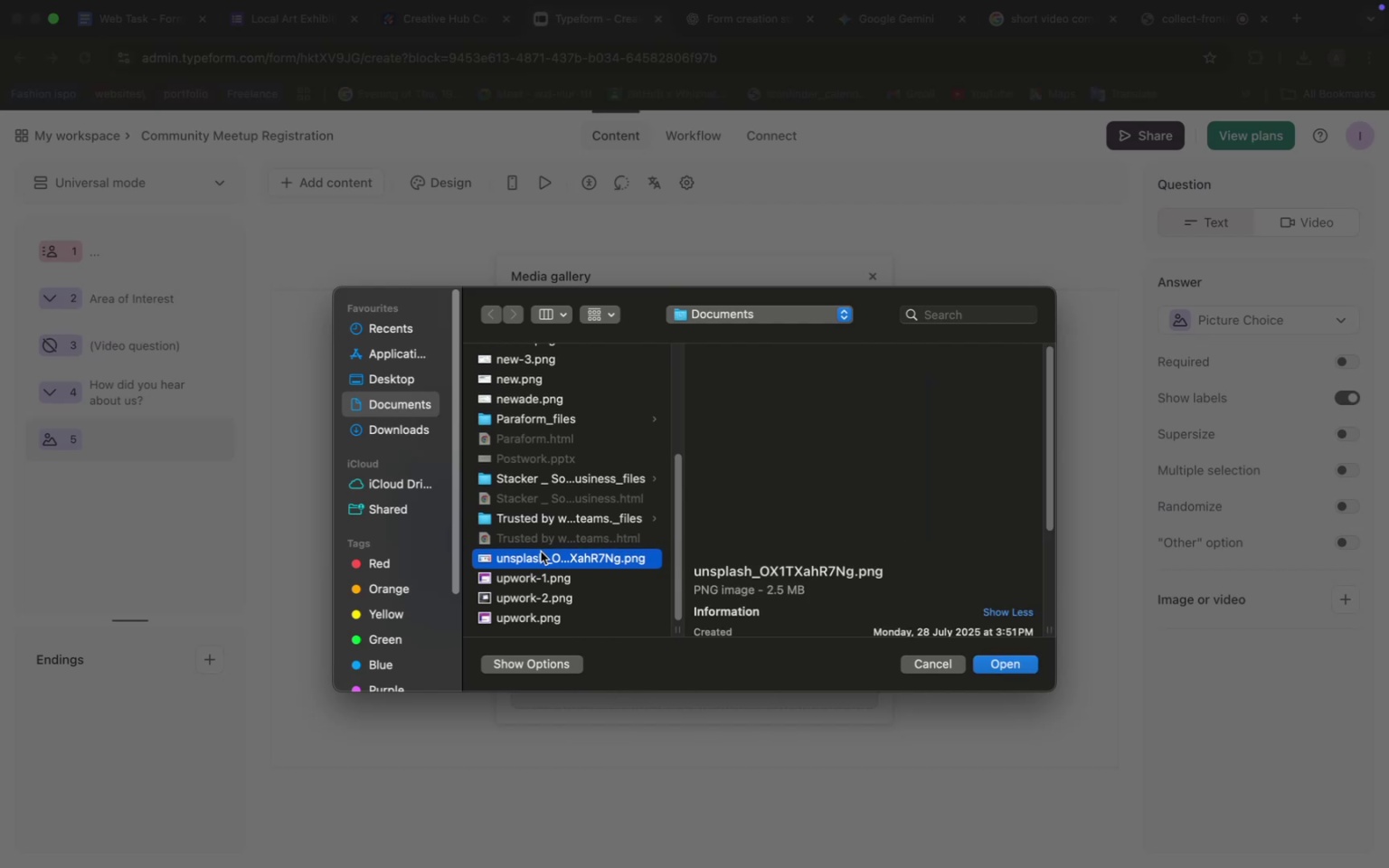 
right_click([538, 561])
 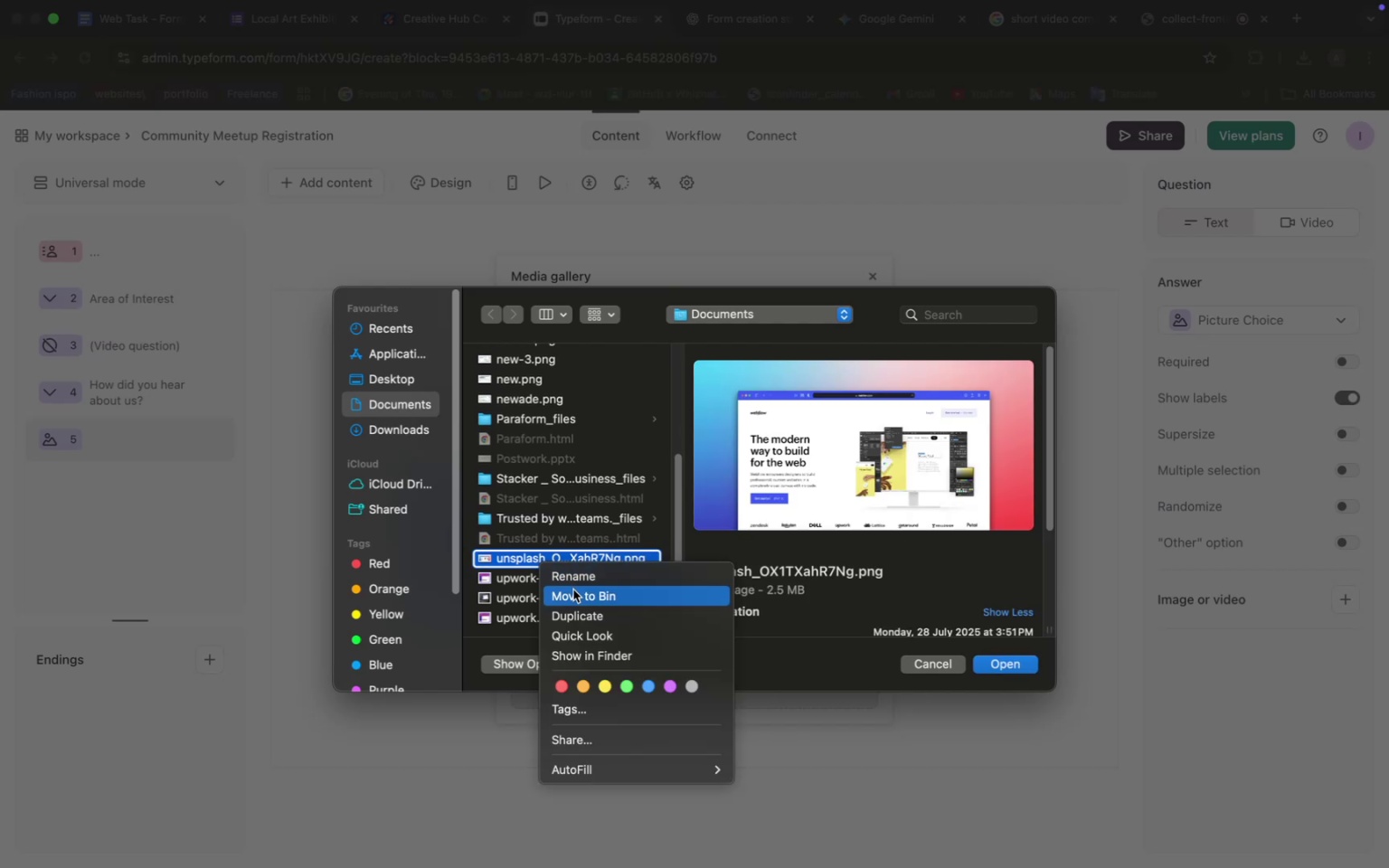 
left_click([573, 590])
 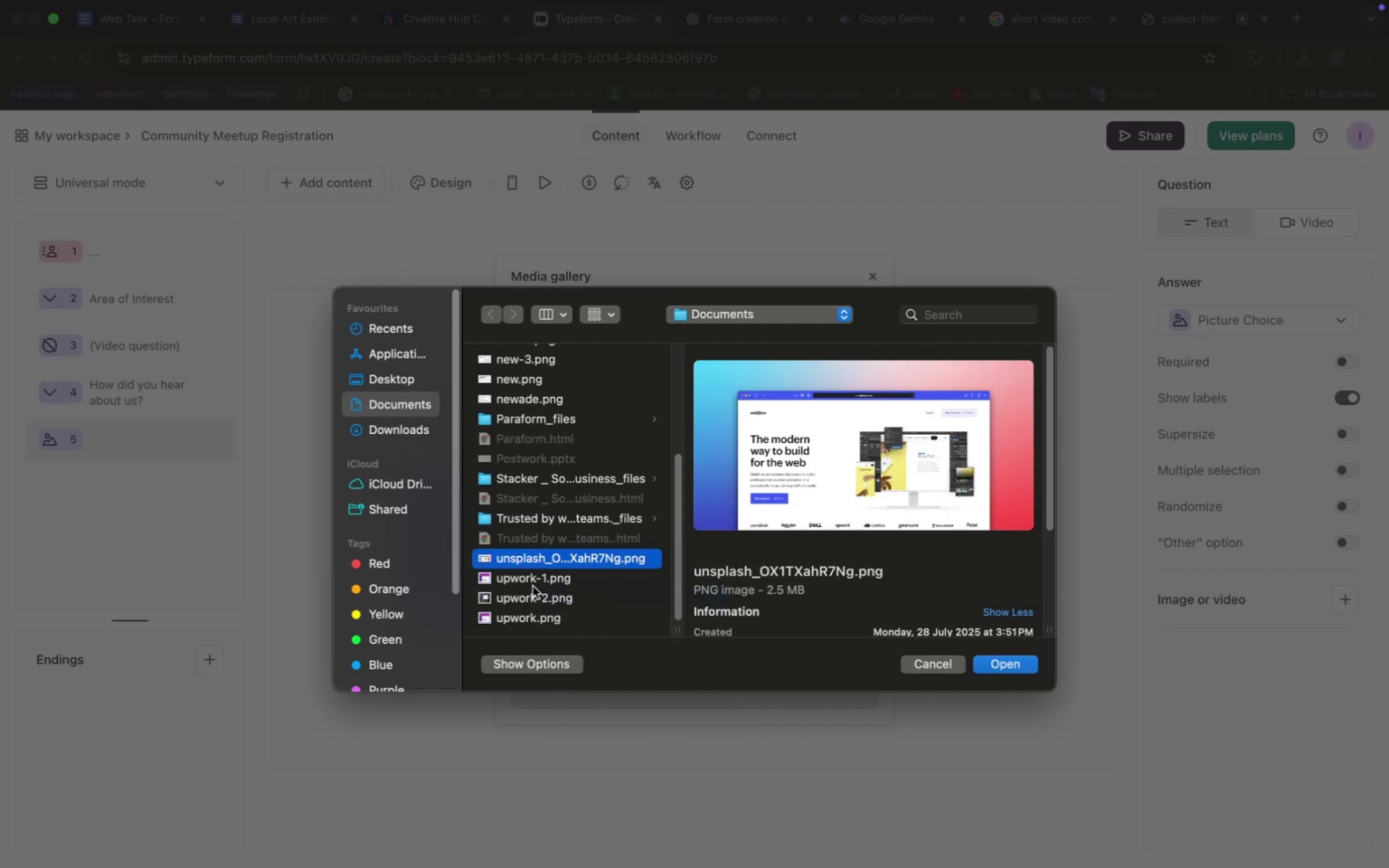 
left_click([533, 586])
 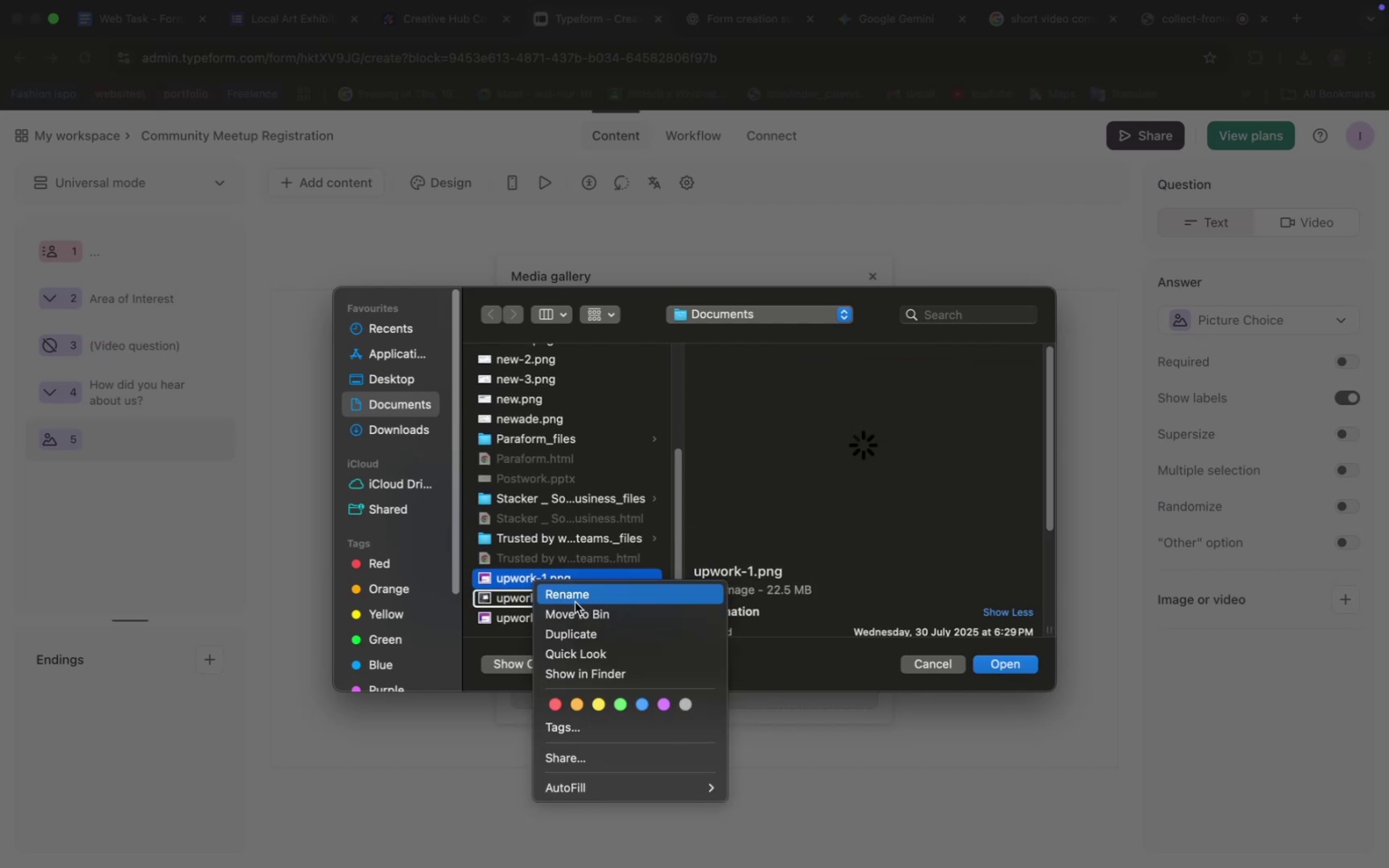 
left_click([577, 609])
 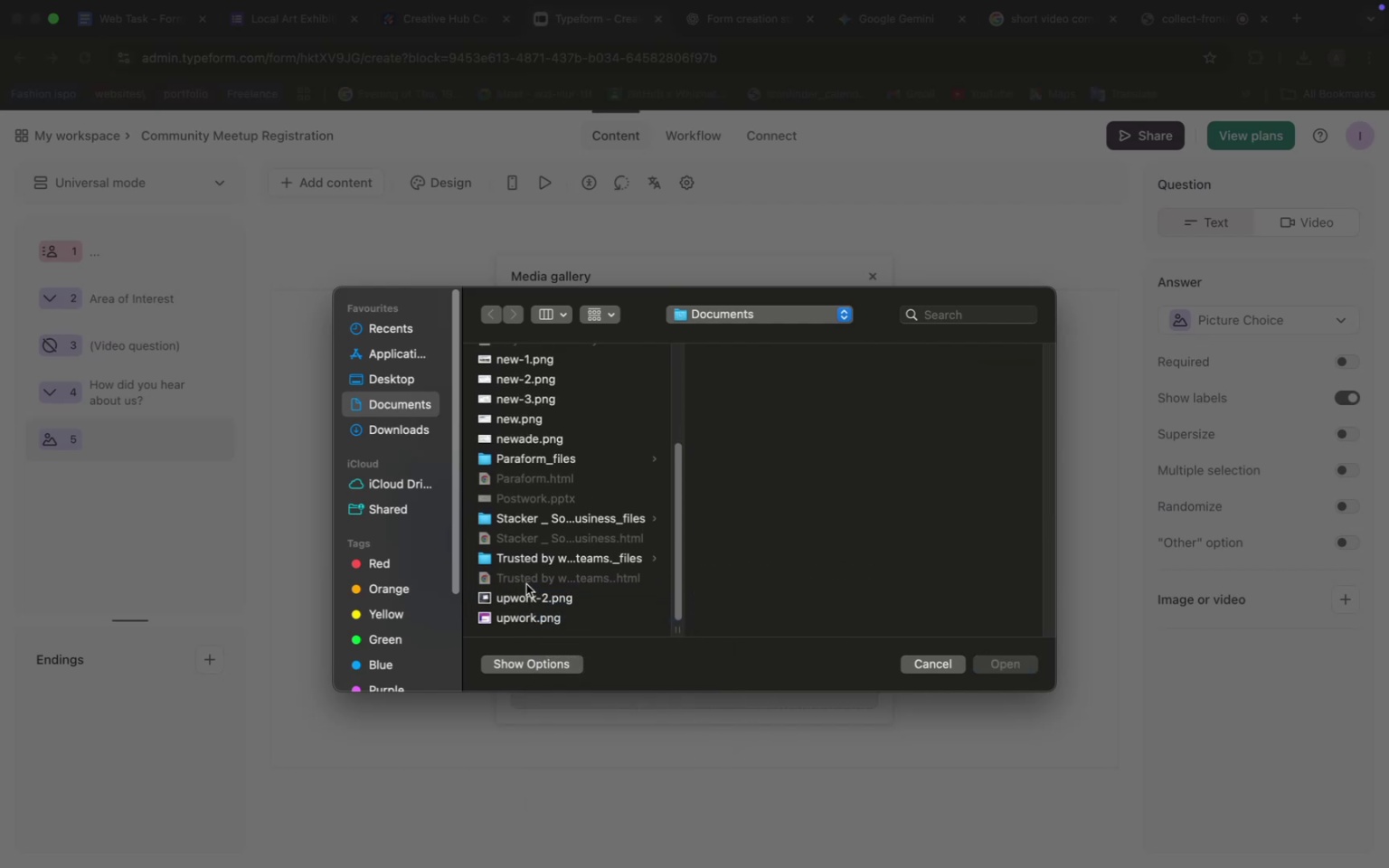 
left_click([524, 606])
 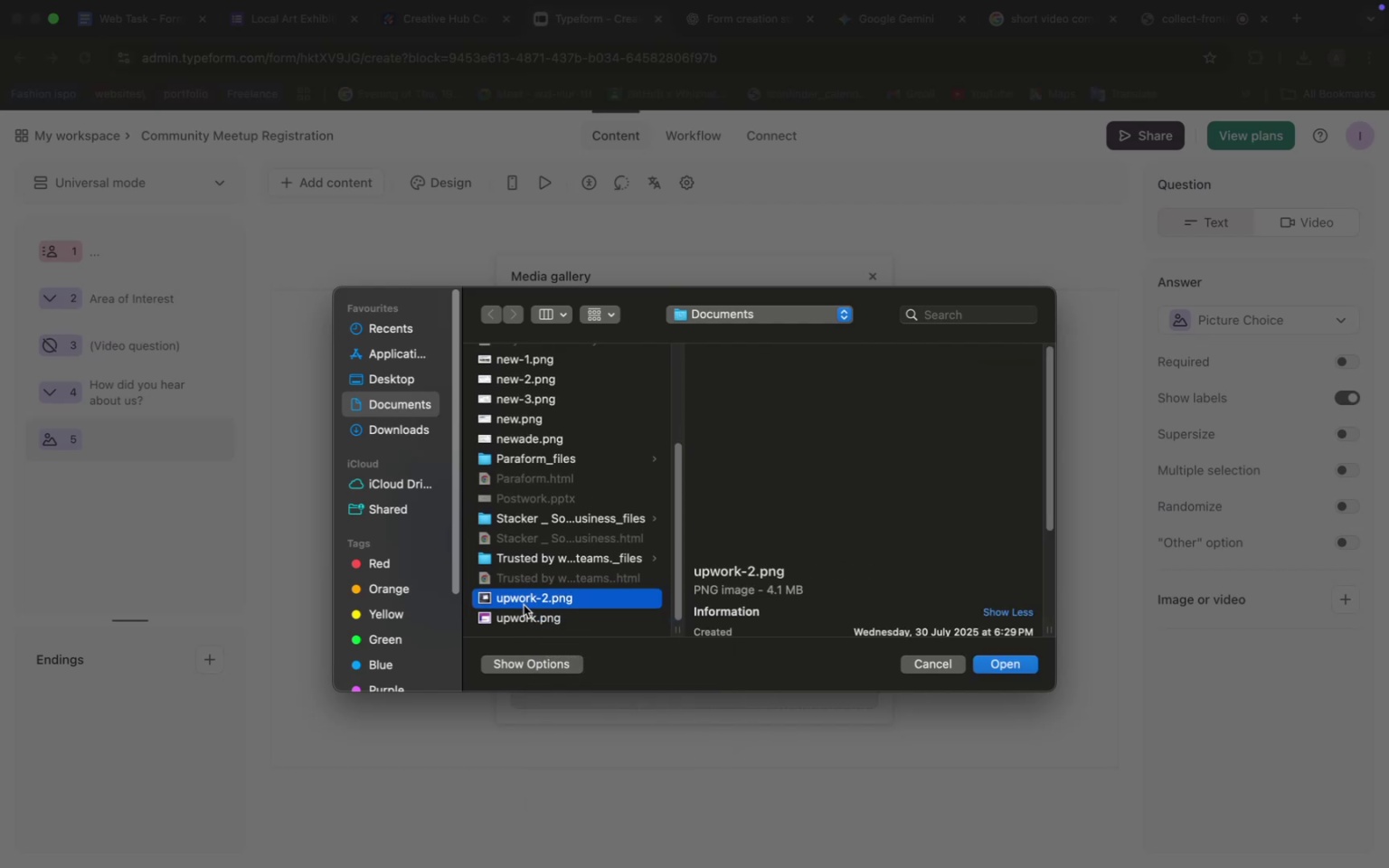 
right_click([524, 605])
 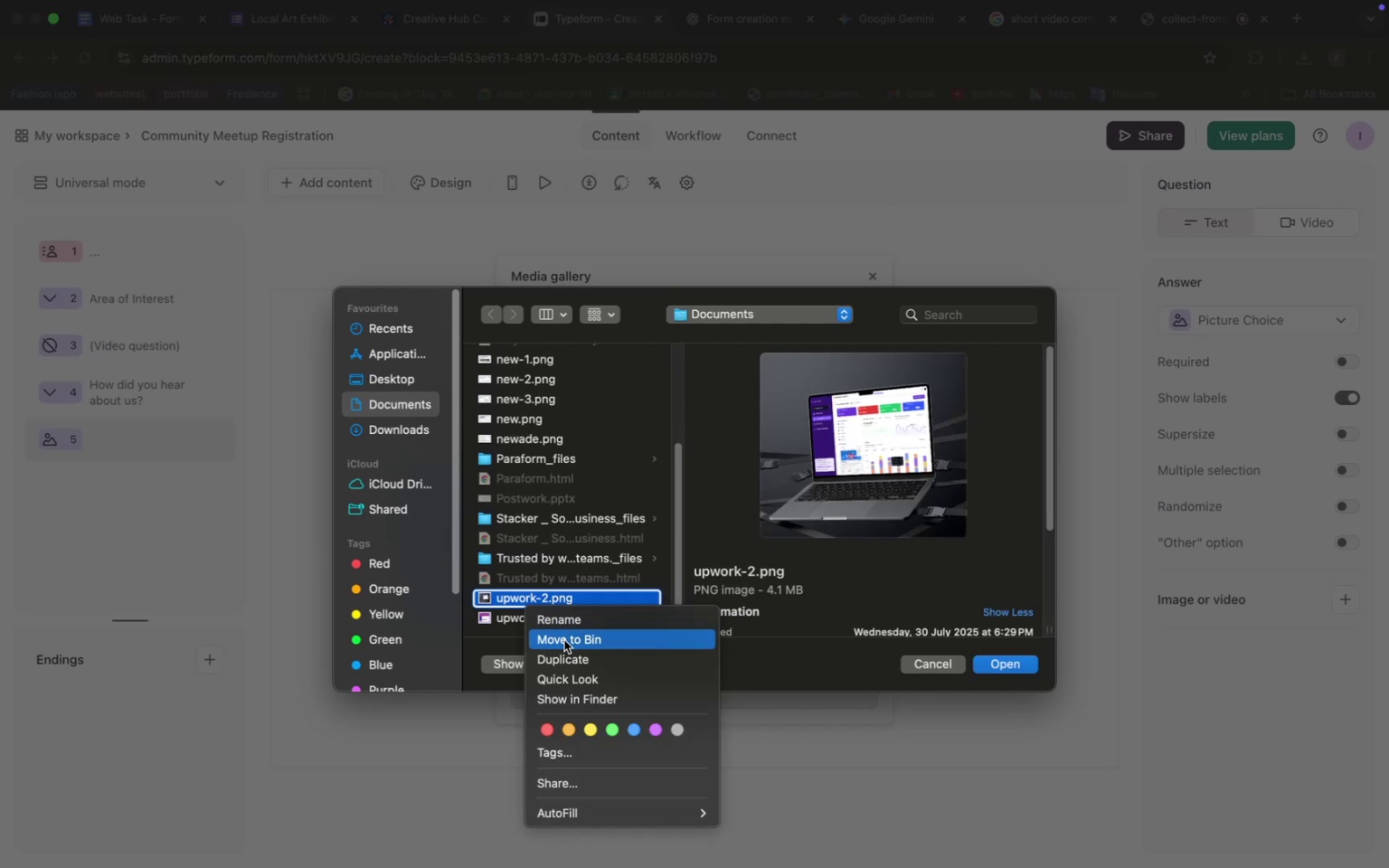 
left_click([565, 637])
 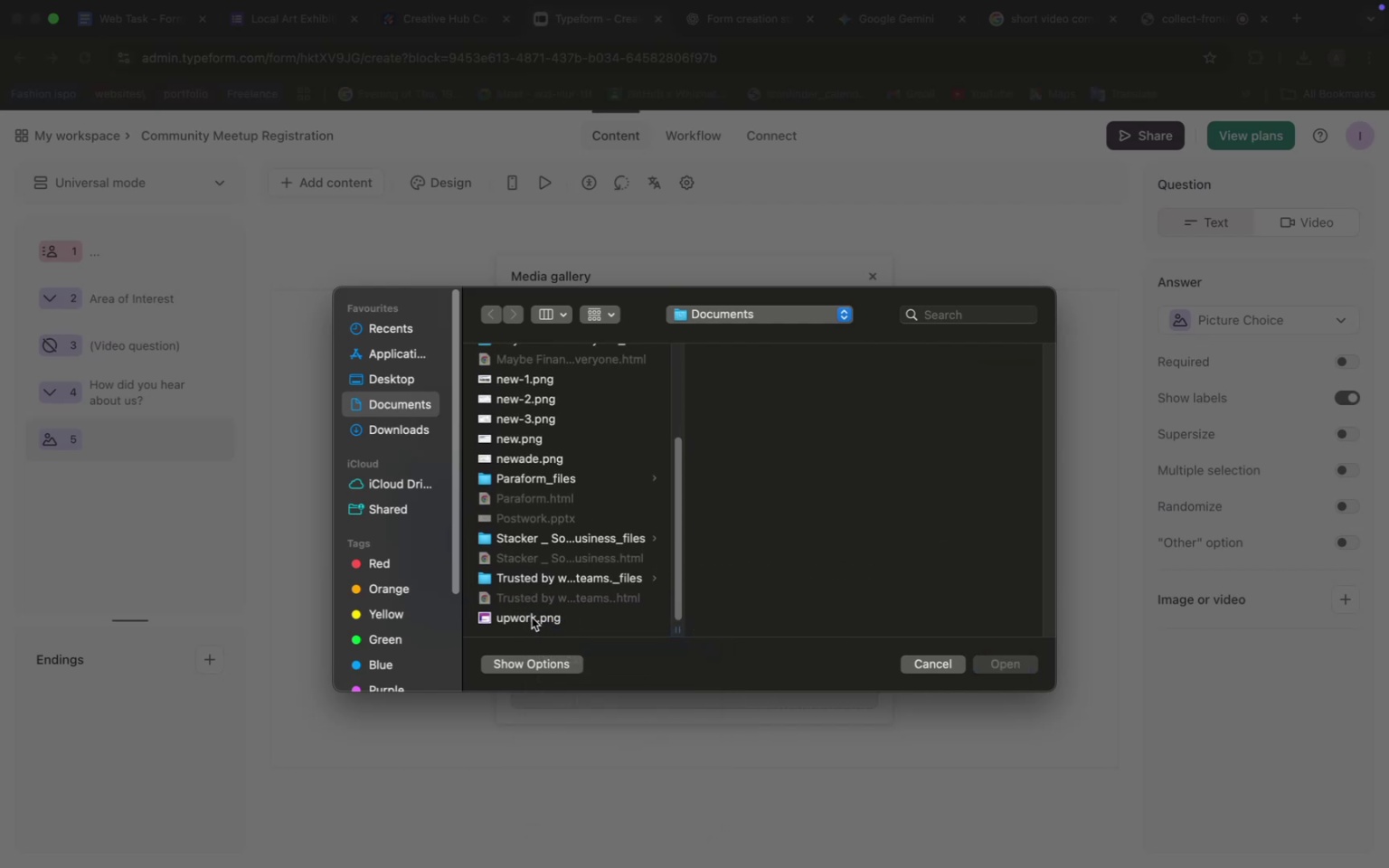 
right_click([532, 618])
 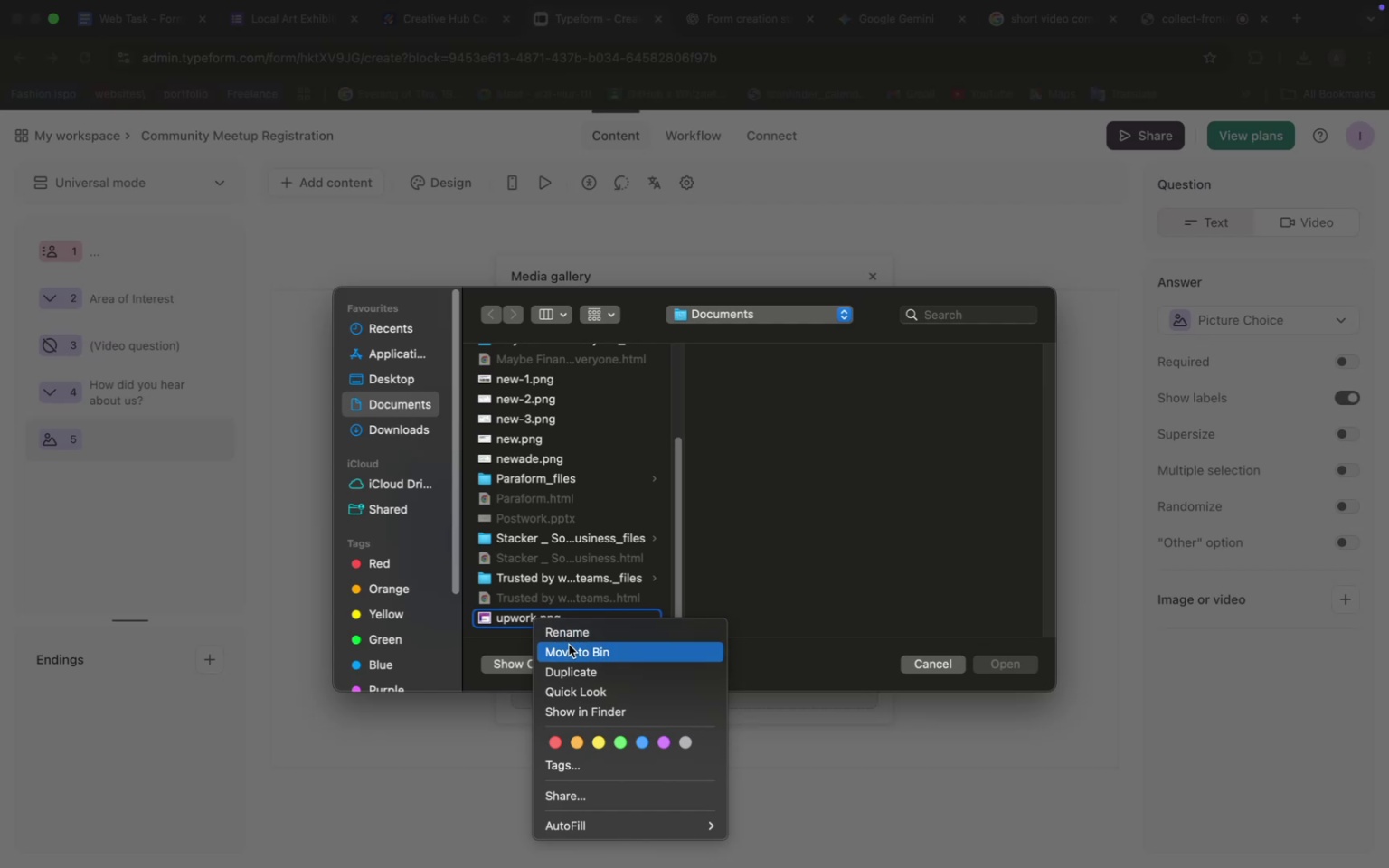 
left_click([572, 649])
 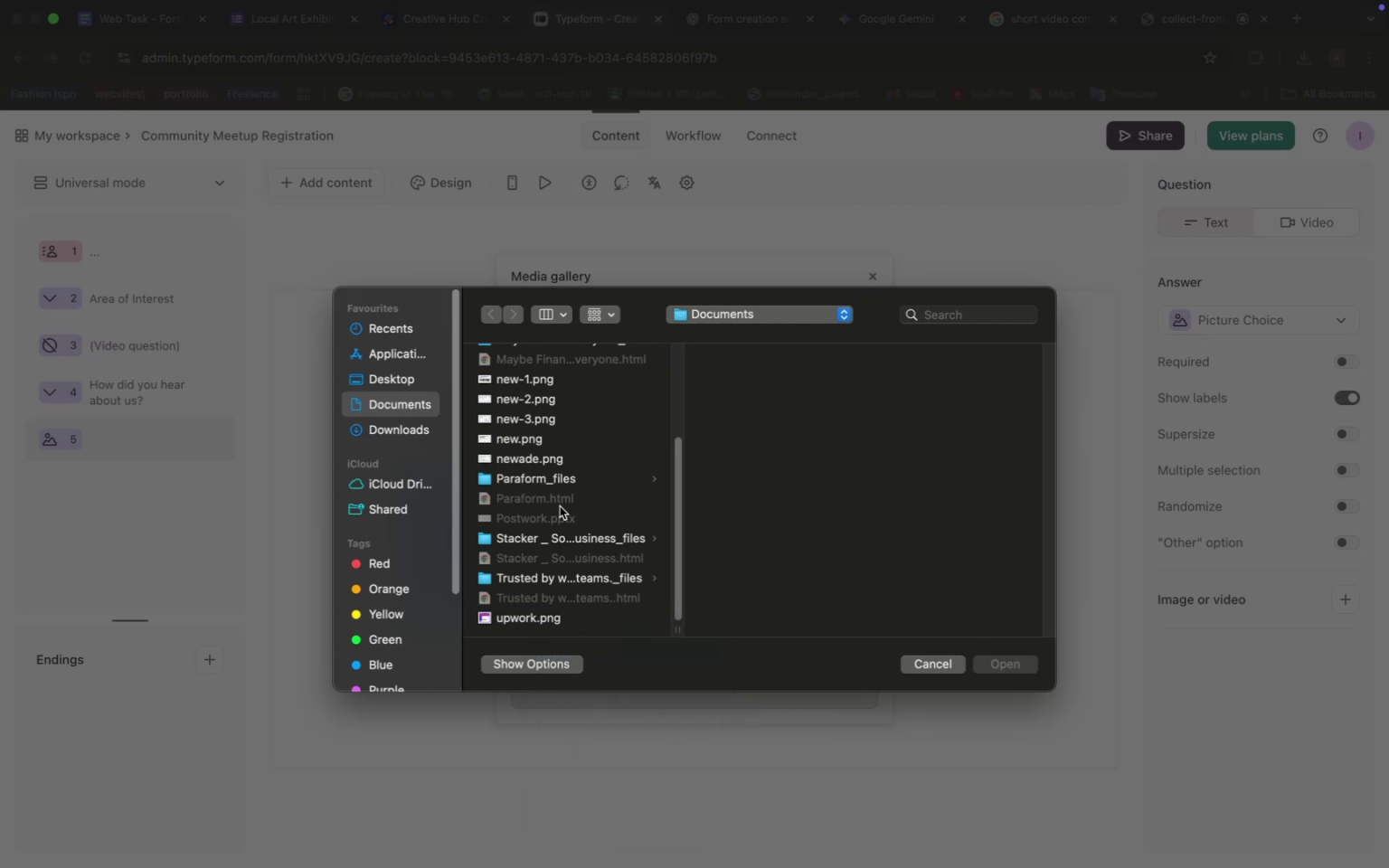 
scroll: coordinate [565, 490], scroll_direction: up, amount: 7.0
 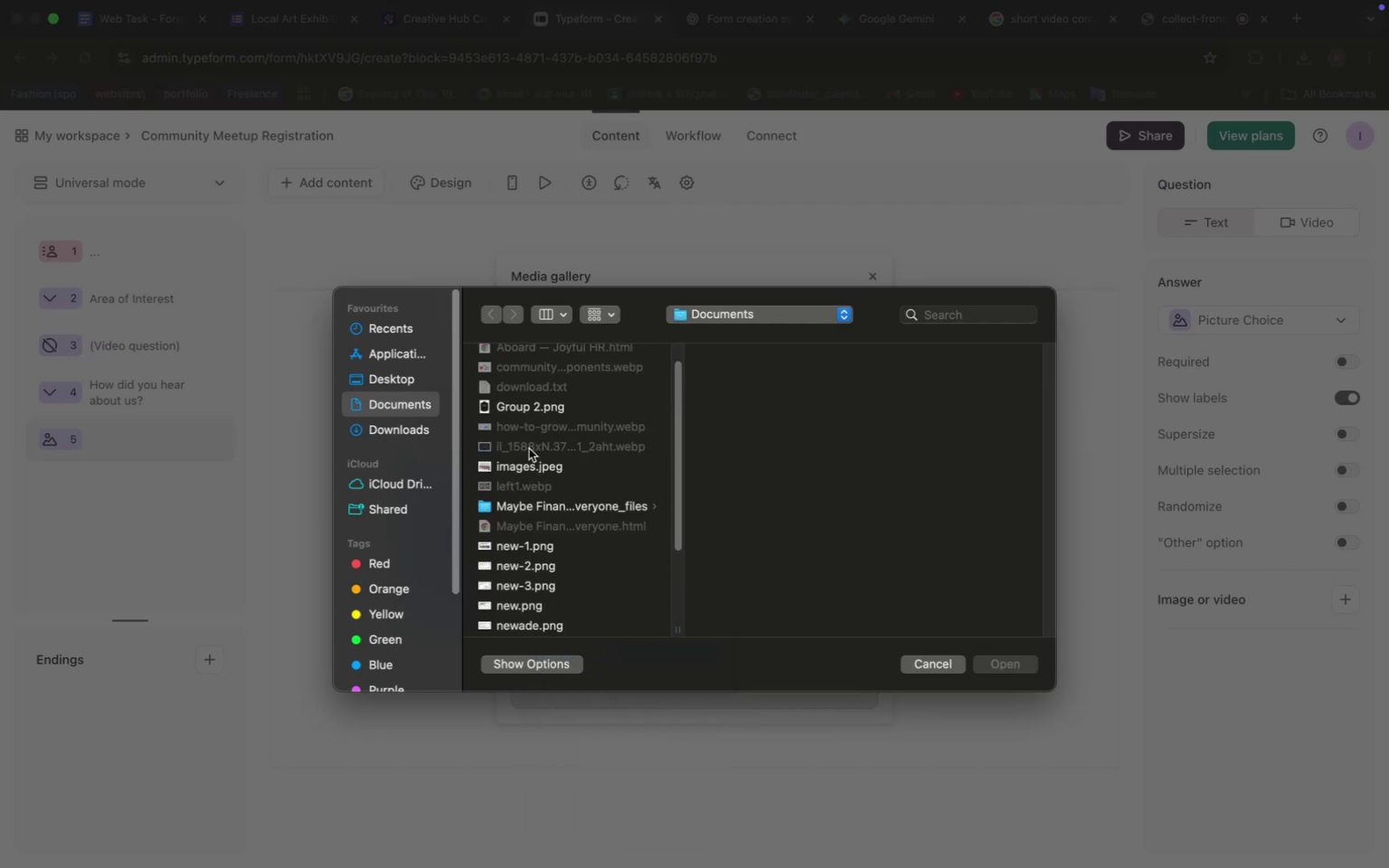 
left_click([531, 467])
 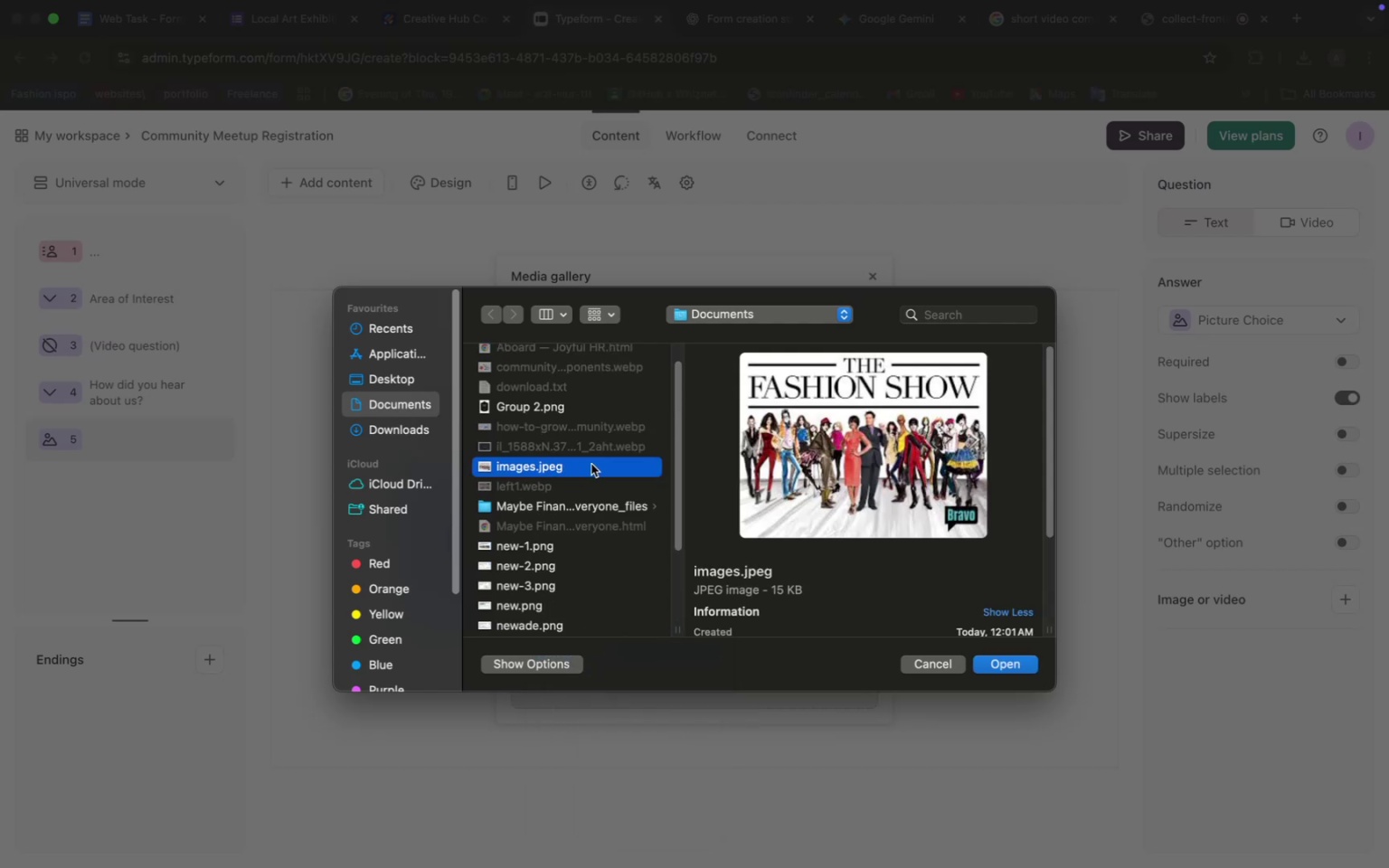 
right_click([585, 467])
 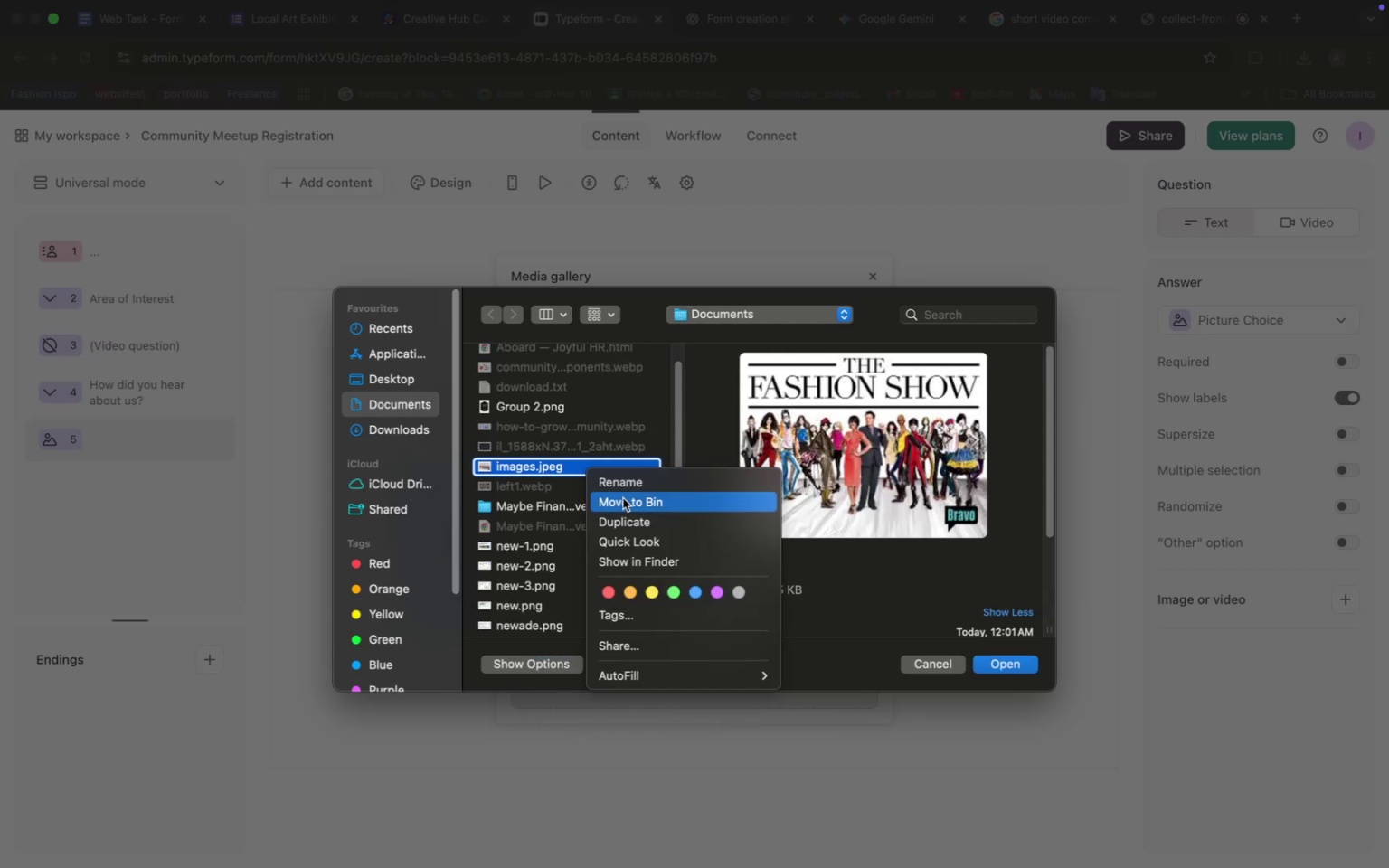 
left_click([626, 498])
 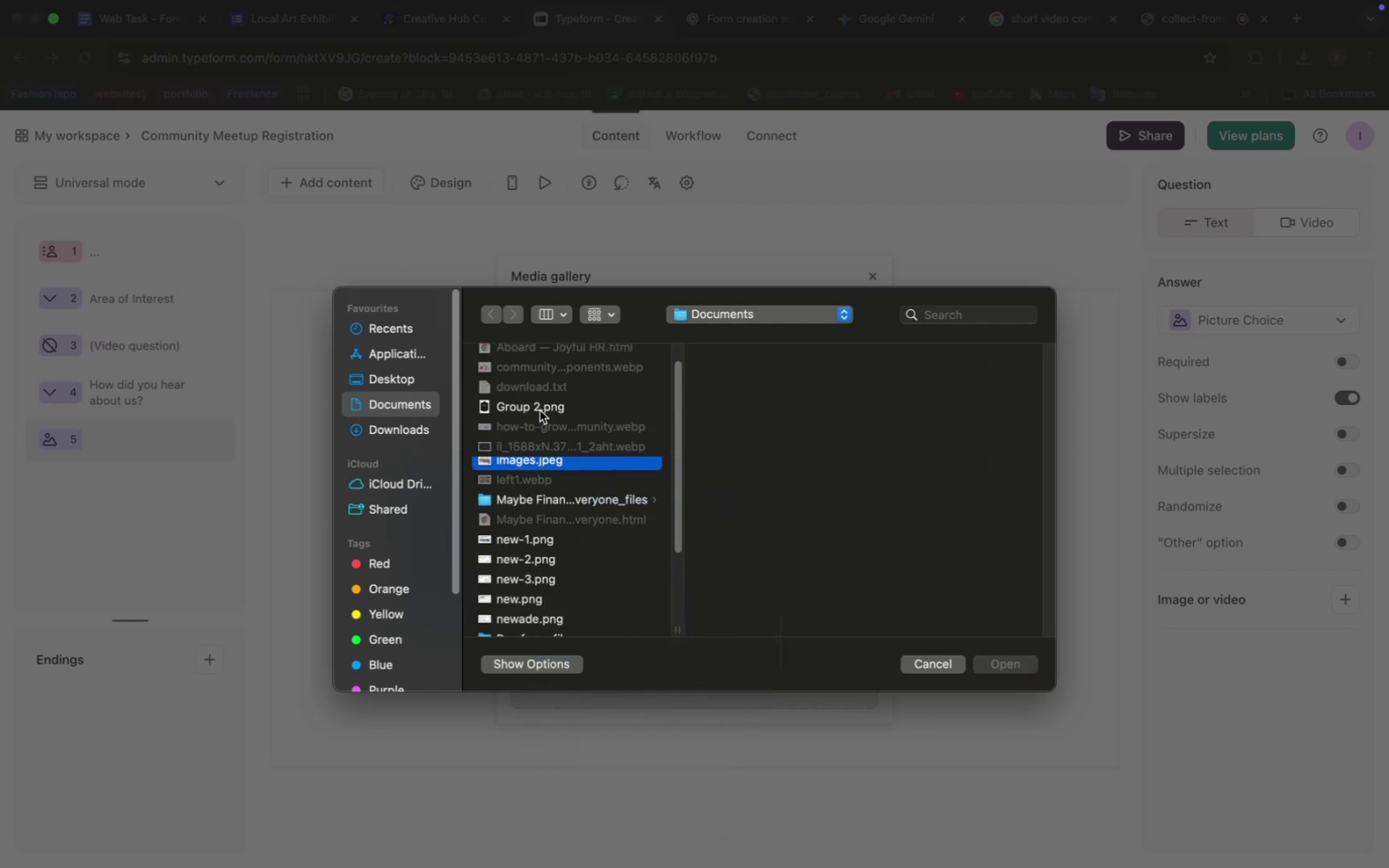 
left_click([540, 410])
 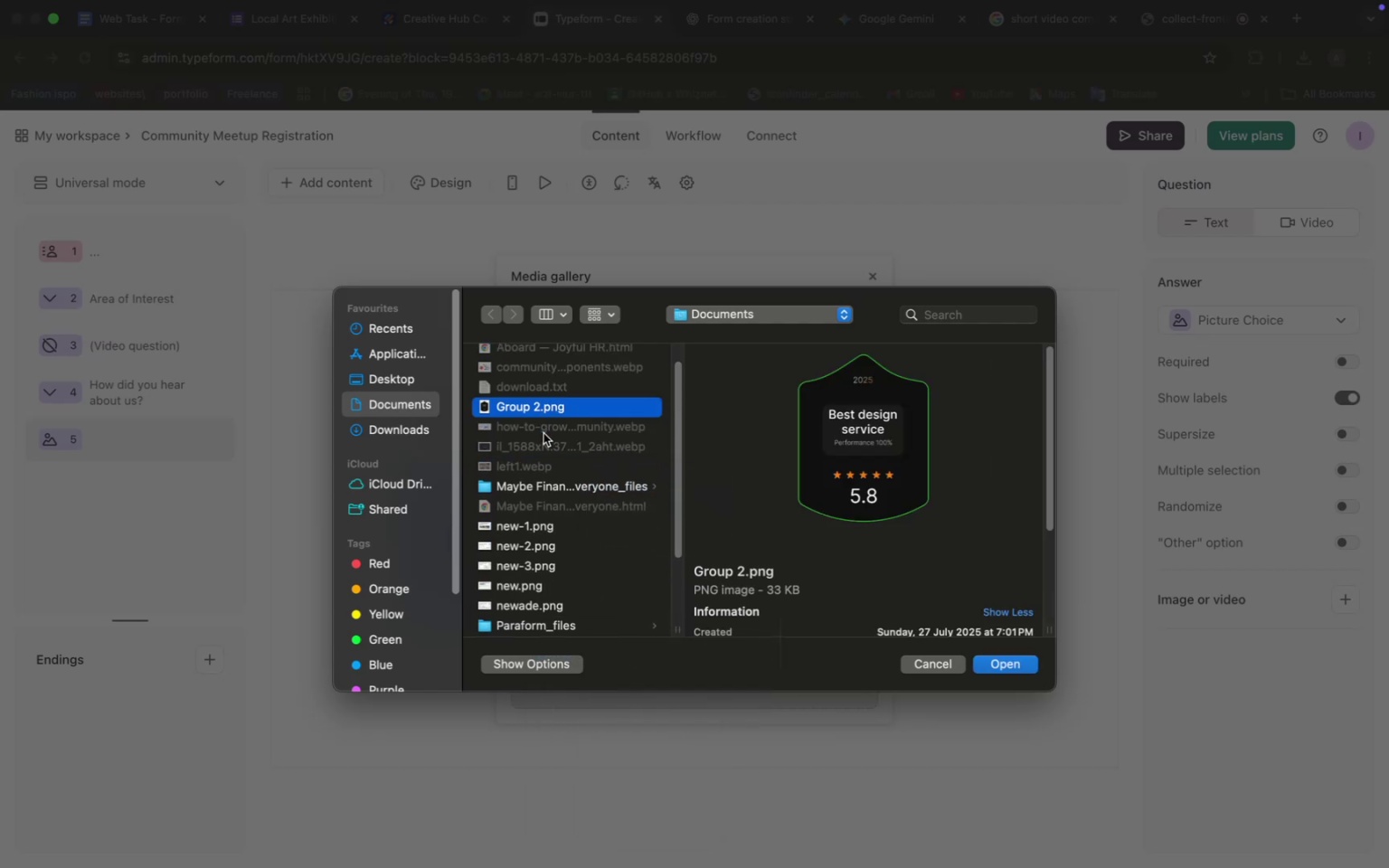 
scroll: coordinate [545, 445], scroll_direction: up, amount: 17.0
 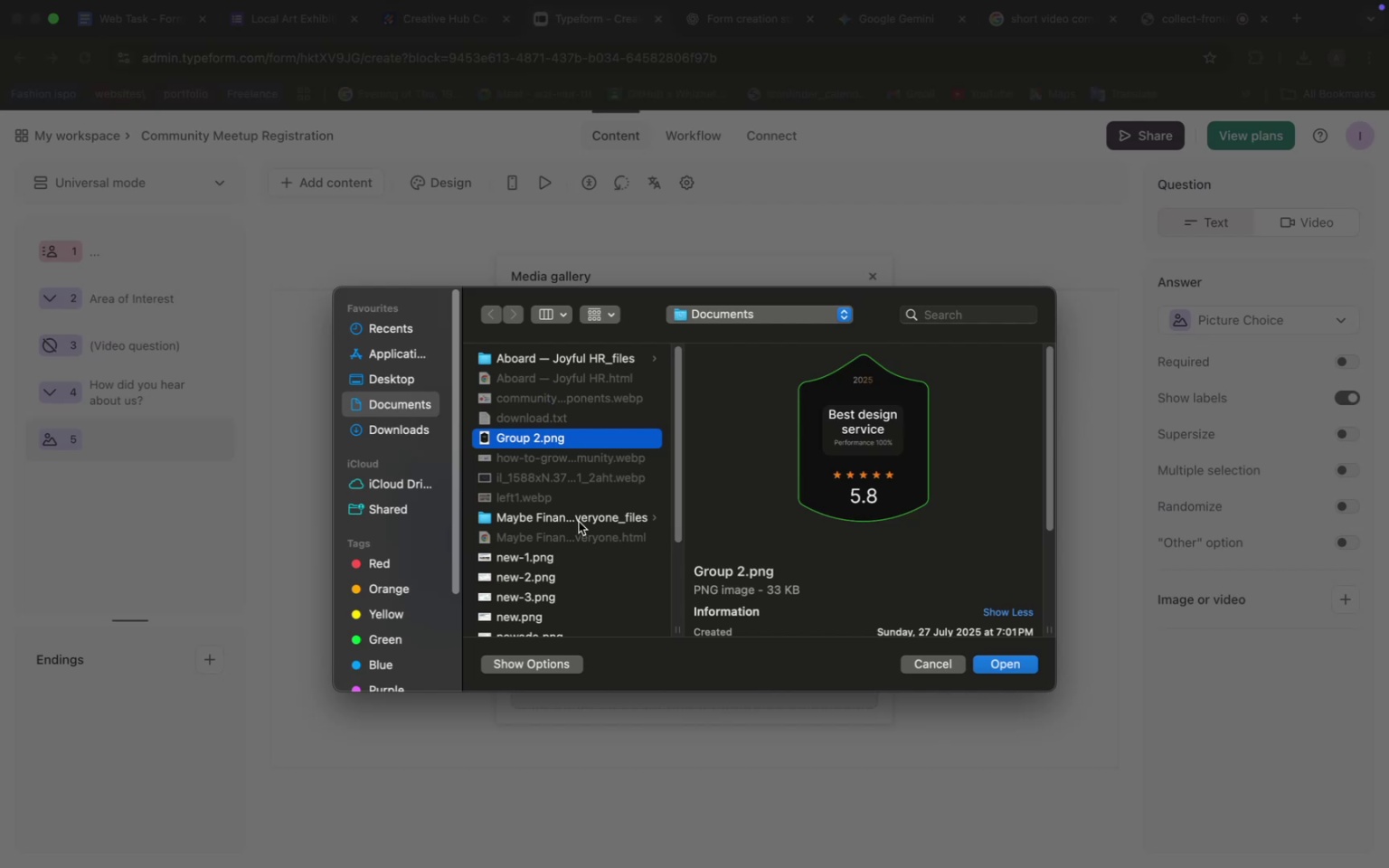 
left_click([558, 552])
 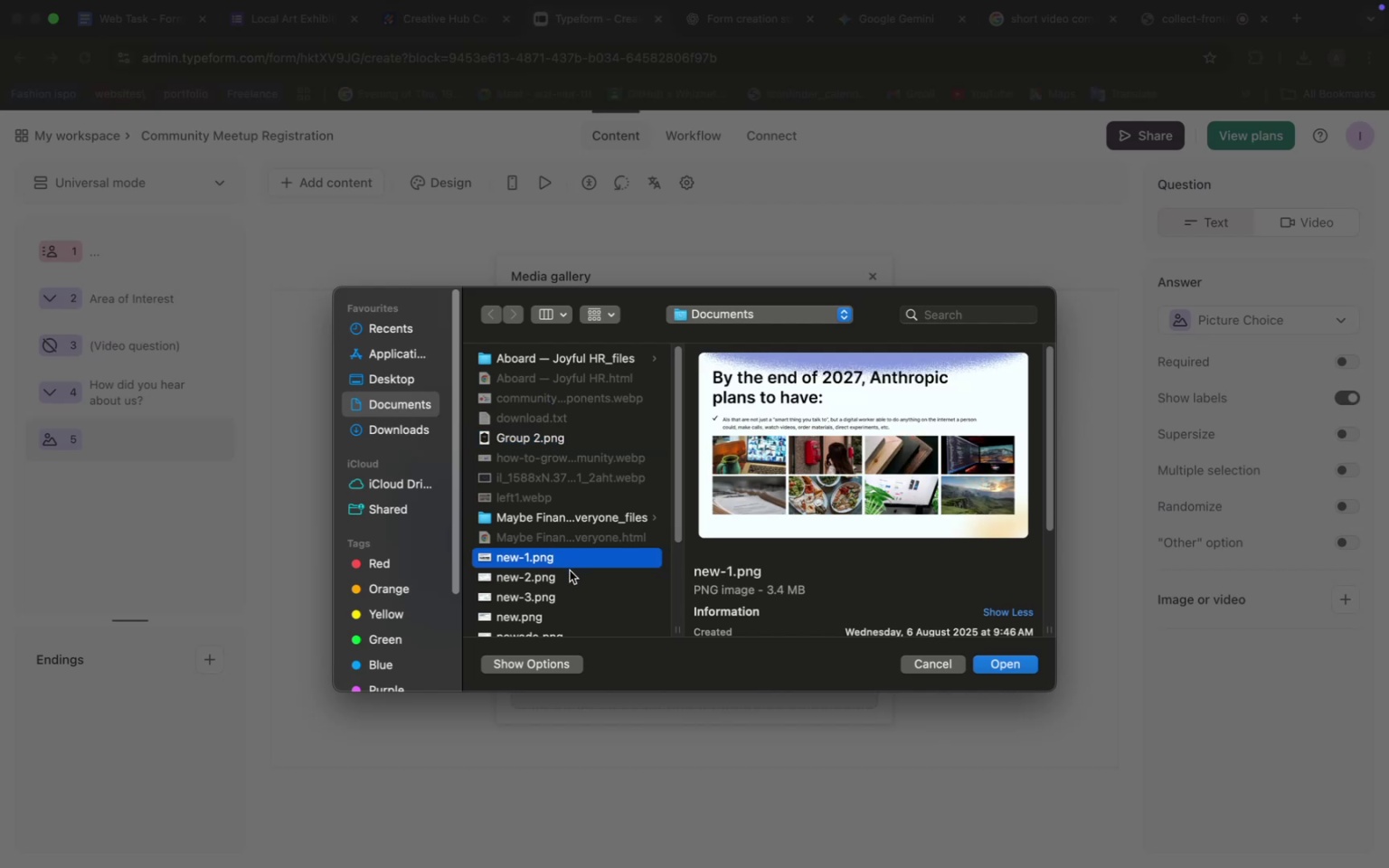 
scroll: coordinate [582, 580], scroll_direction: down, amount: 4.0
 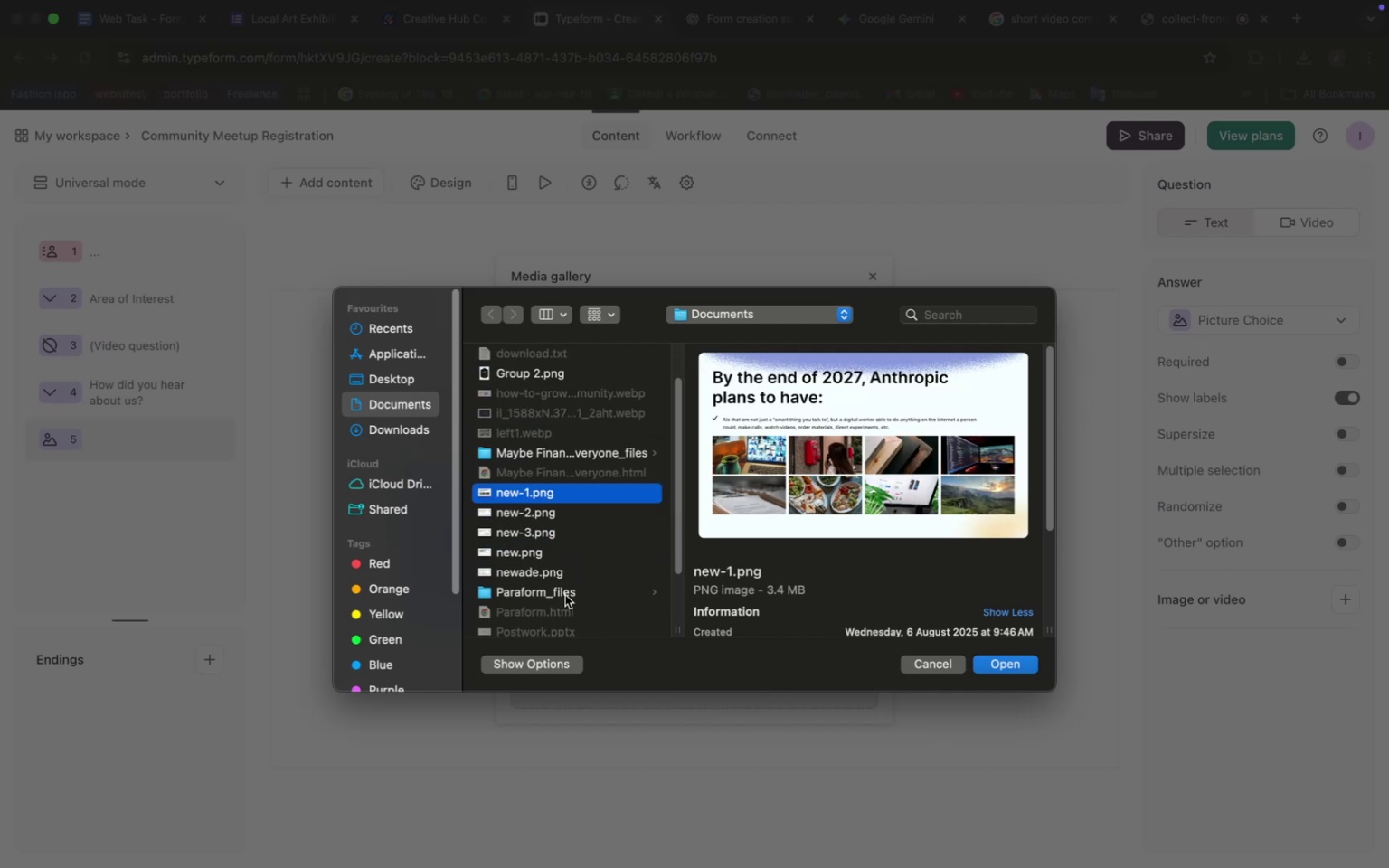 
left_click([551, 546])
 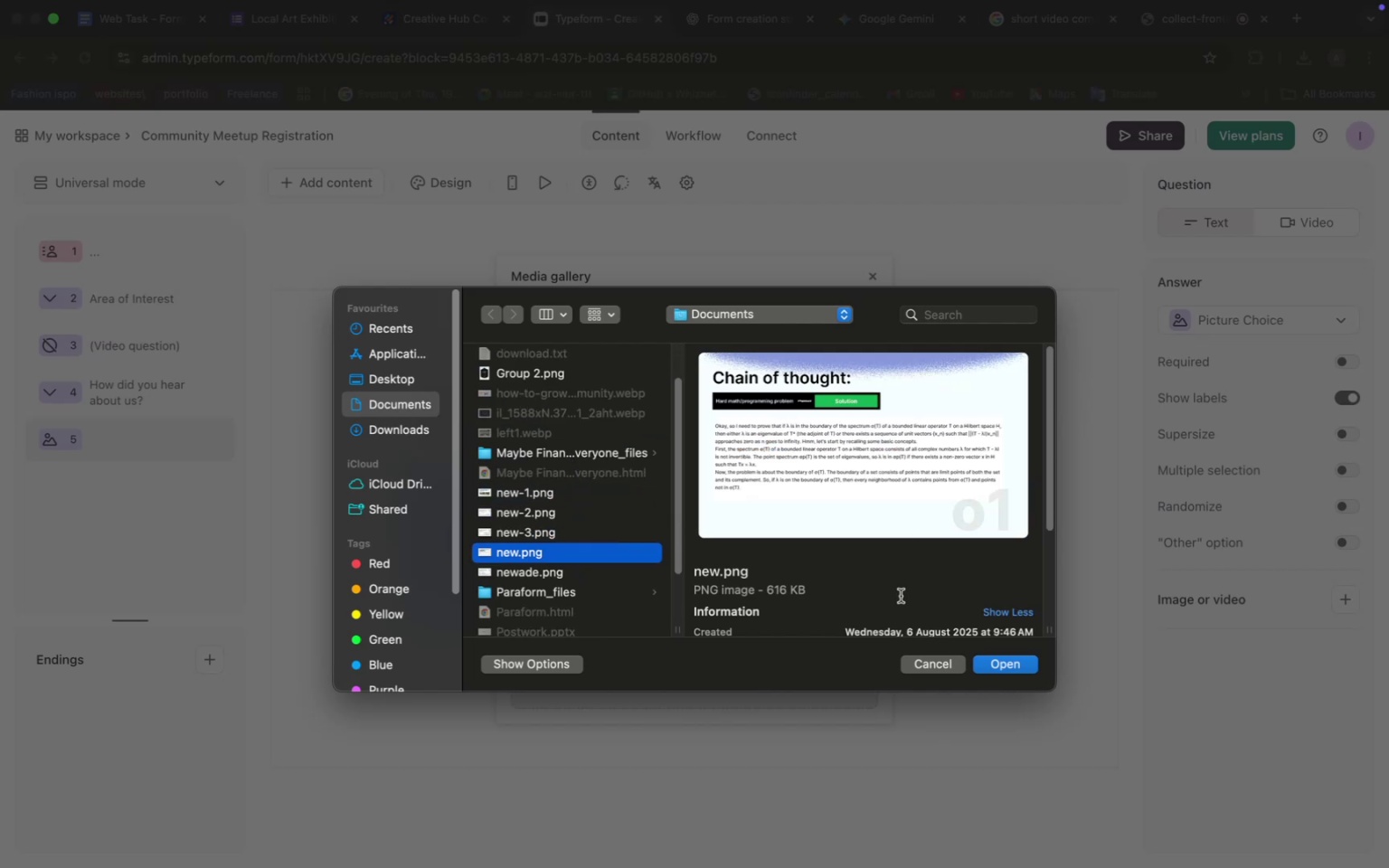 
left_click([920, 662])
 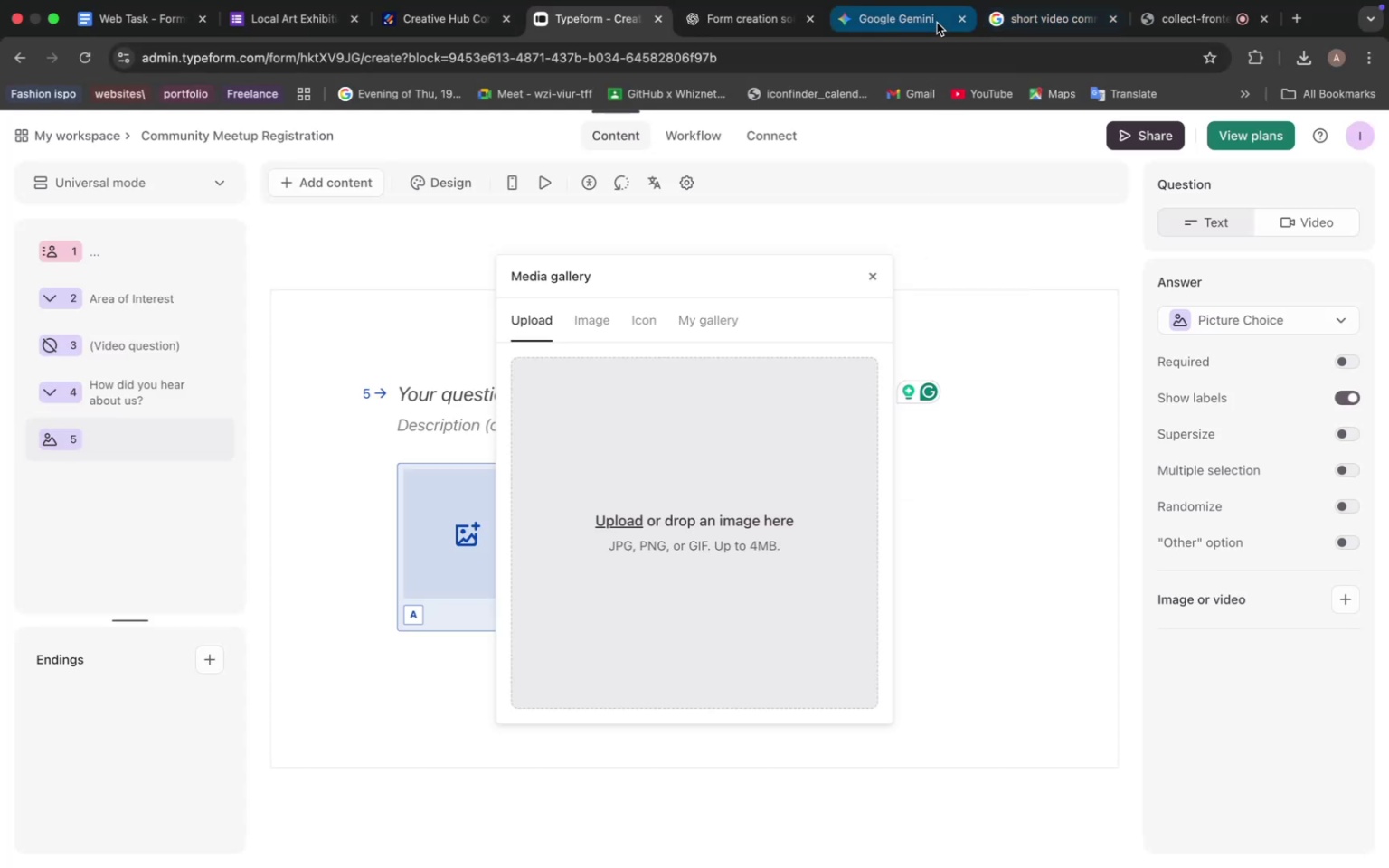 
left_click([1026, 13])
 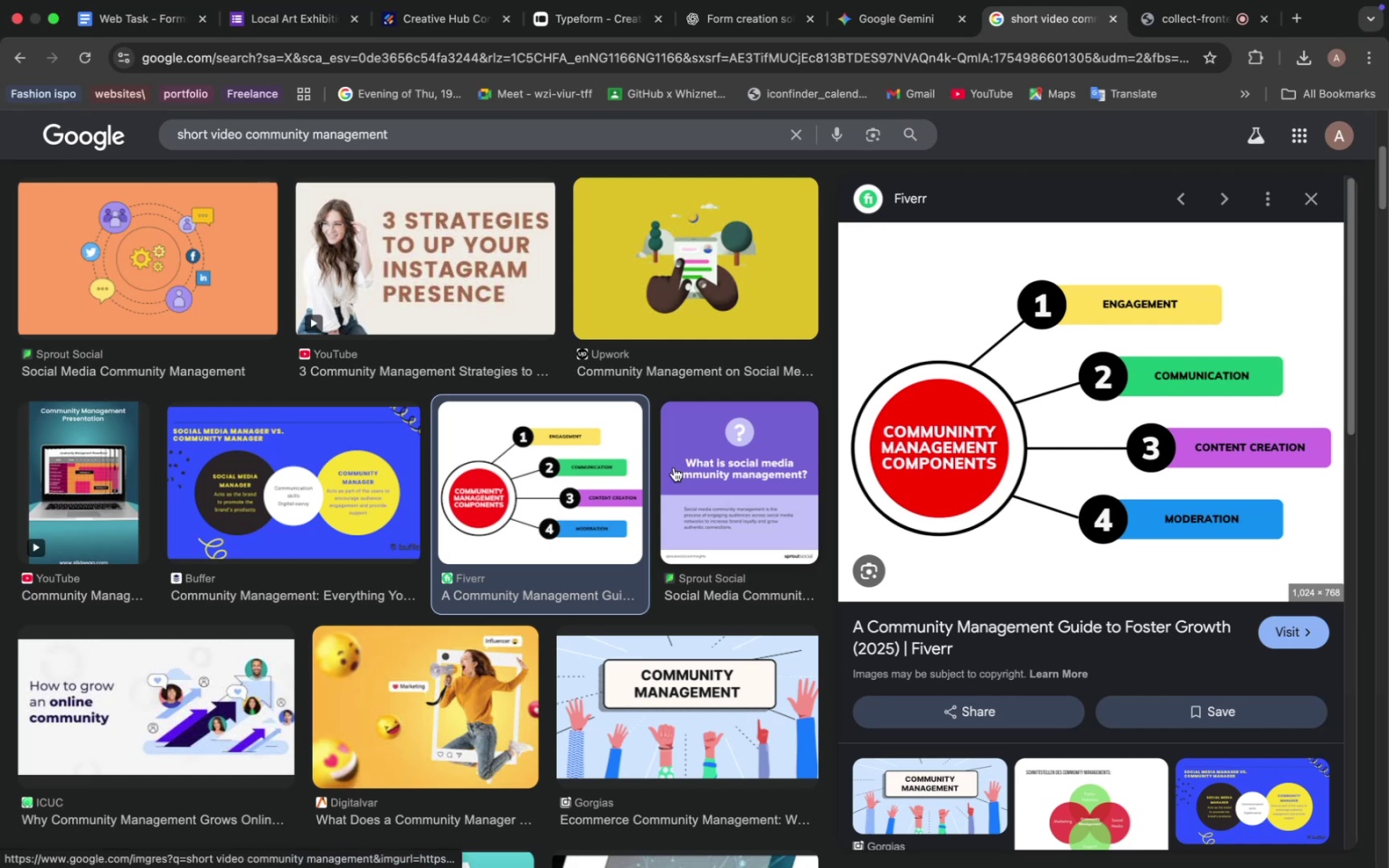 
scroll: coordinate [384, 467], scroll_direction: up, amount: 20.0
 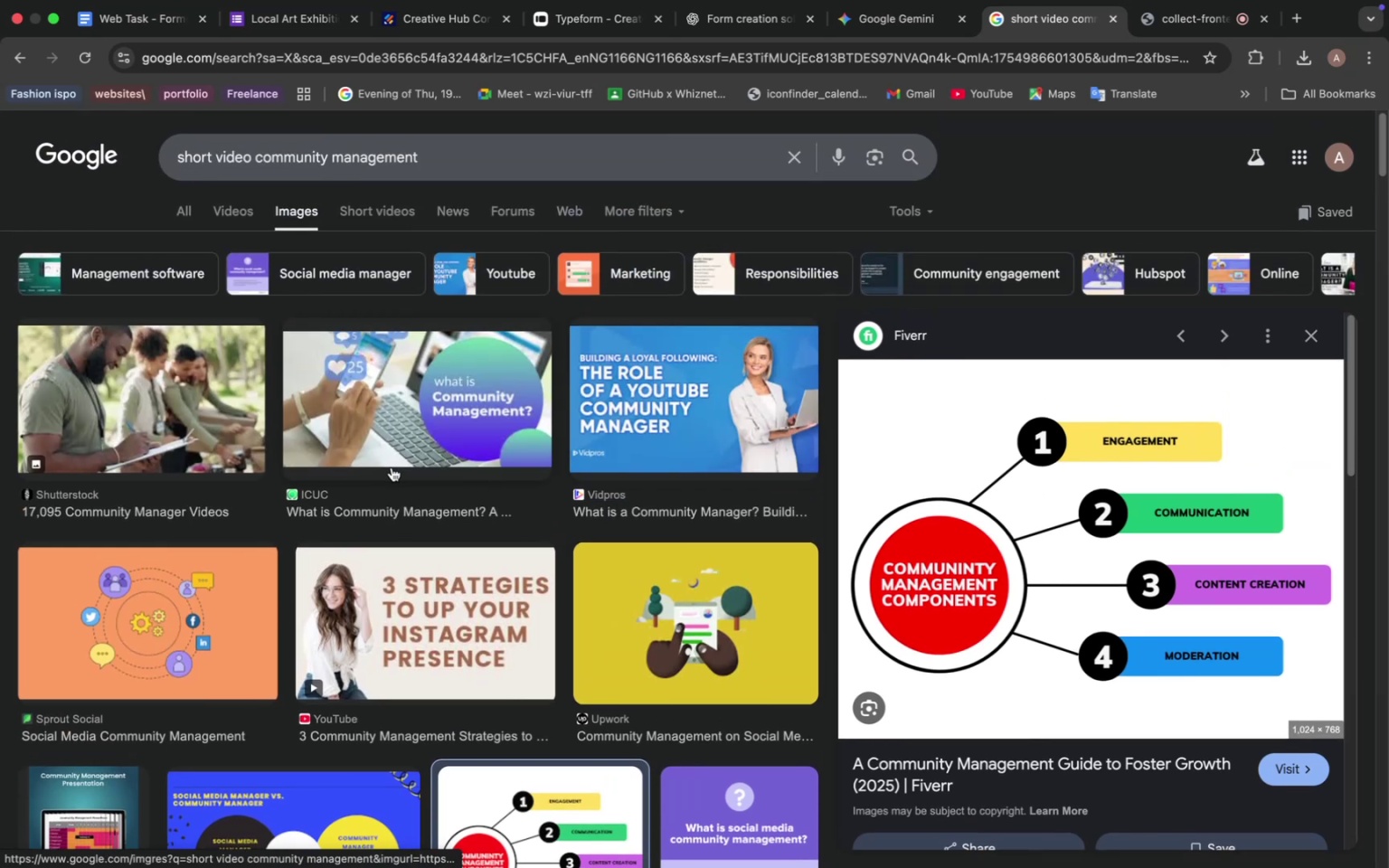 
scroll: coordinate [601, 474], scroll_direction: down, amount: 73.0
 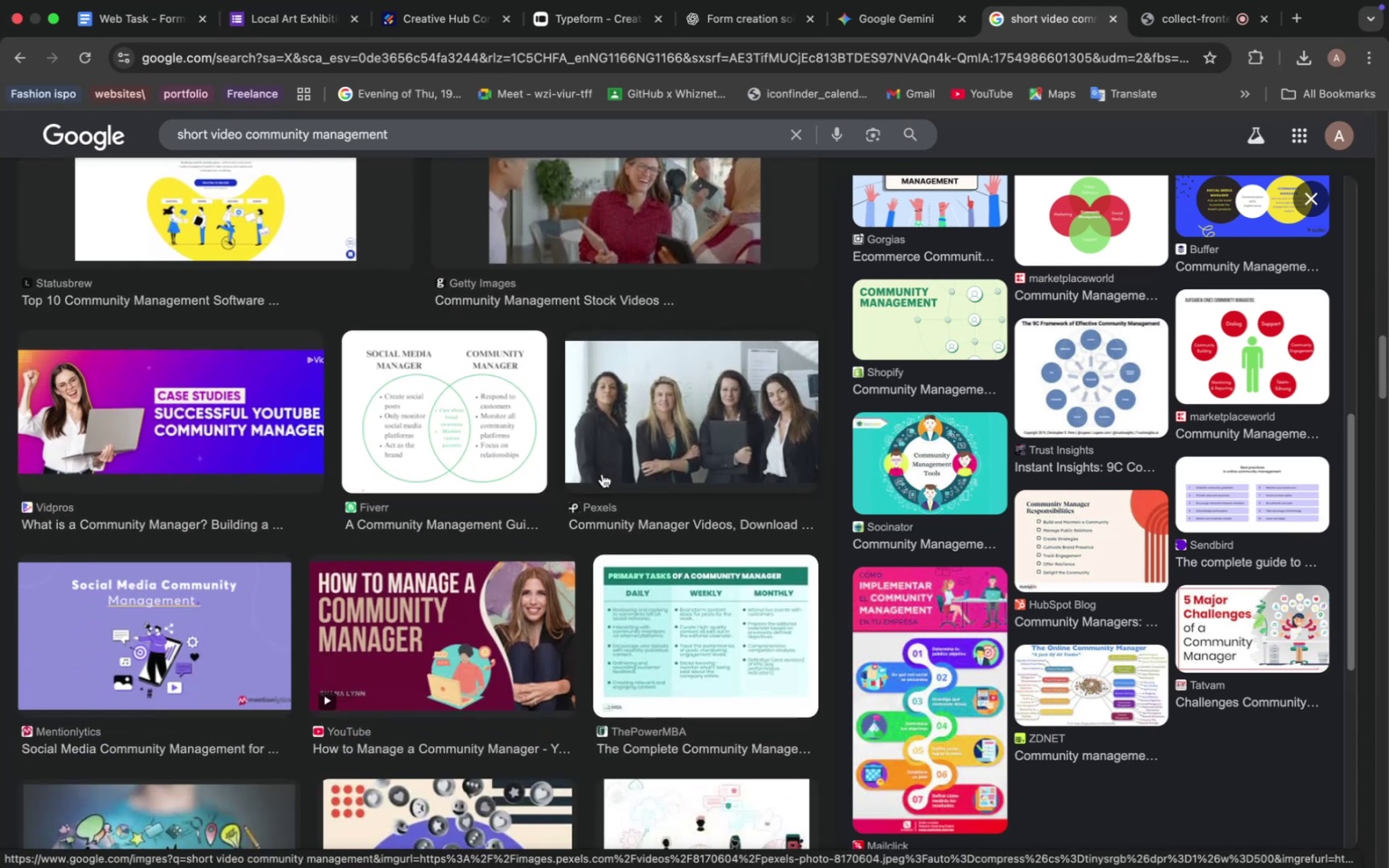 
scroll: coordinate [604, 473], scroll_direction: down, amount: 25.0
 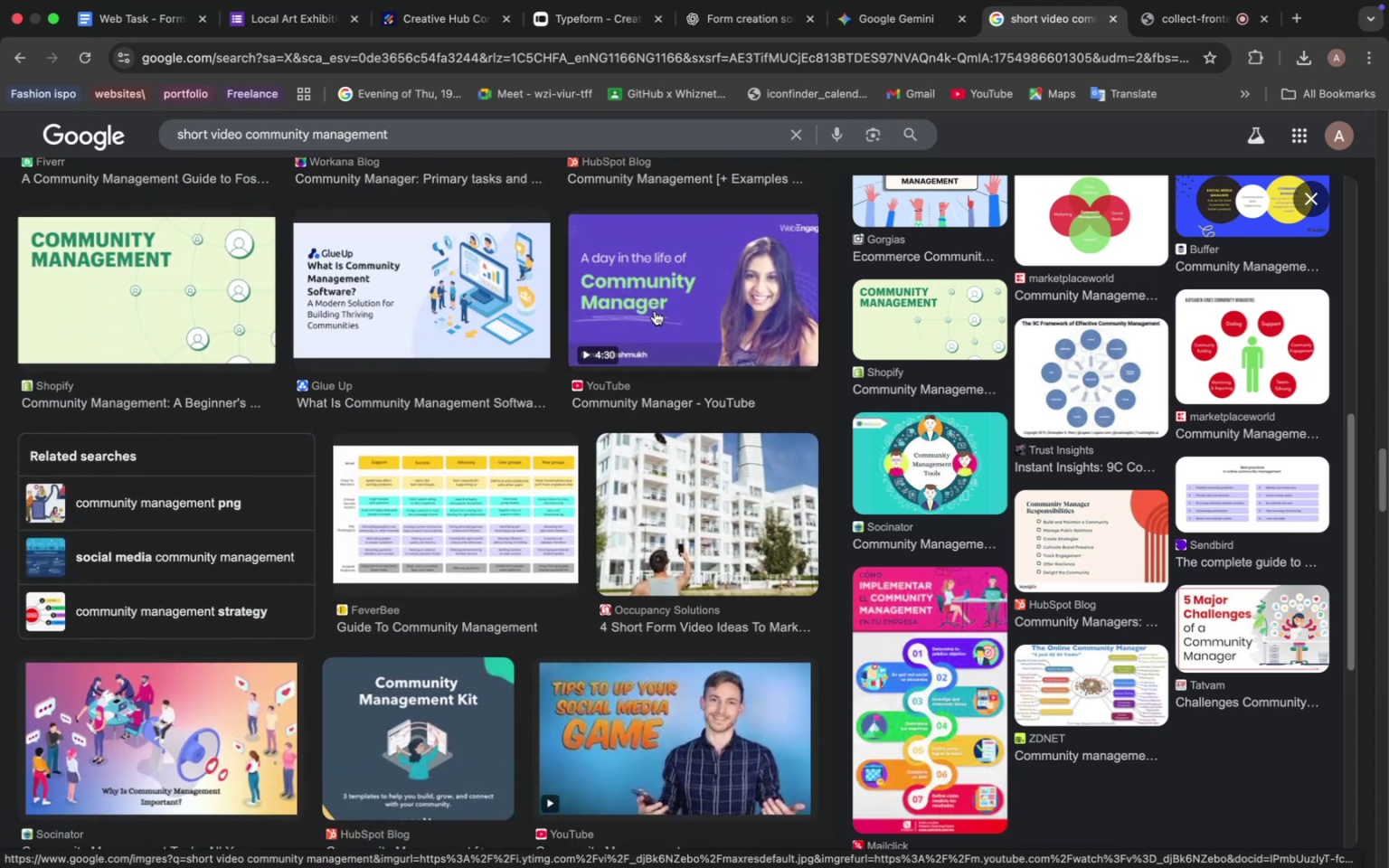 
right_click([656, 309])
 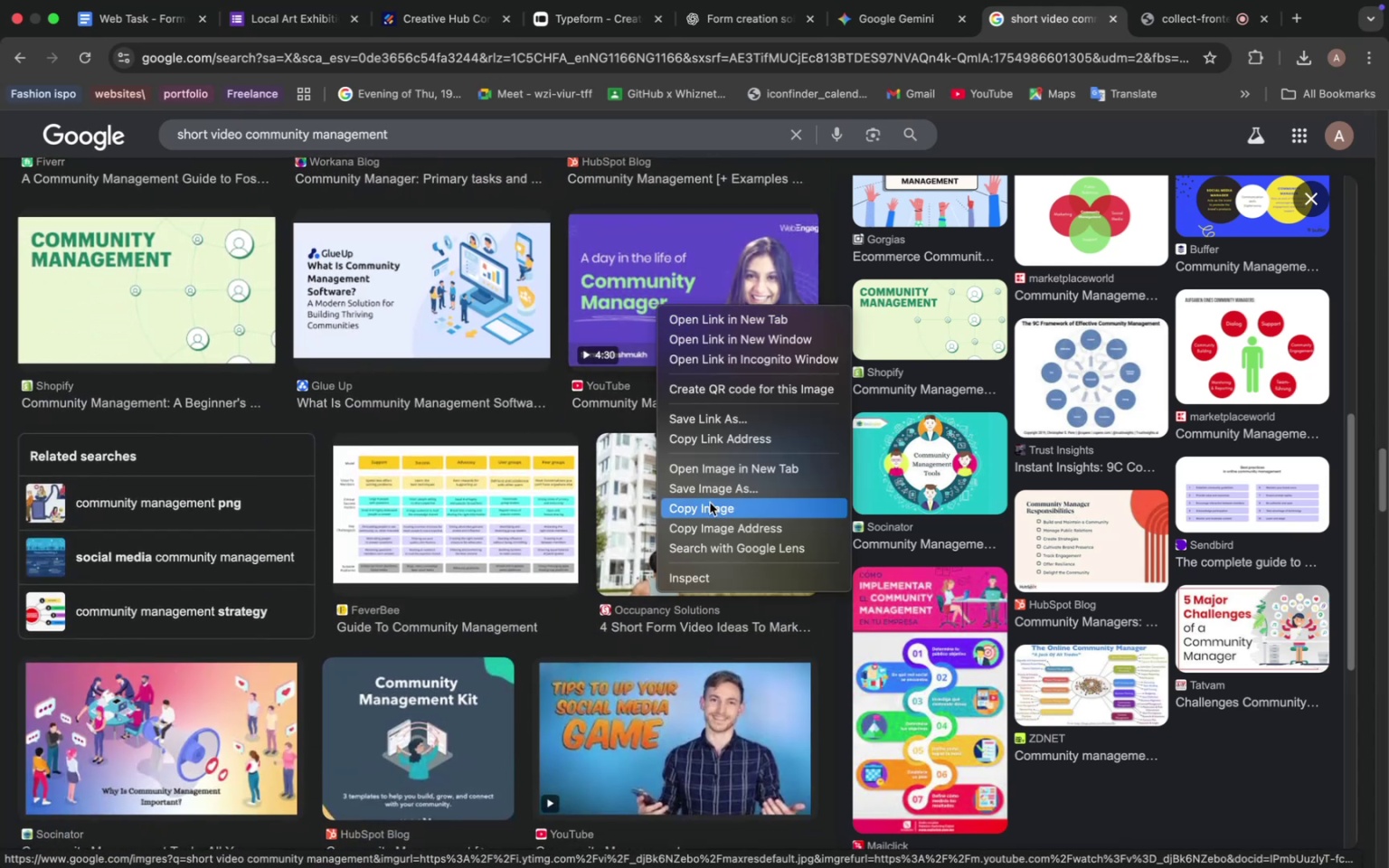 
left_click([713, 486])
 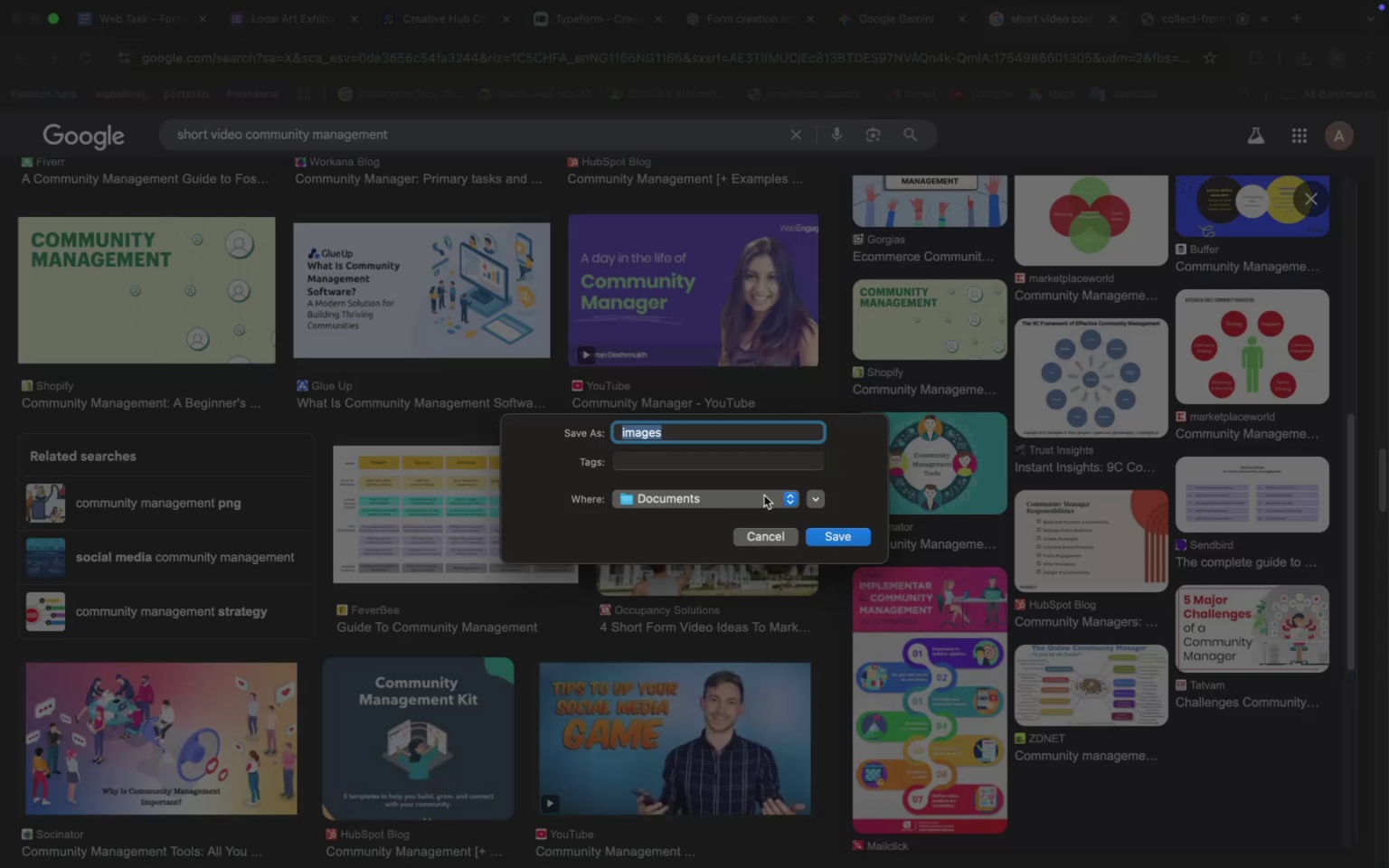 
type(vidoe)
key(Backspace)
key(Backspace)
type(eo yt)
 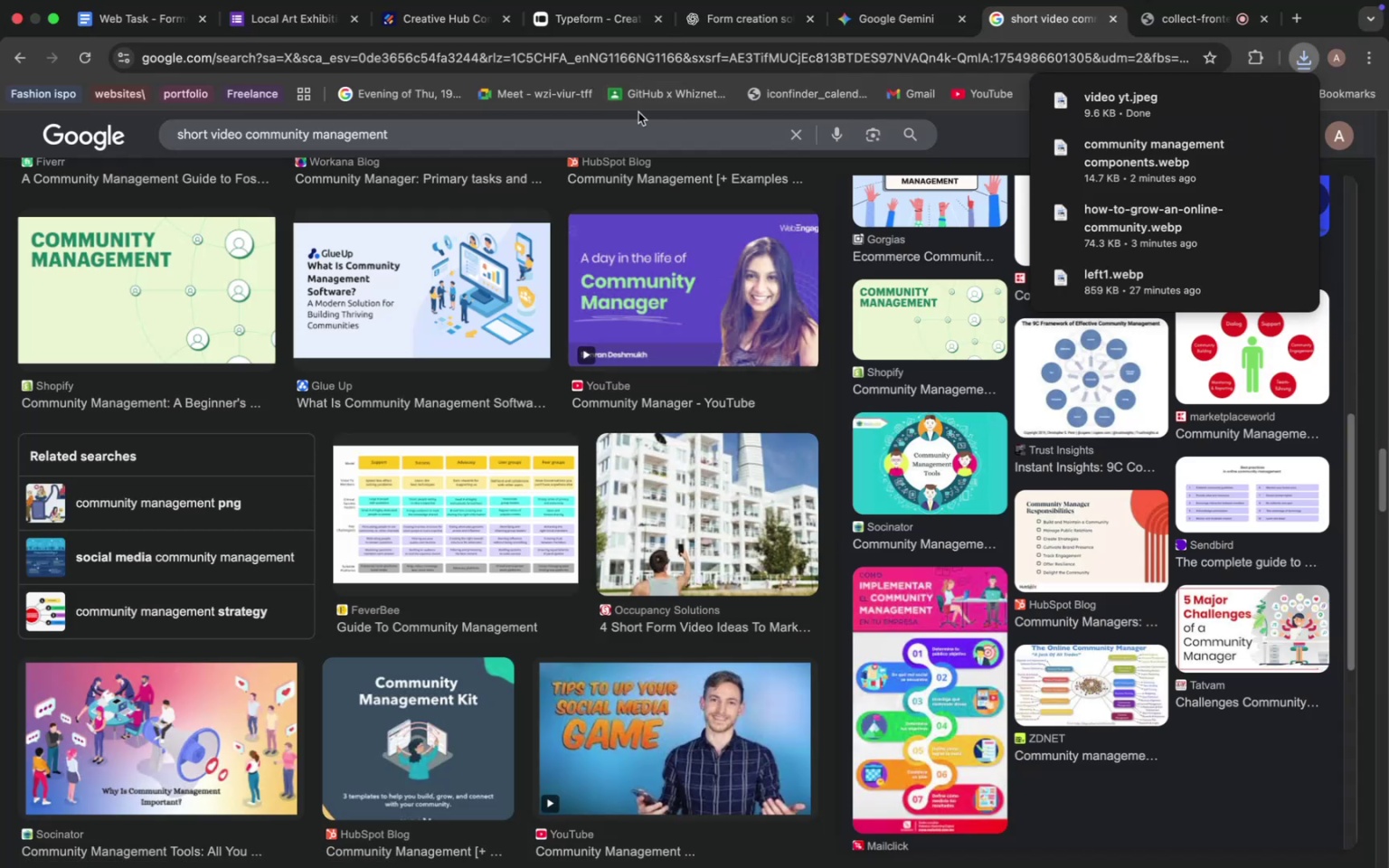 
left_click([595, 44])
 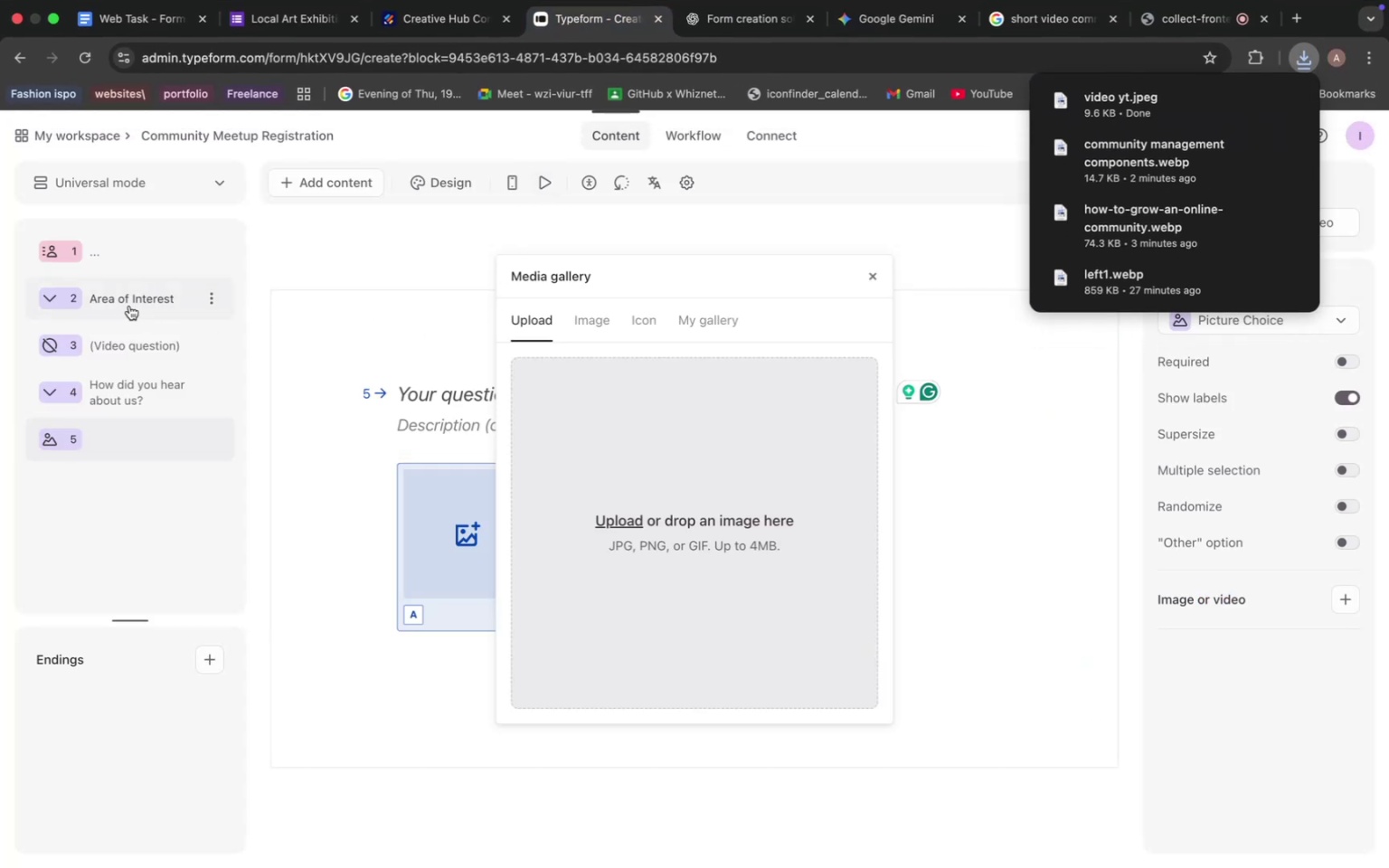 
left_click([100, 379])
 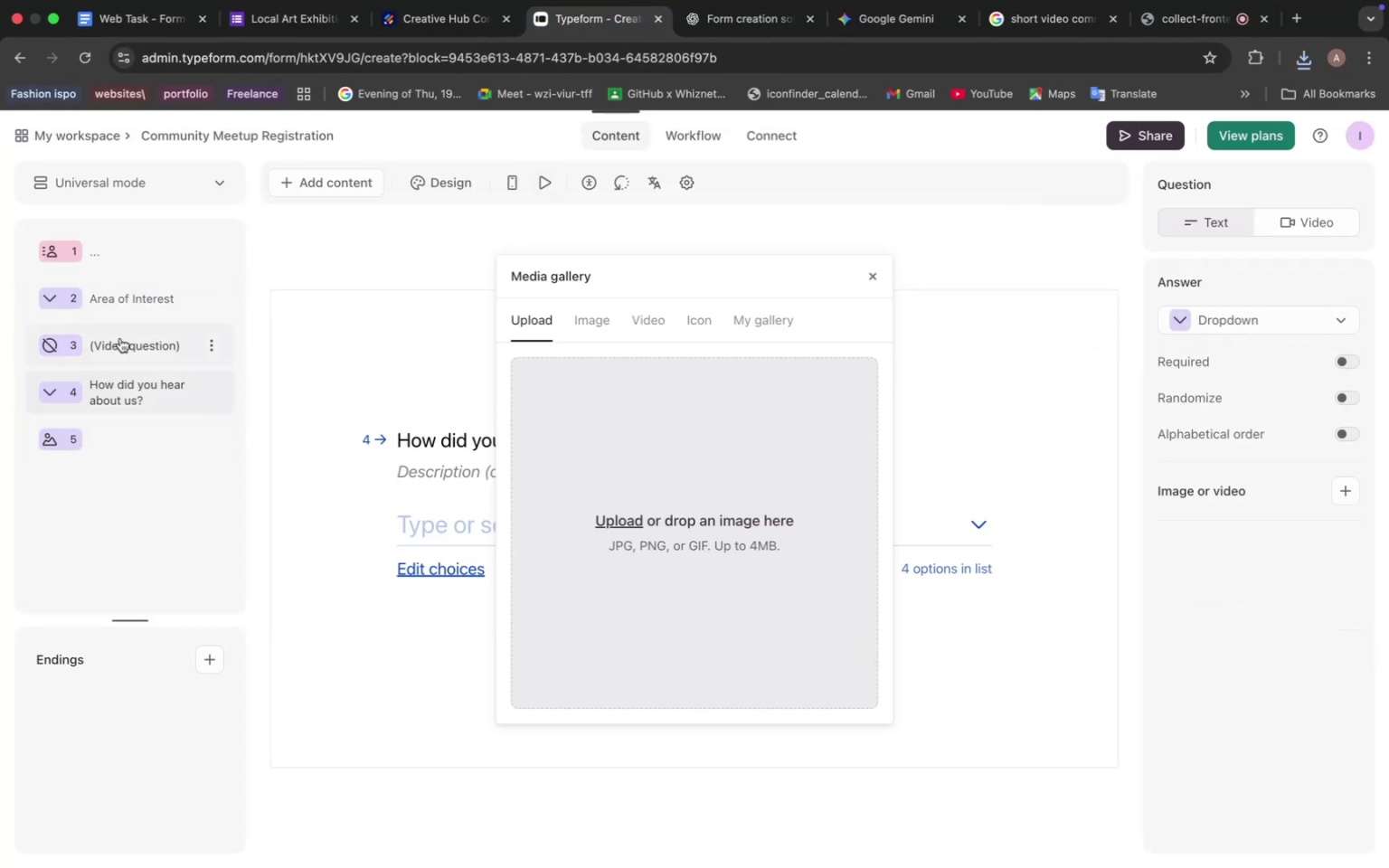 
left_click([119, 338])
 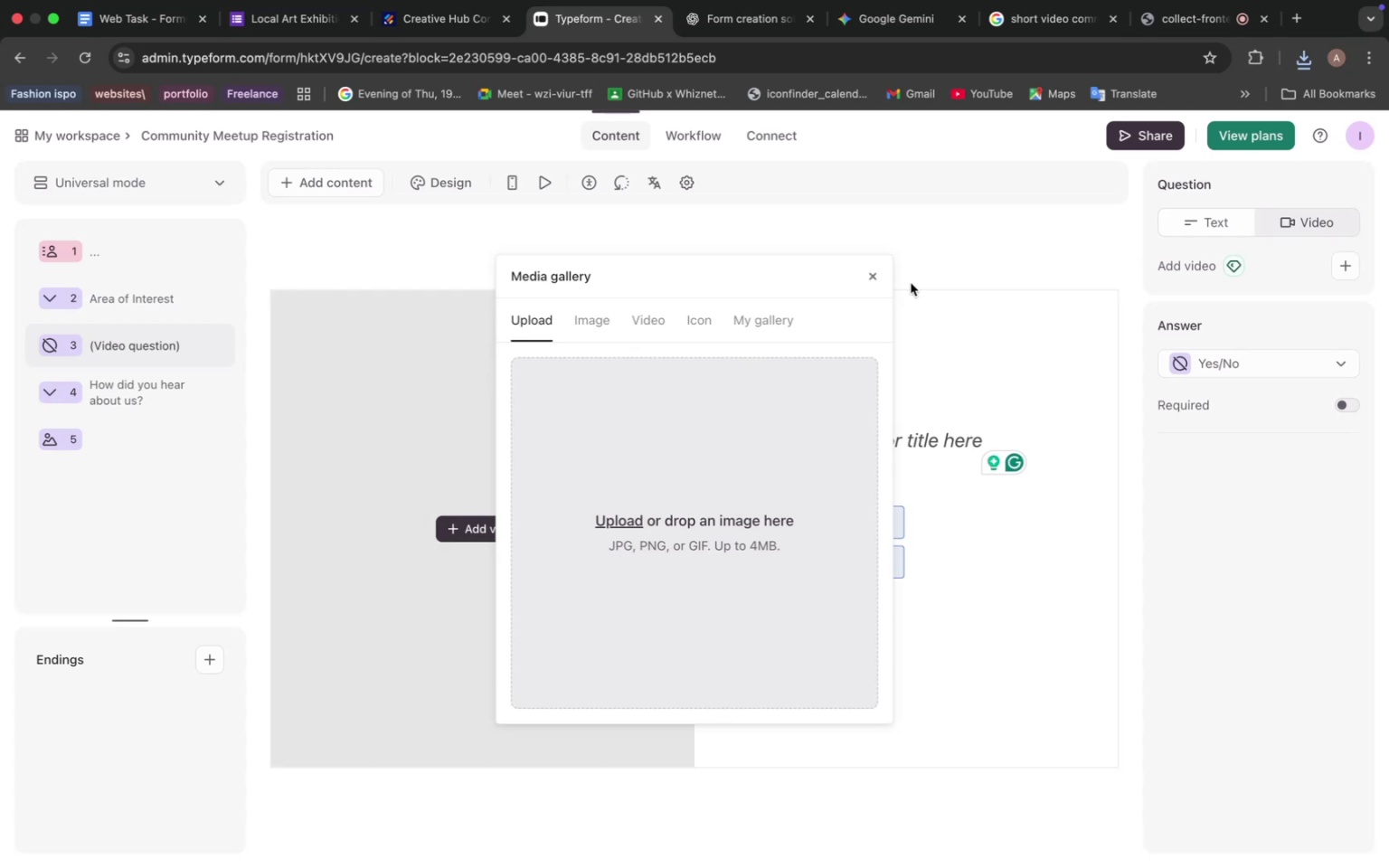 
left_click([874, 275])
 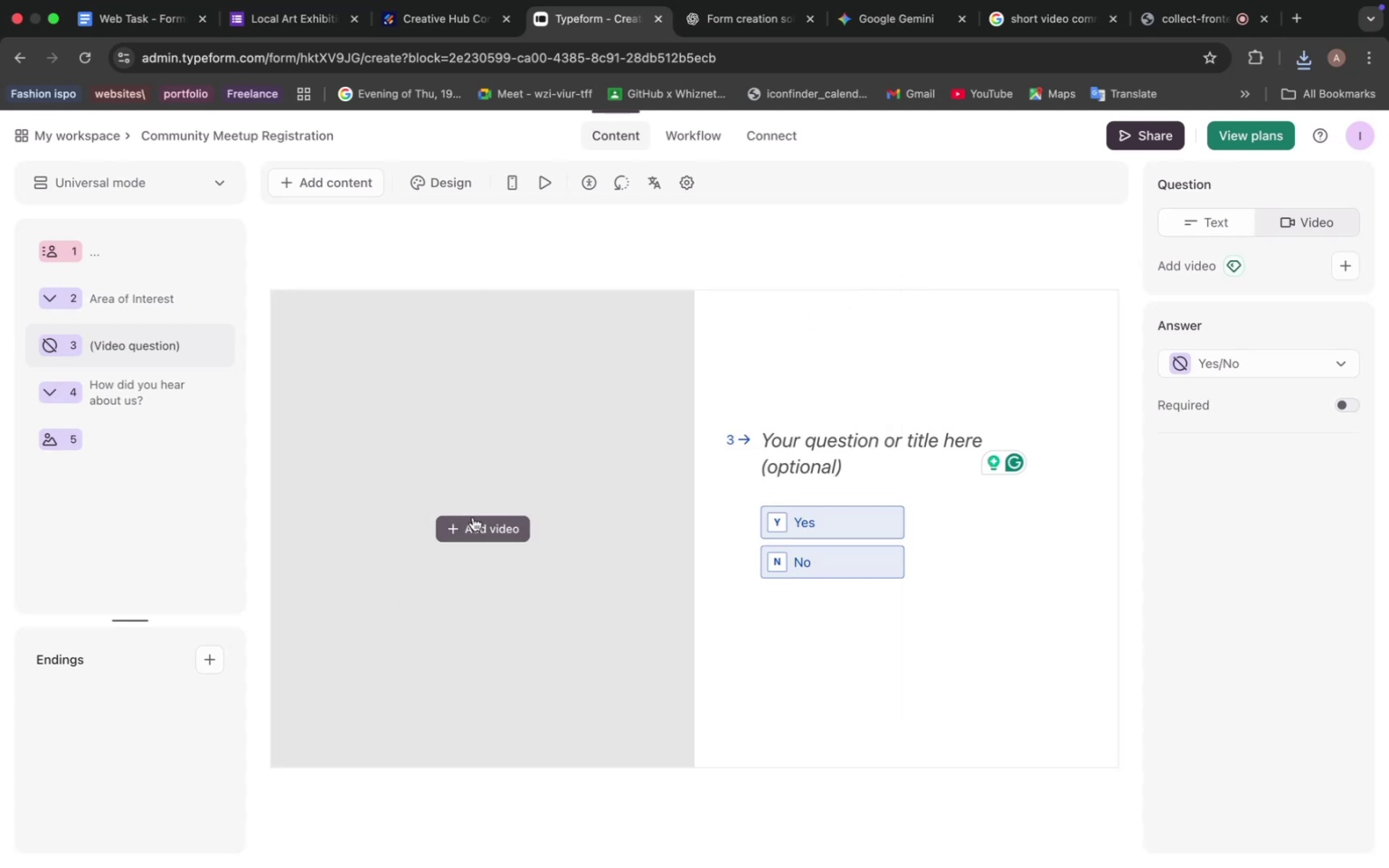 
left_click([468, 524])
 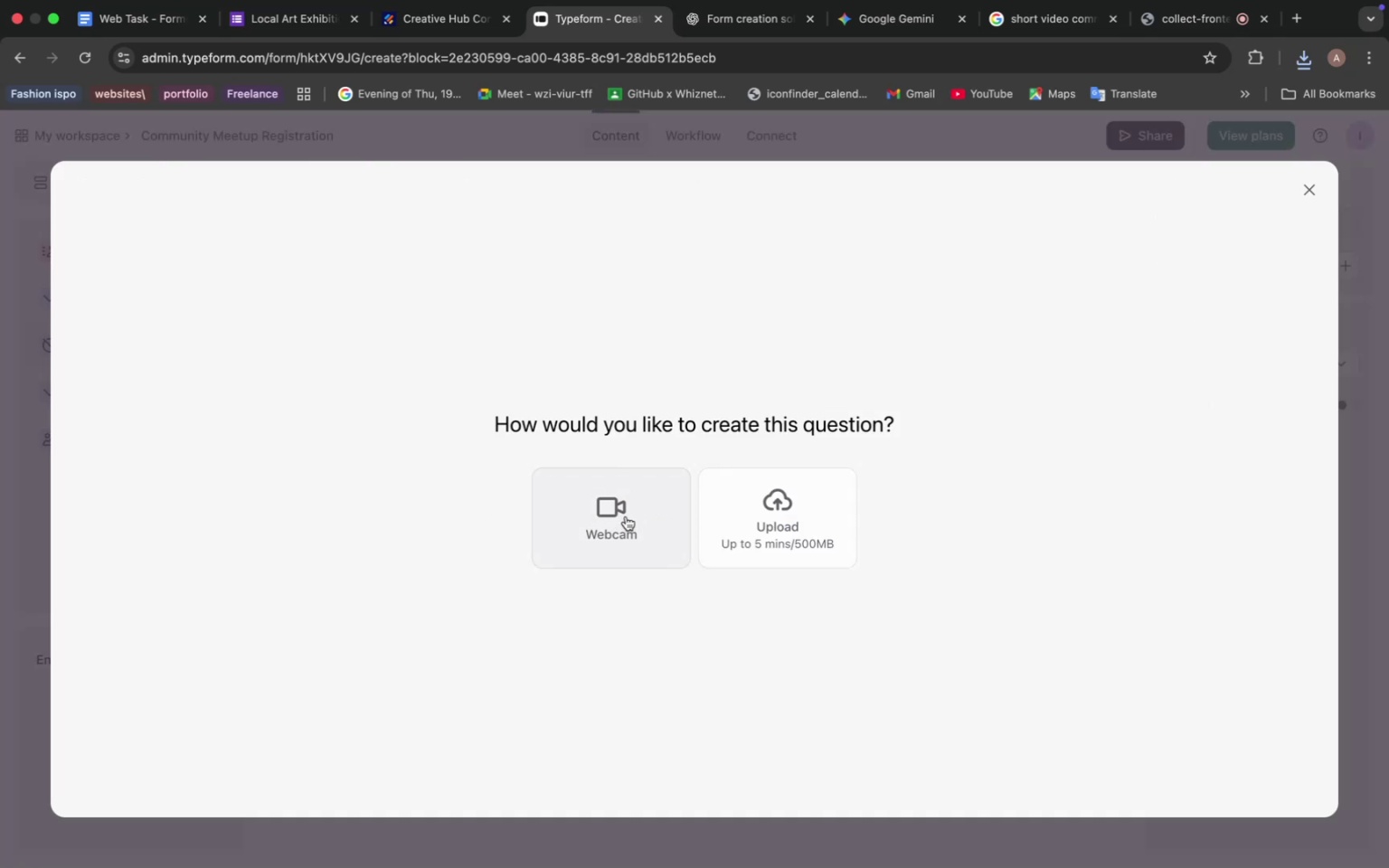 
left_click([781, 510])
 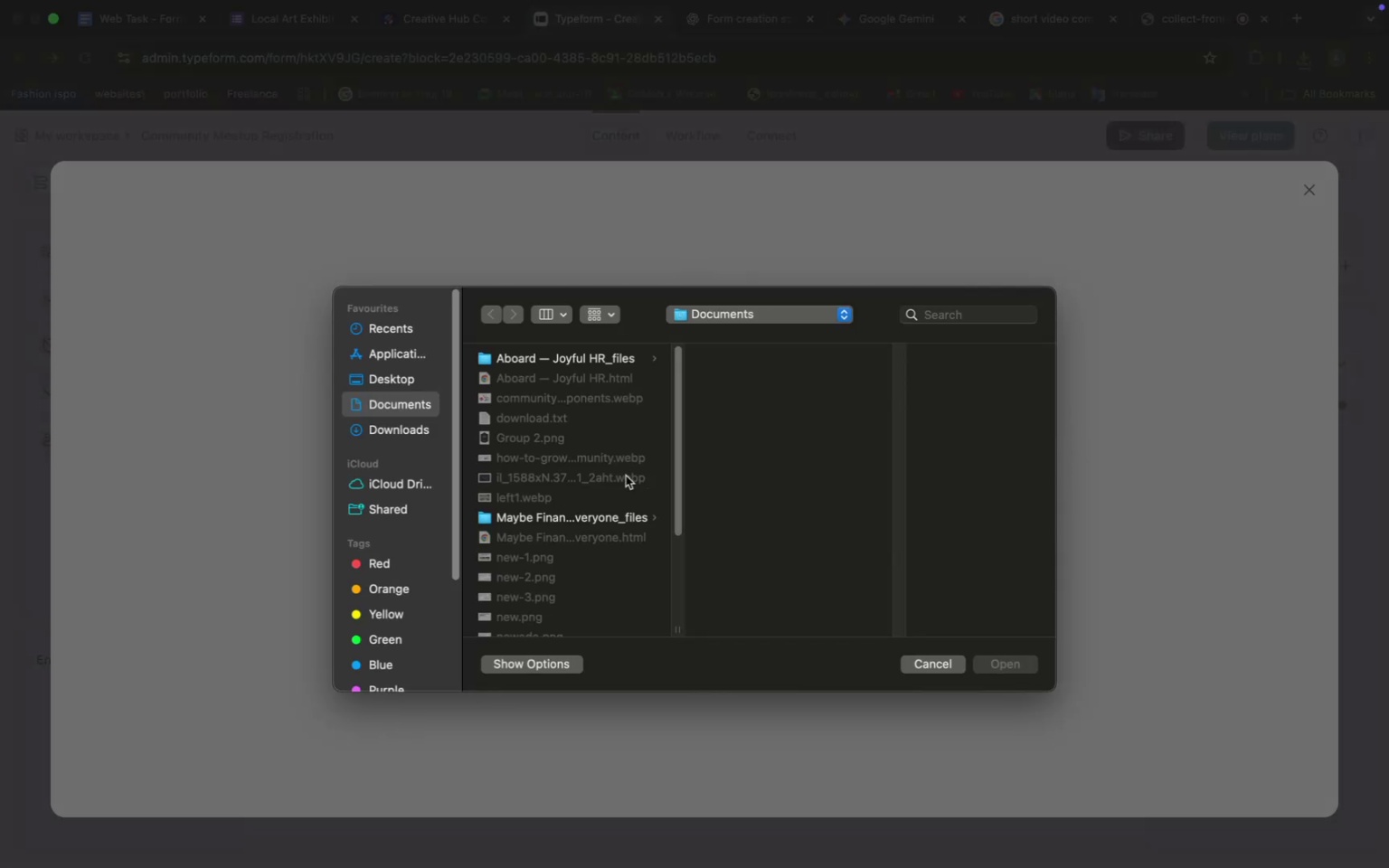 
scroll: coordinate [580, 410], scroll_direction: down, amount: 20.0
 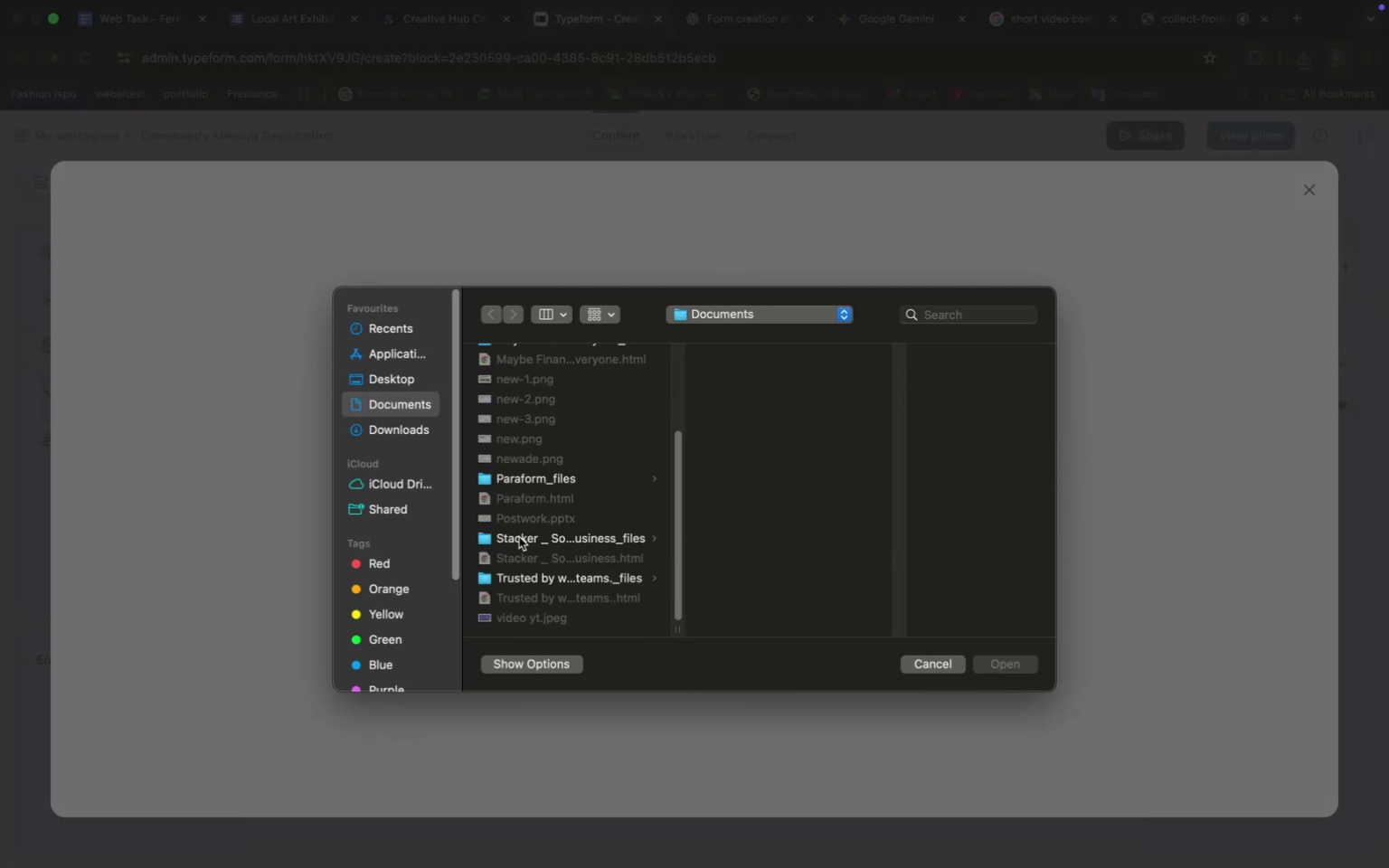 
scroll: coordinate [574, 489], scroll_direction: up, amount: 23.0
 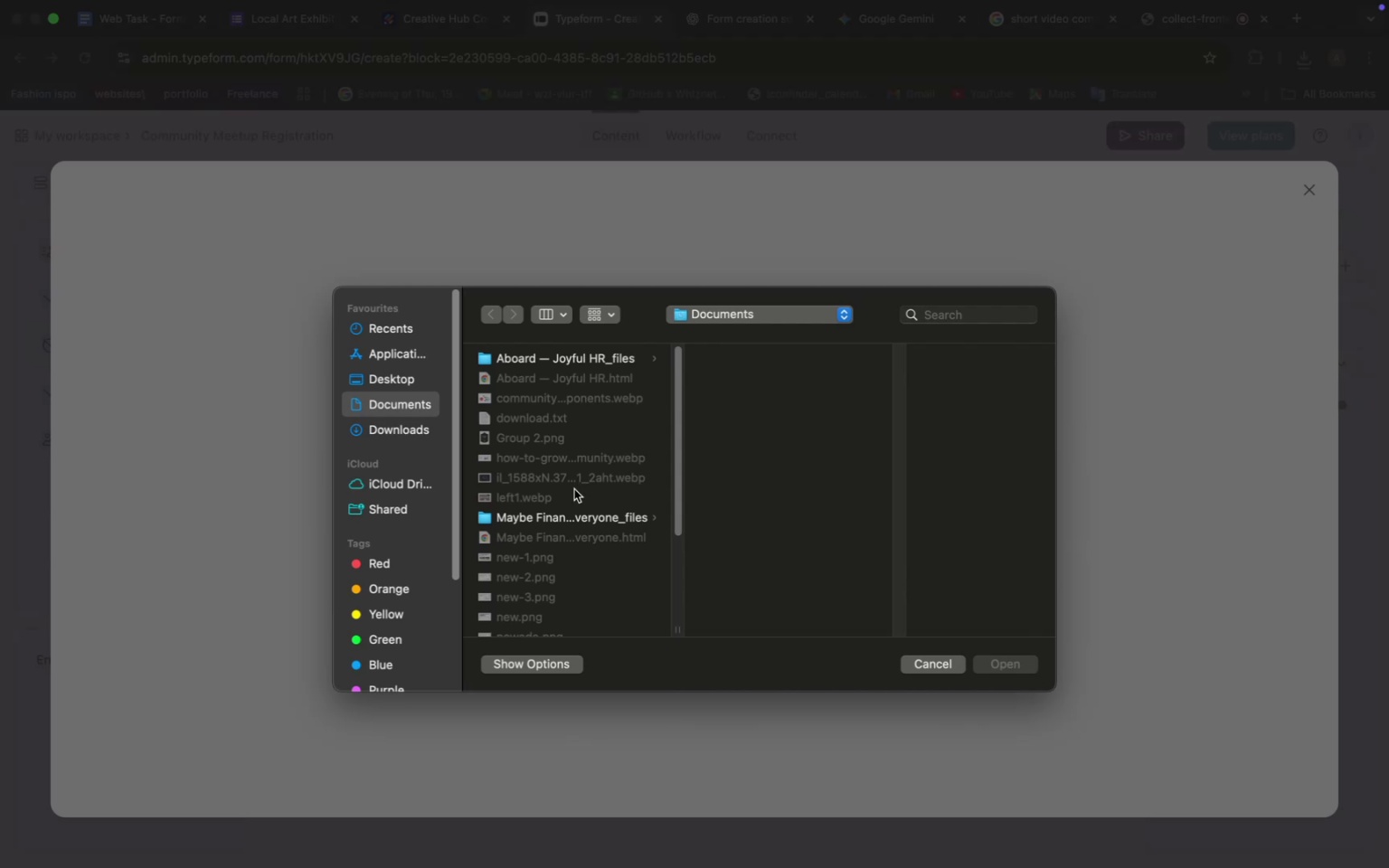 
scroll: coordinate [574, 489], scroll_direction: down, amount: 6.0
 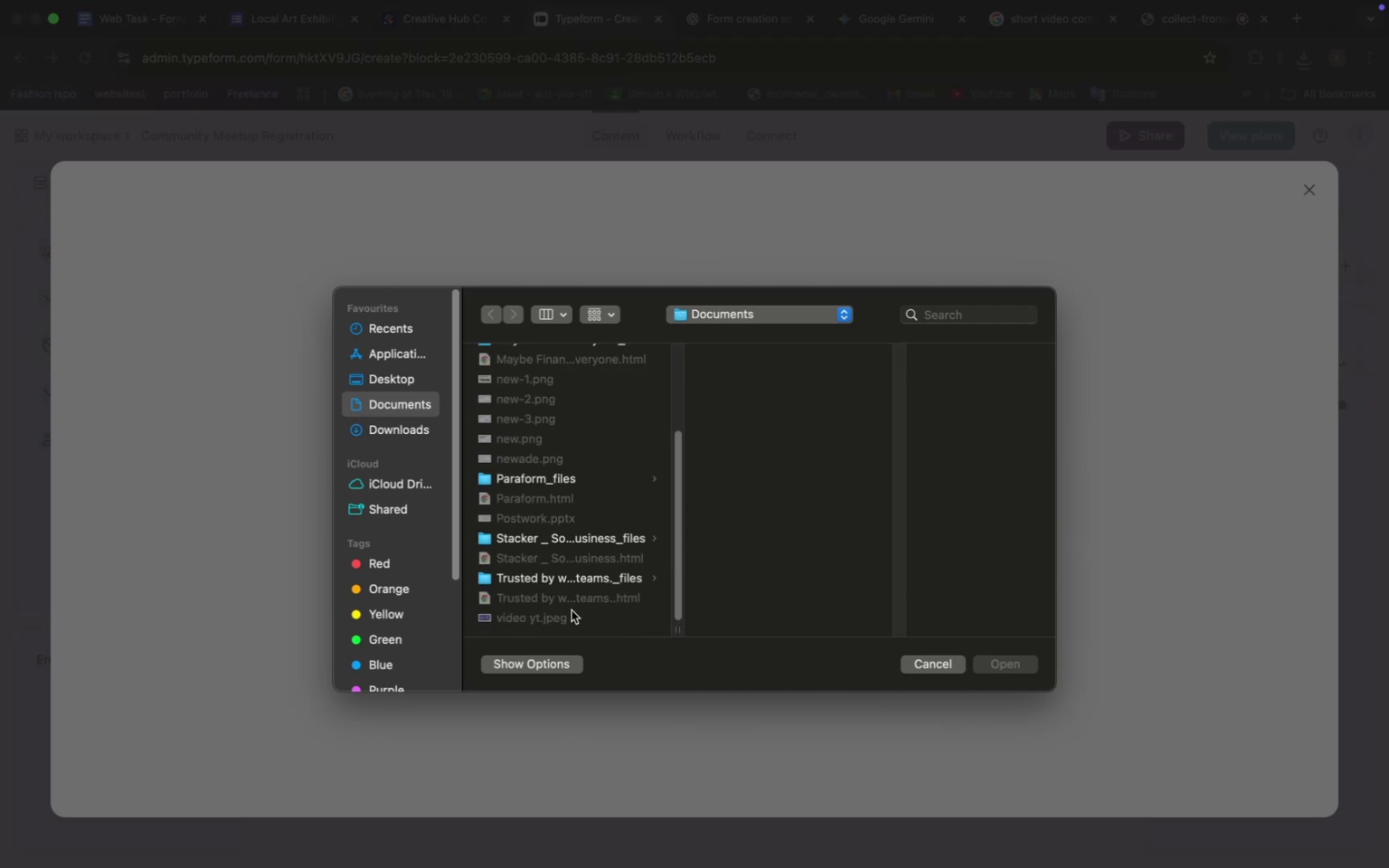 
left_click([570, 609])
 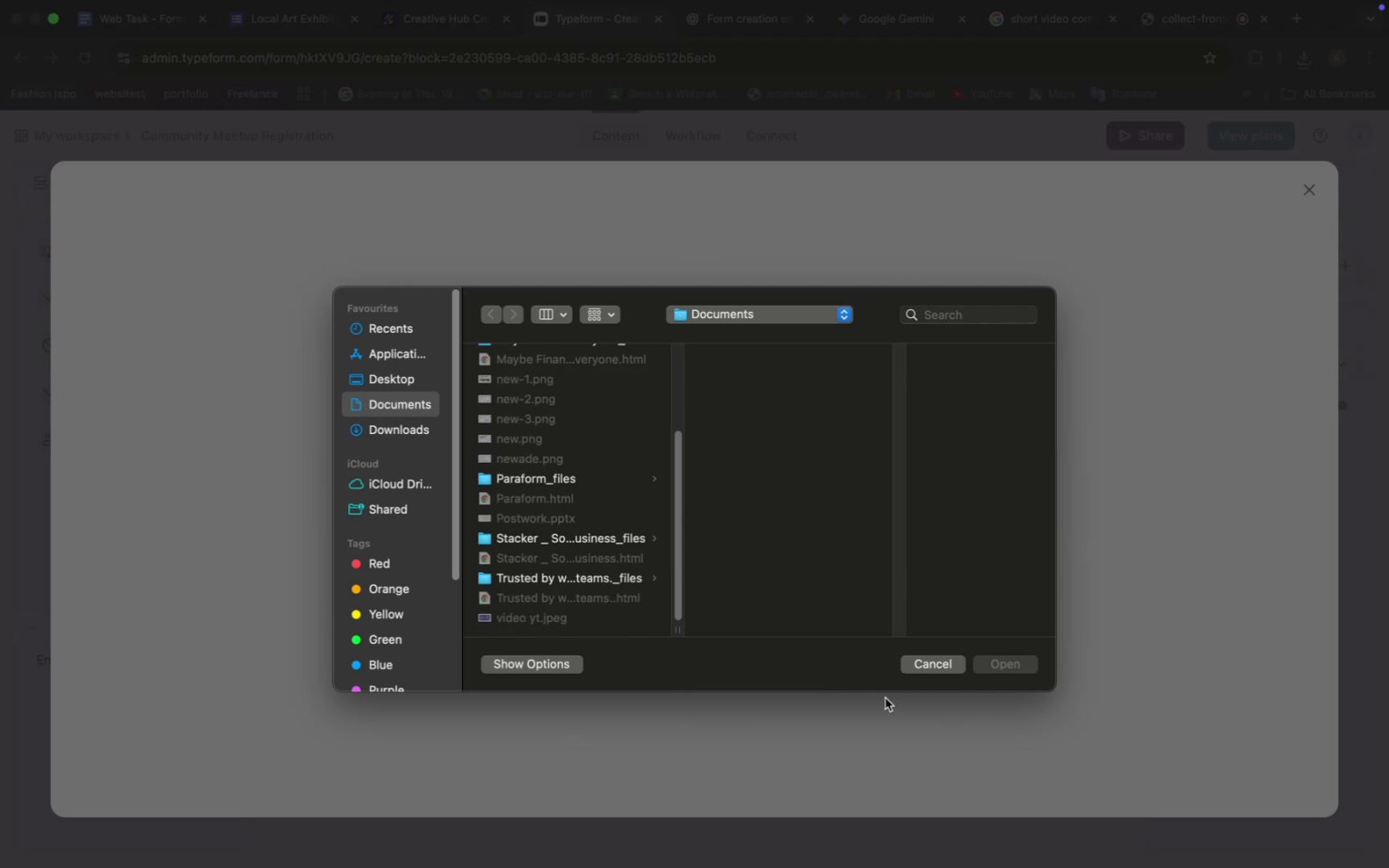 
left_click([912, 671])
 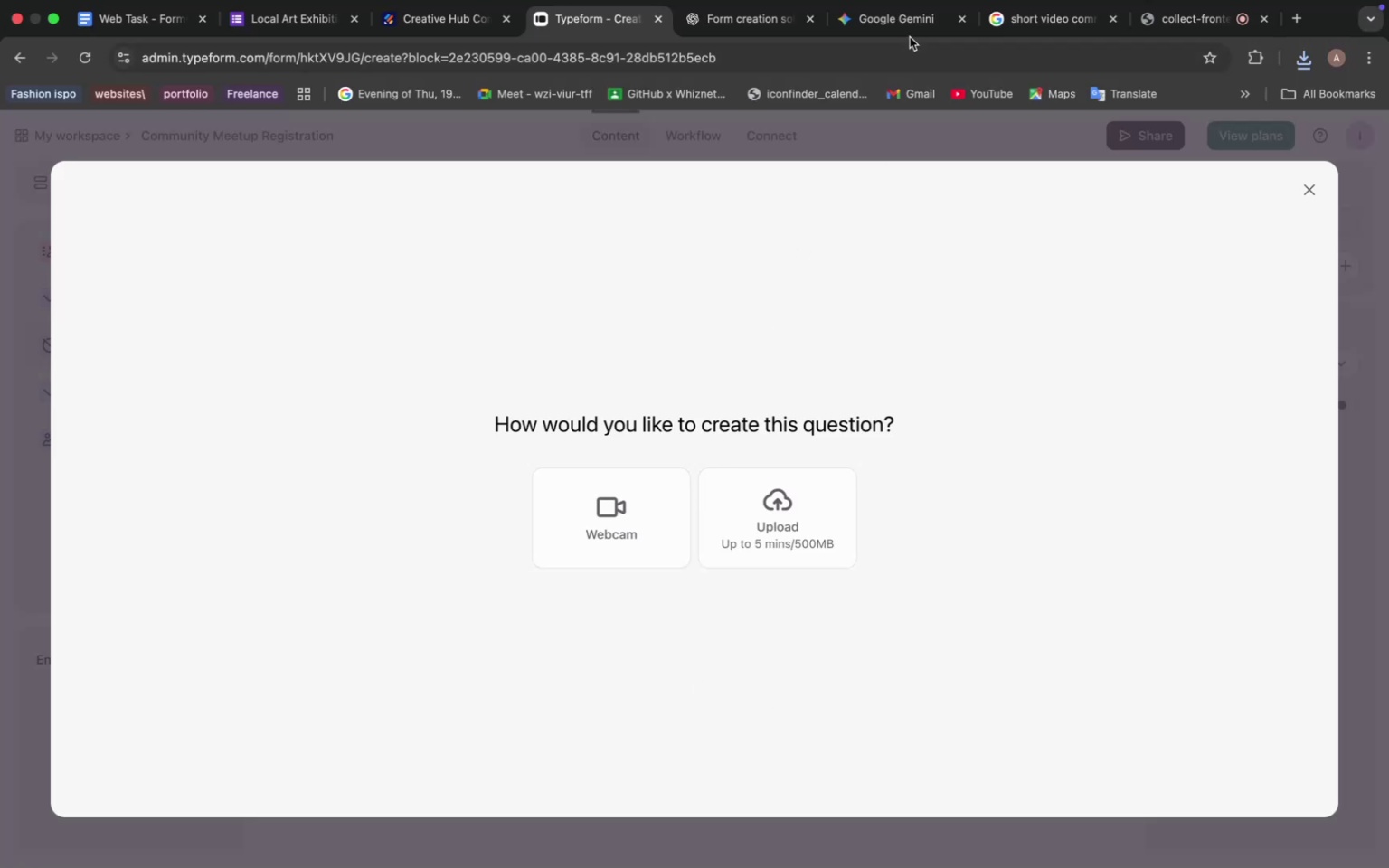 
left_click([850, 20])
 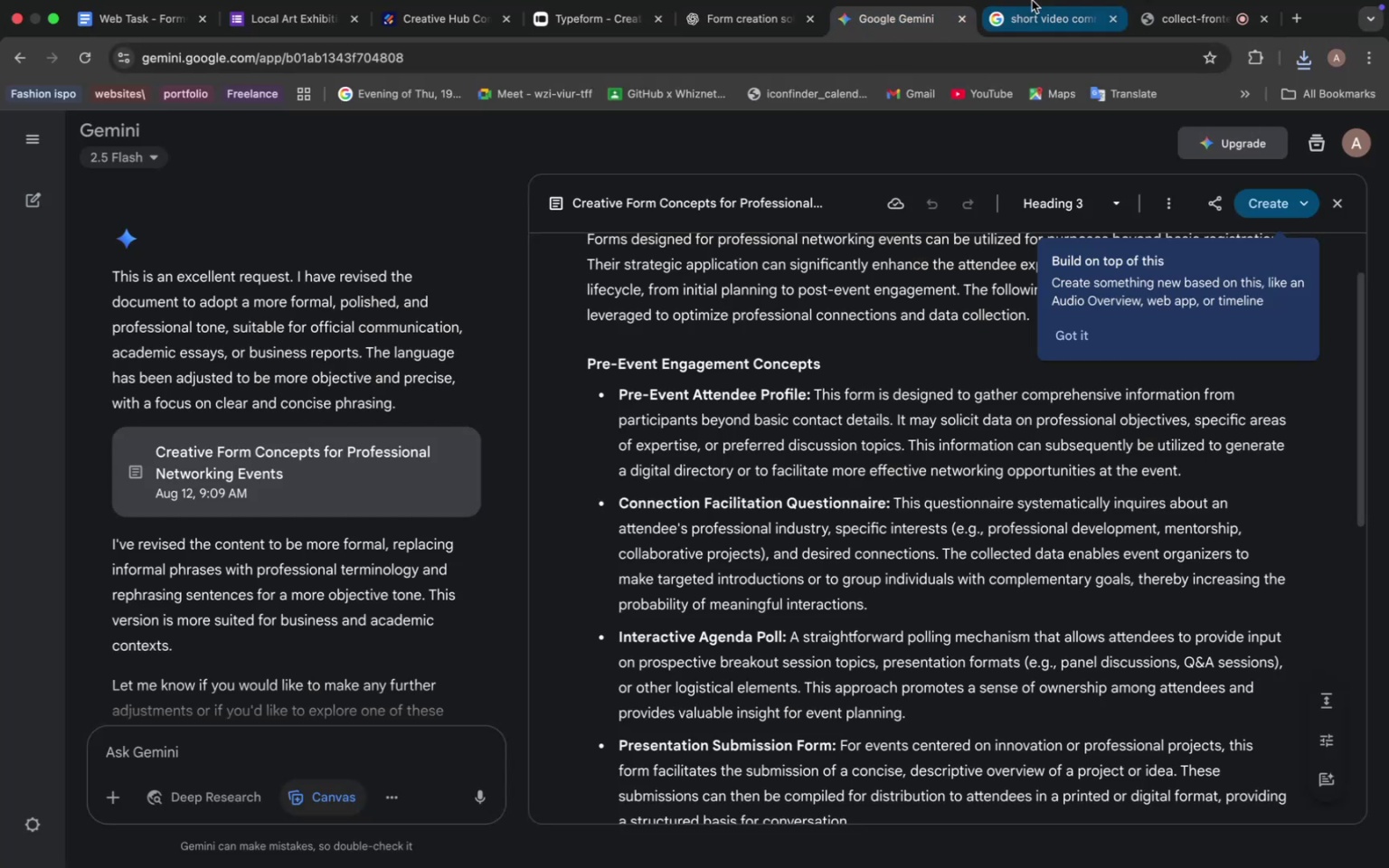 
left_click([1032, 26])
 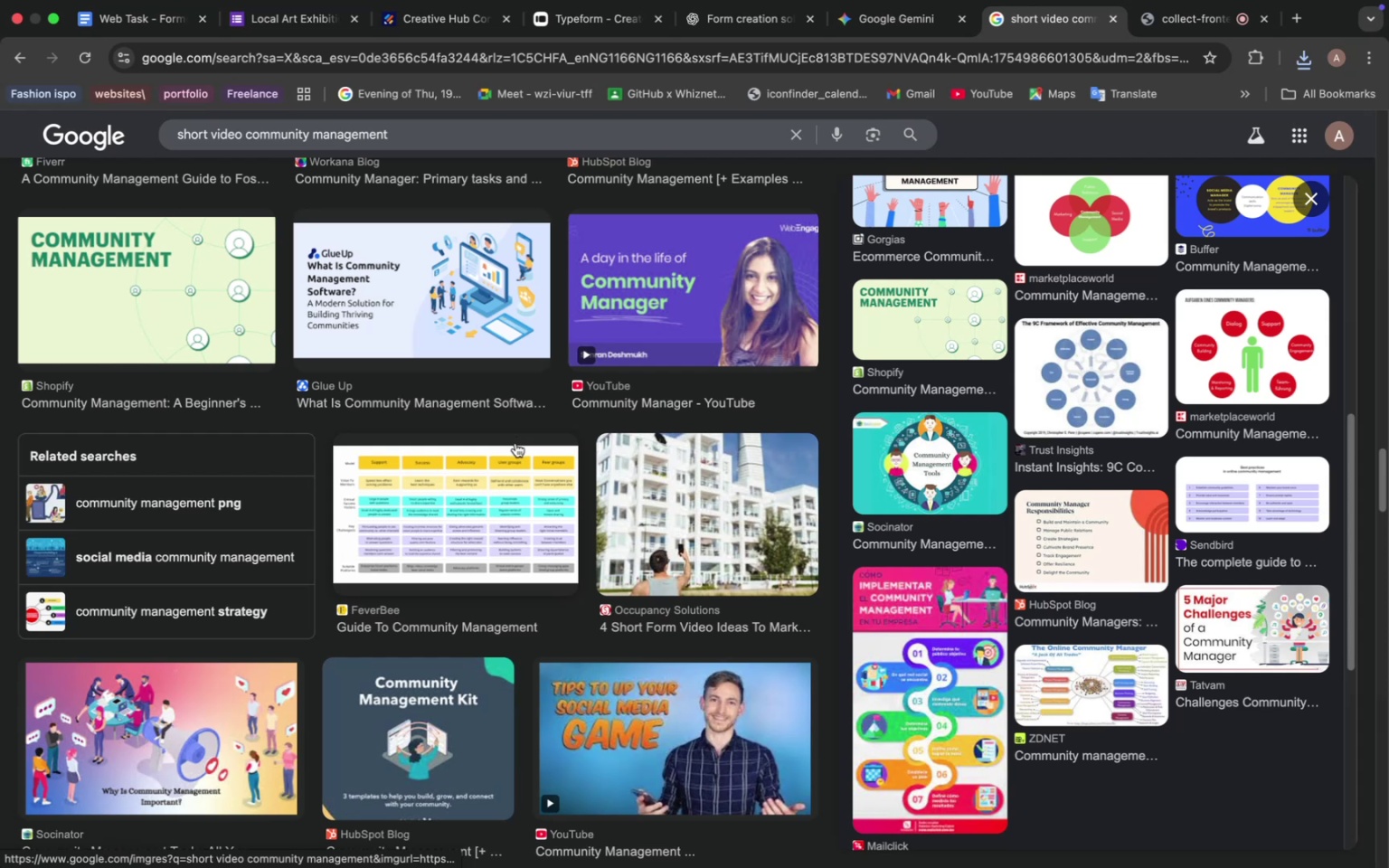 
scroll: coordinate [496, 461], scroll_direction: down, amount: 10.0
 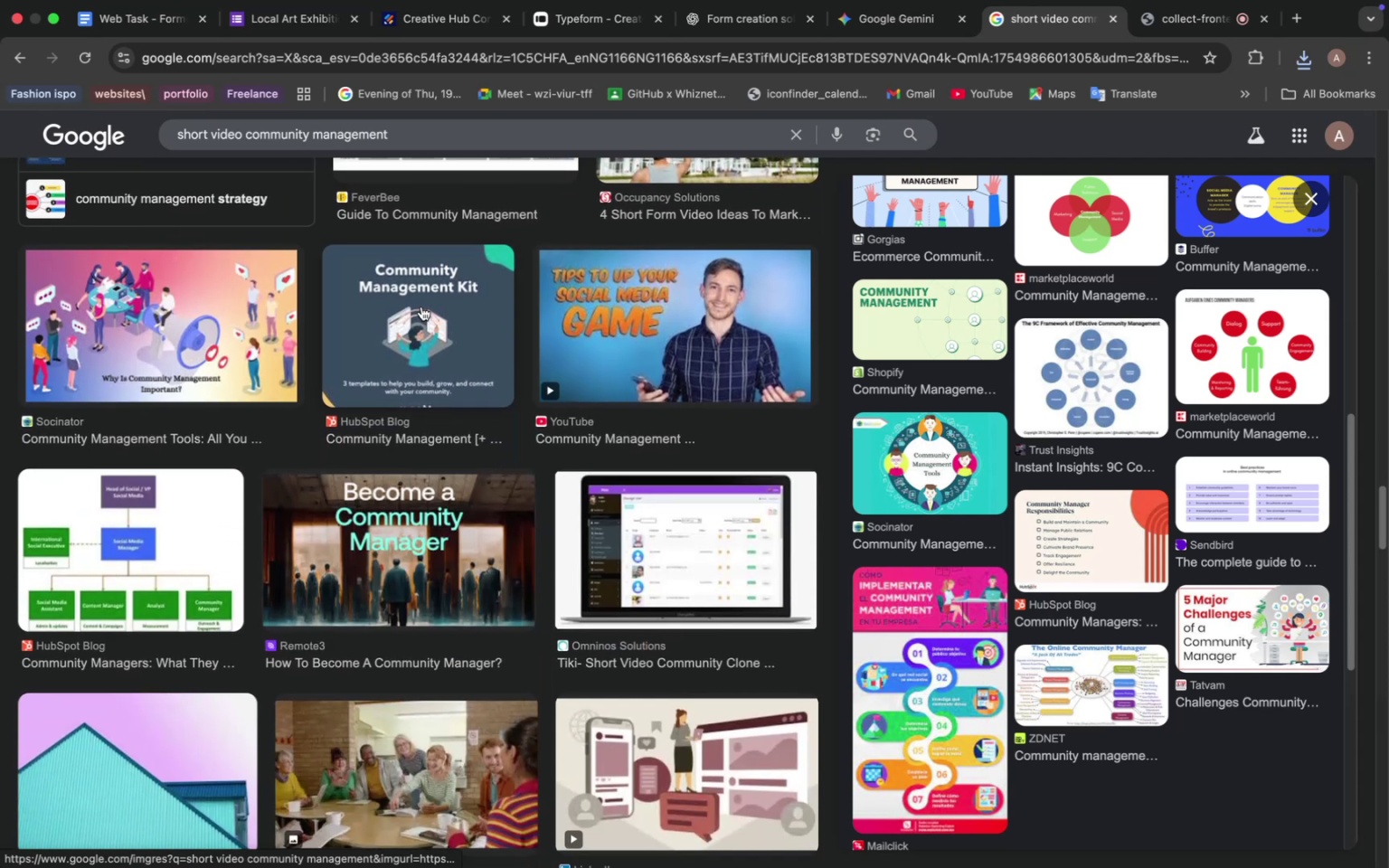 
left_click([422, 307])
 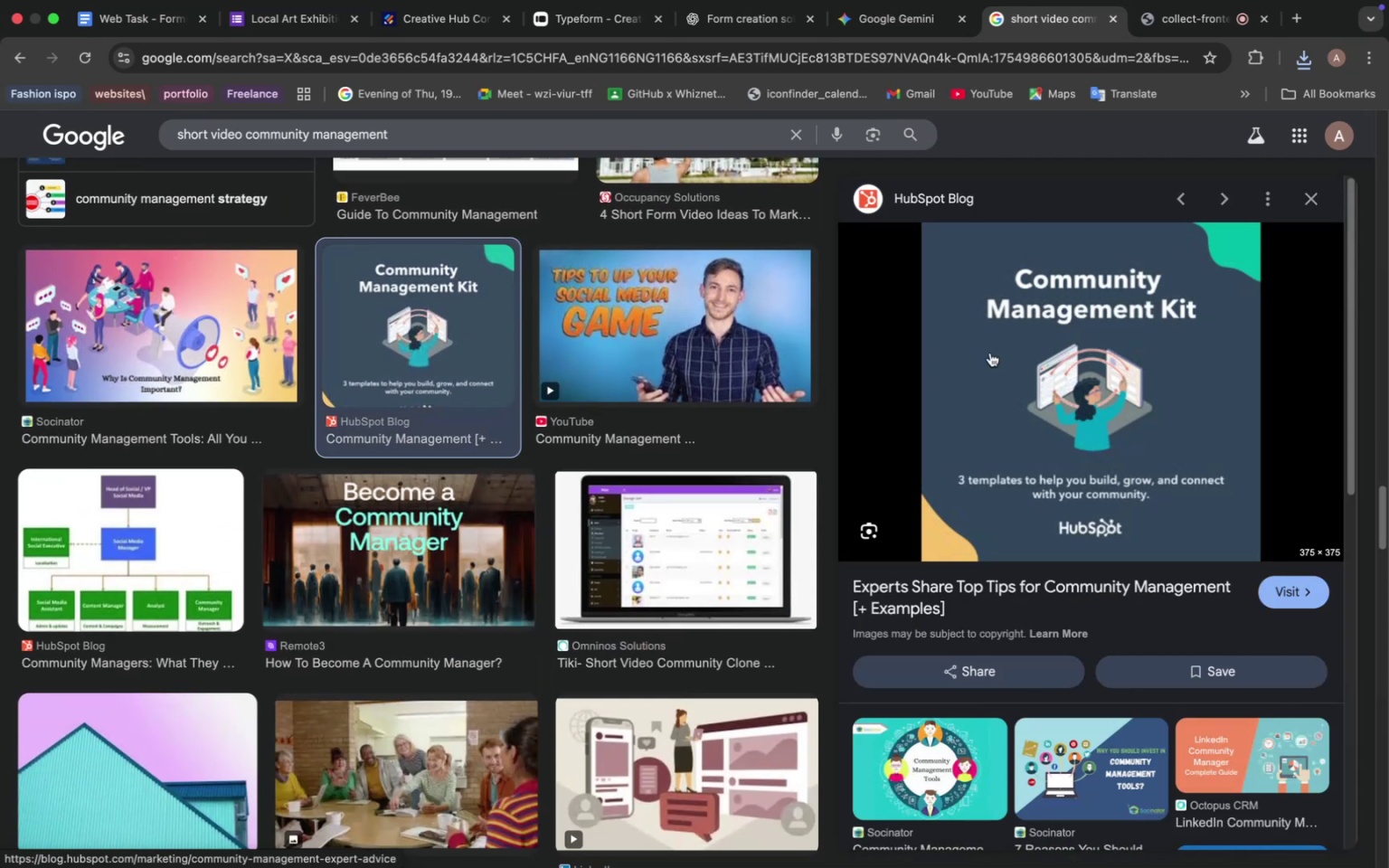 
right_click([1078, 347])
 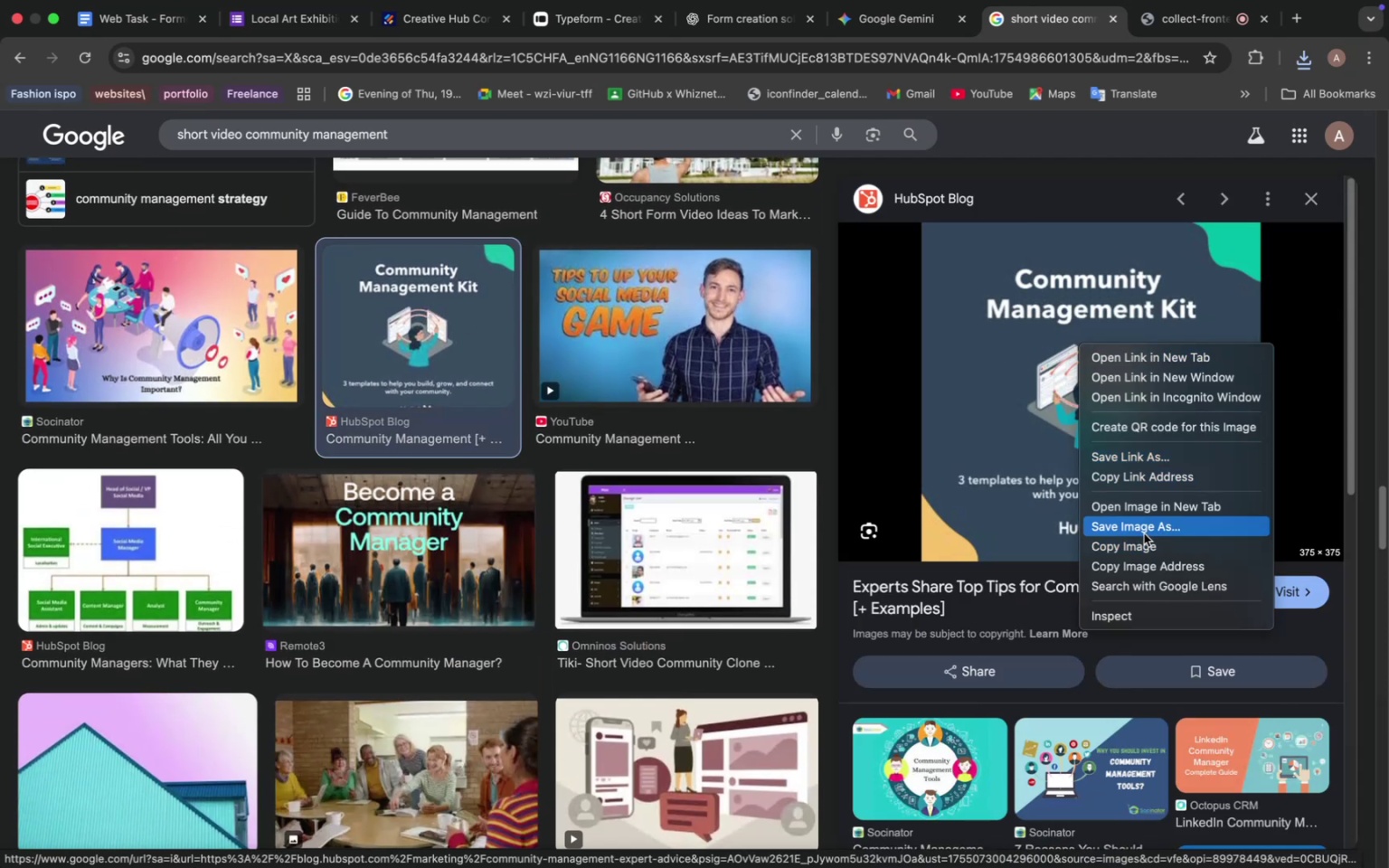 
left_click([1142, 543])
 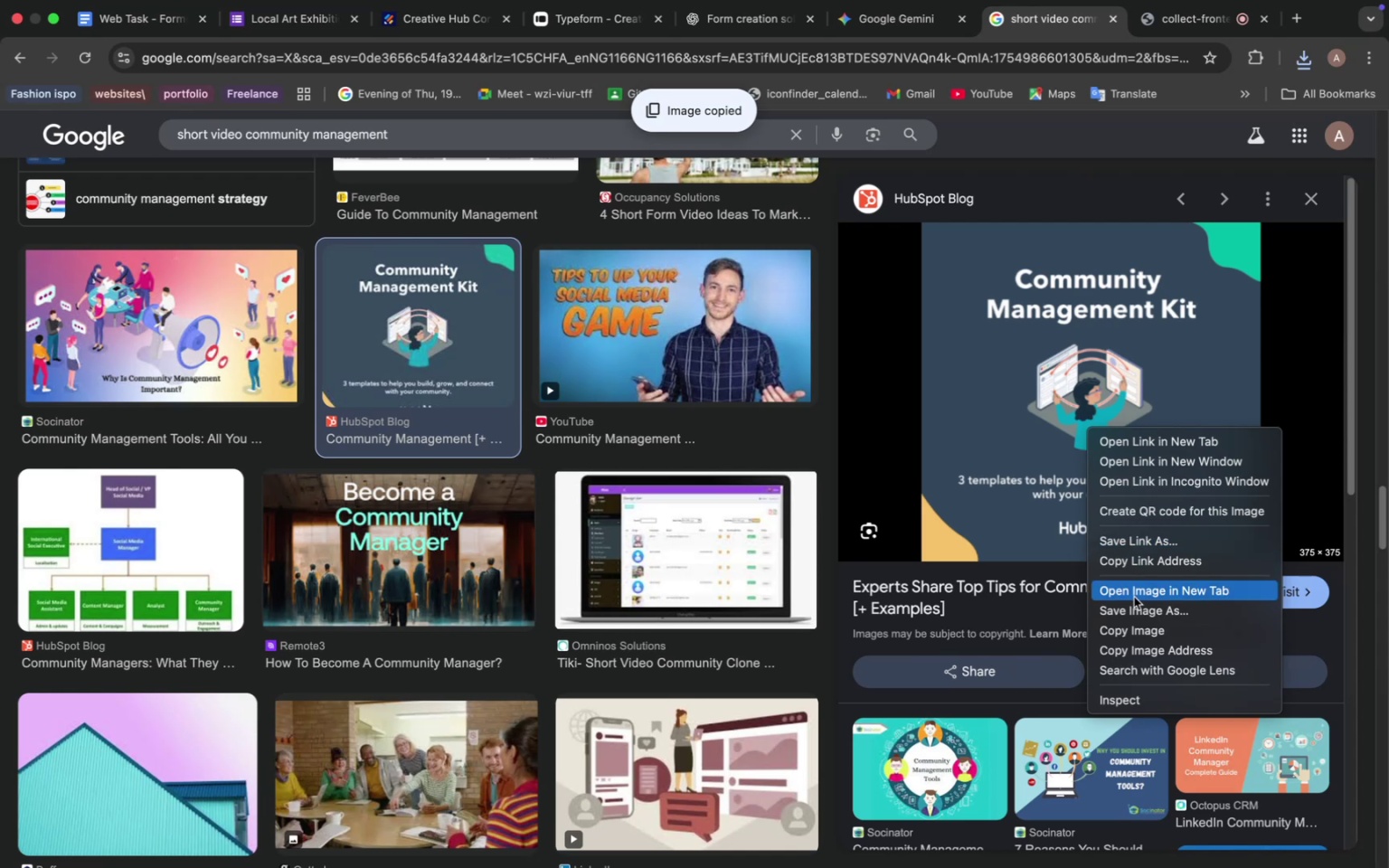 
left_click([1139, 608])
 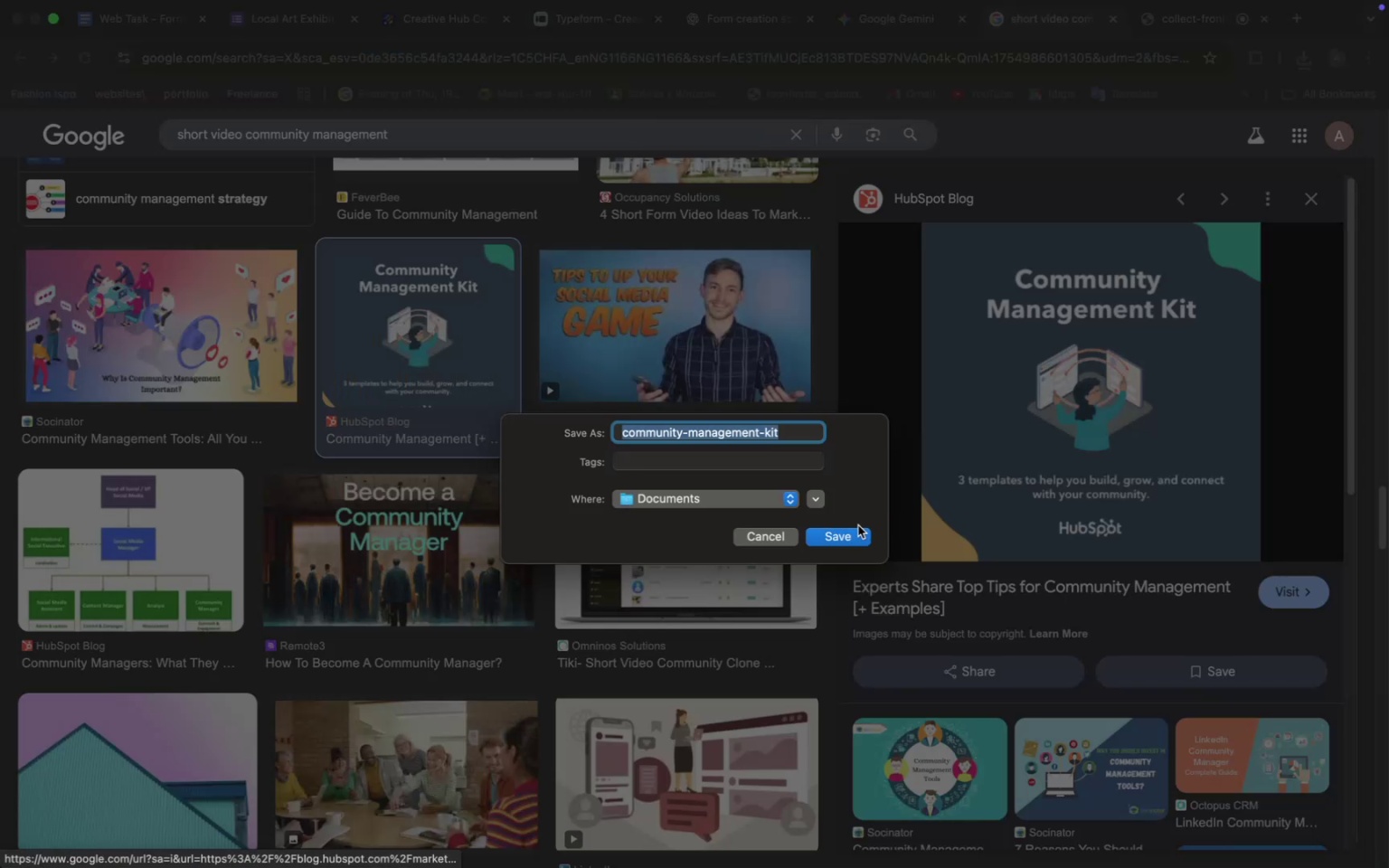 
left_click([847, 534])
 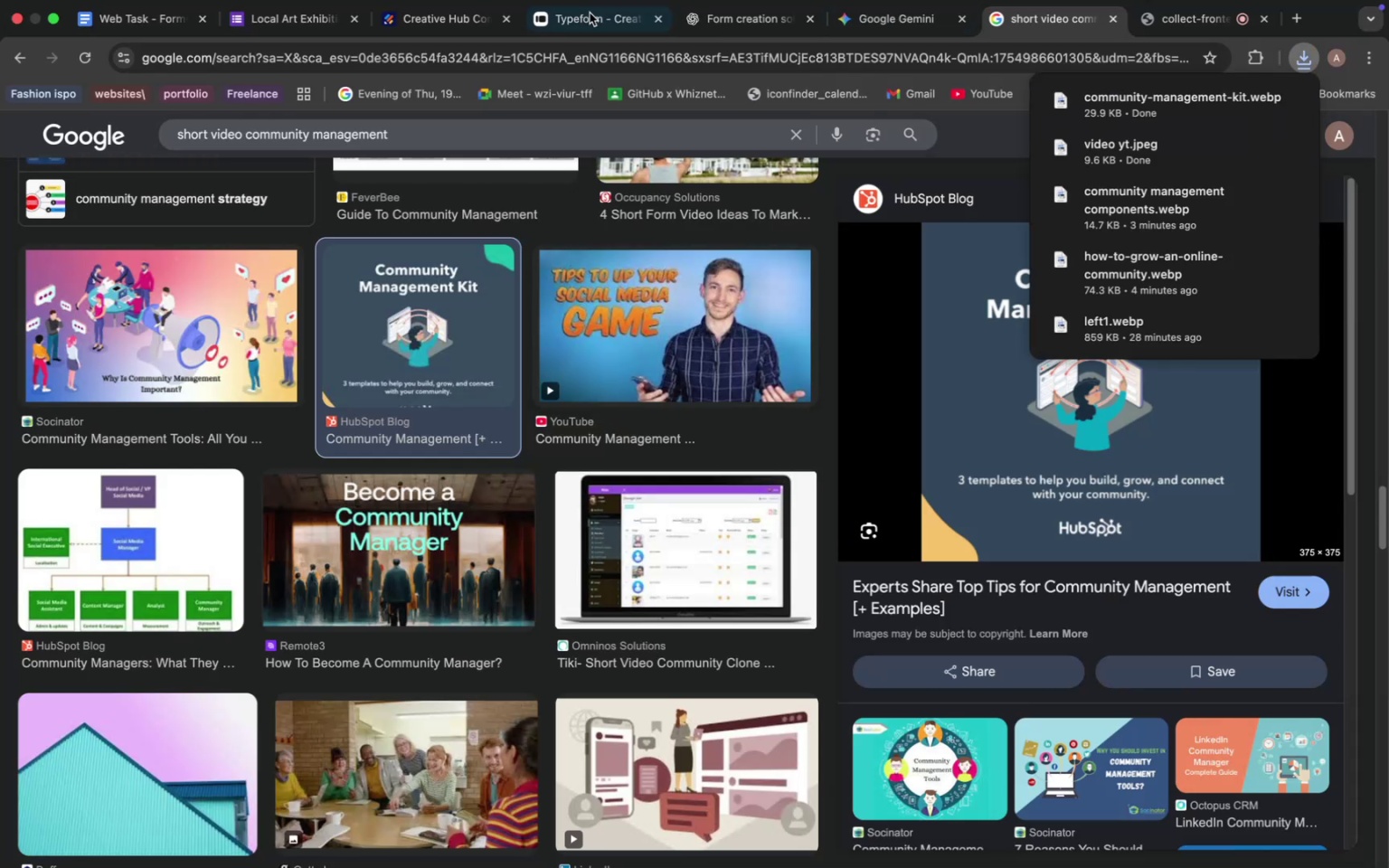 
left_click([547, 24])
 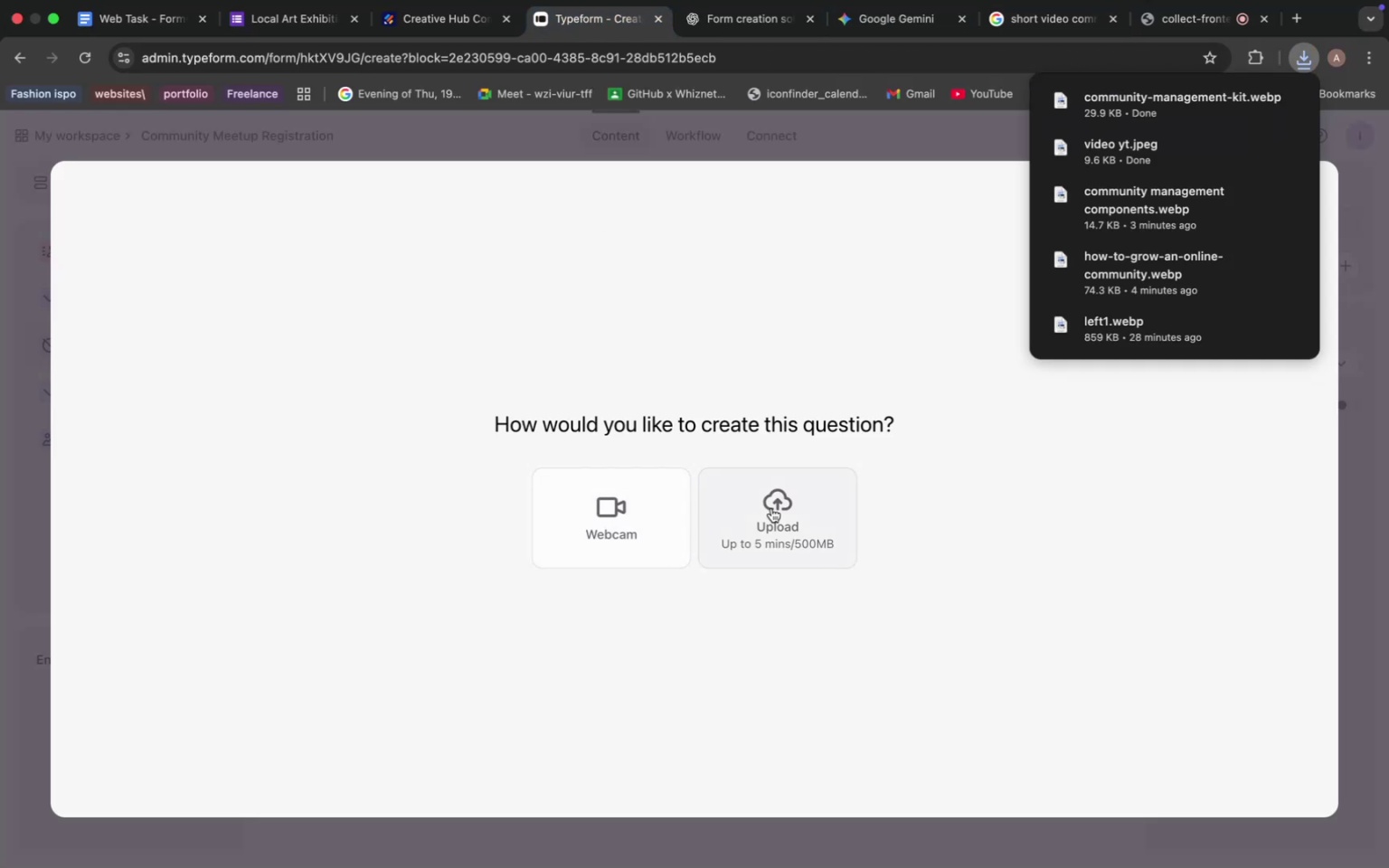 
left_click([774, 511])
 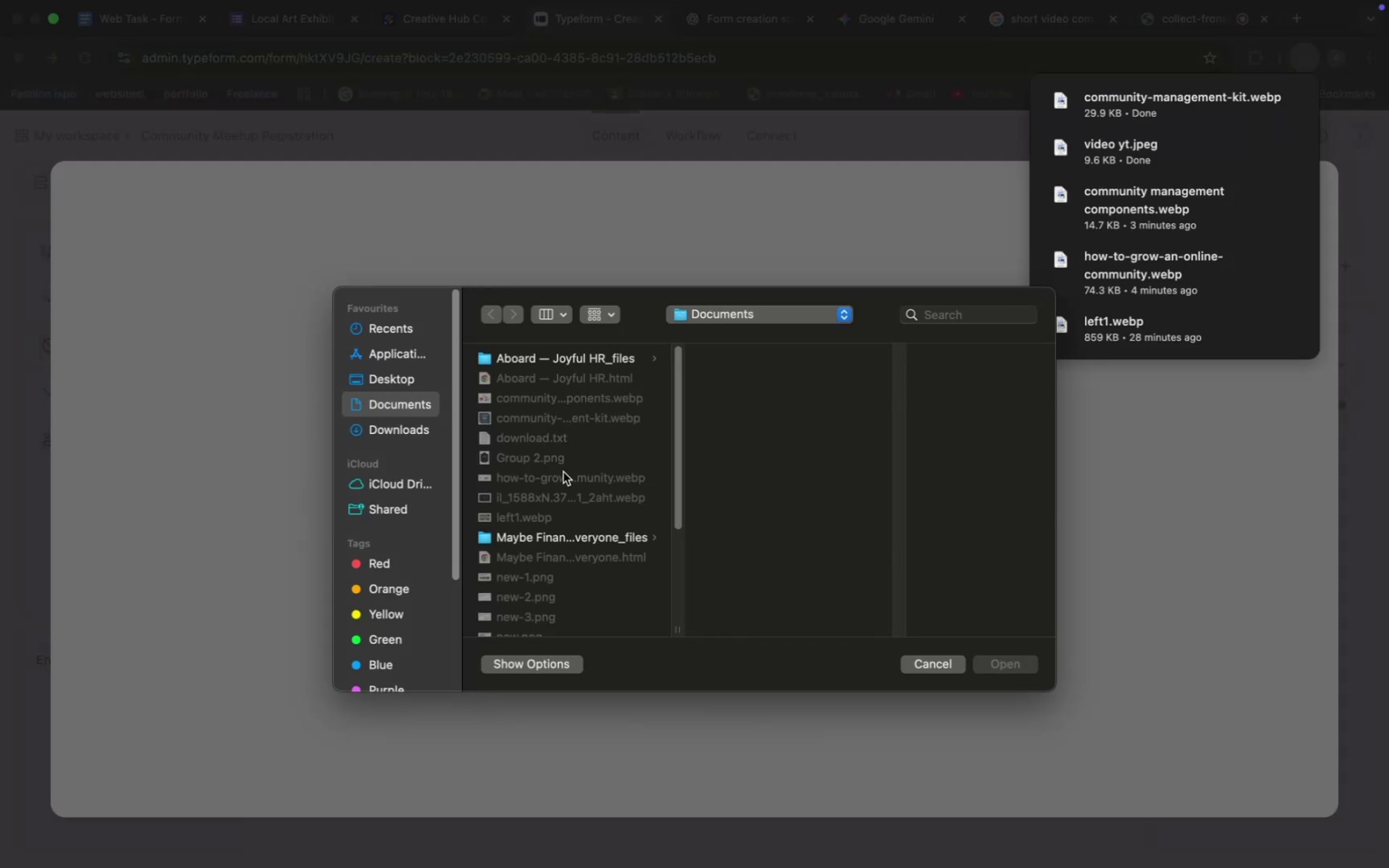 
scroll: coordinate [562, 465], scroll_direction: down, amount: 14.0
 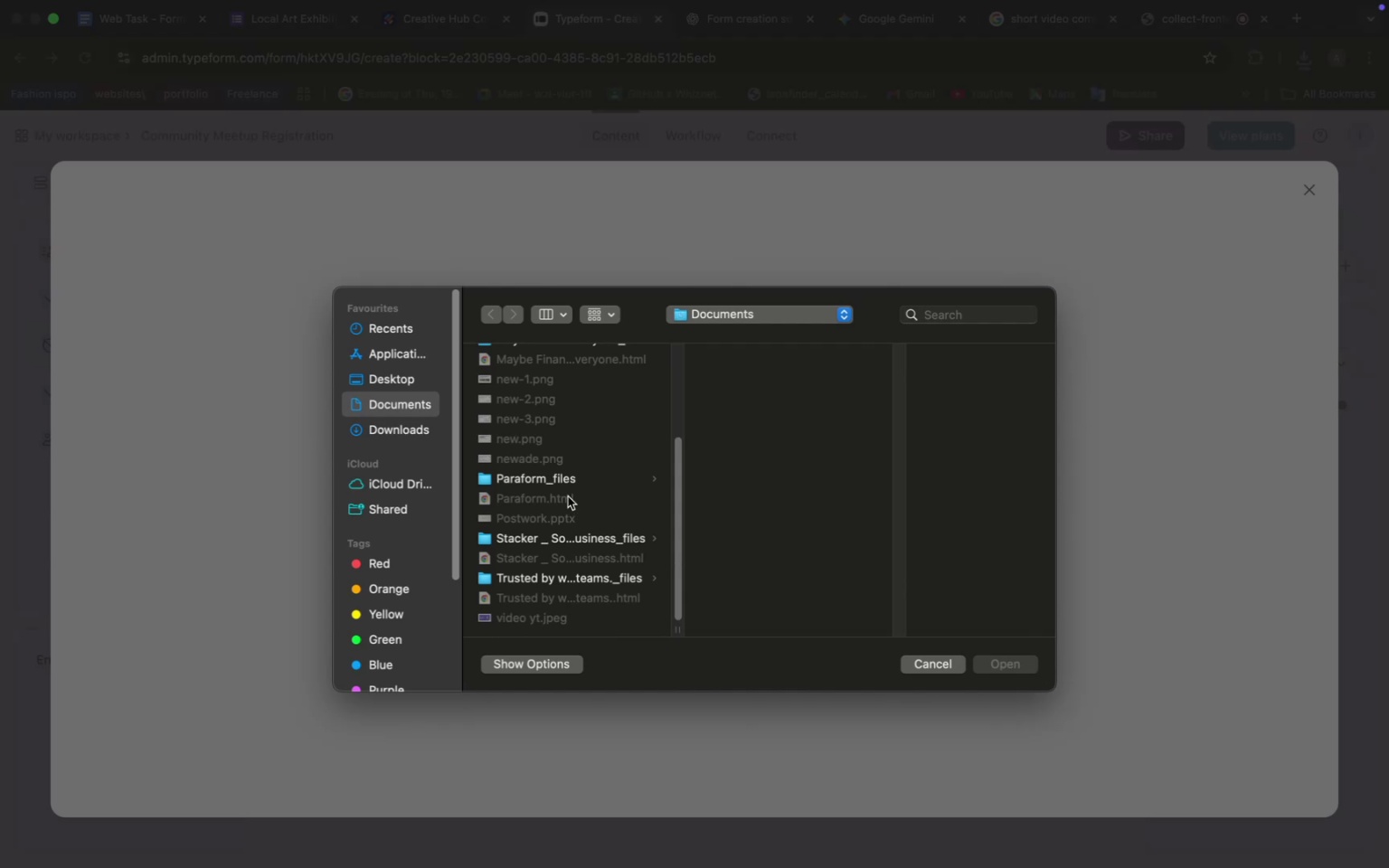 
scroll: coordinate [572, 514], scroll_direction: up, amount: 20.0
 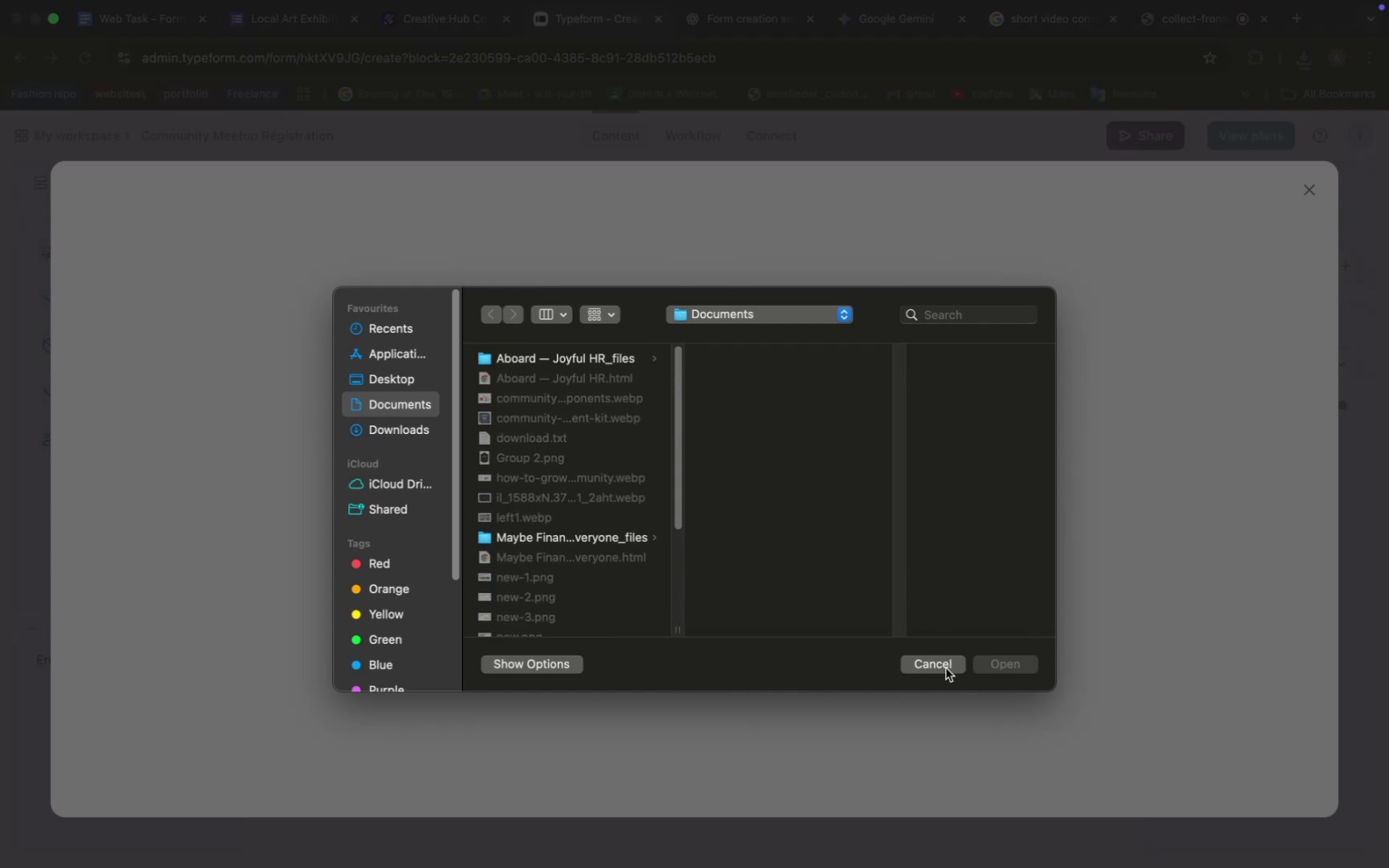 
wait(7.6)
 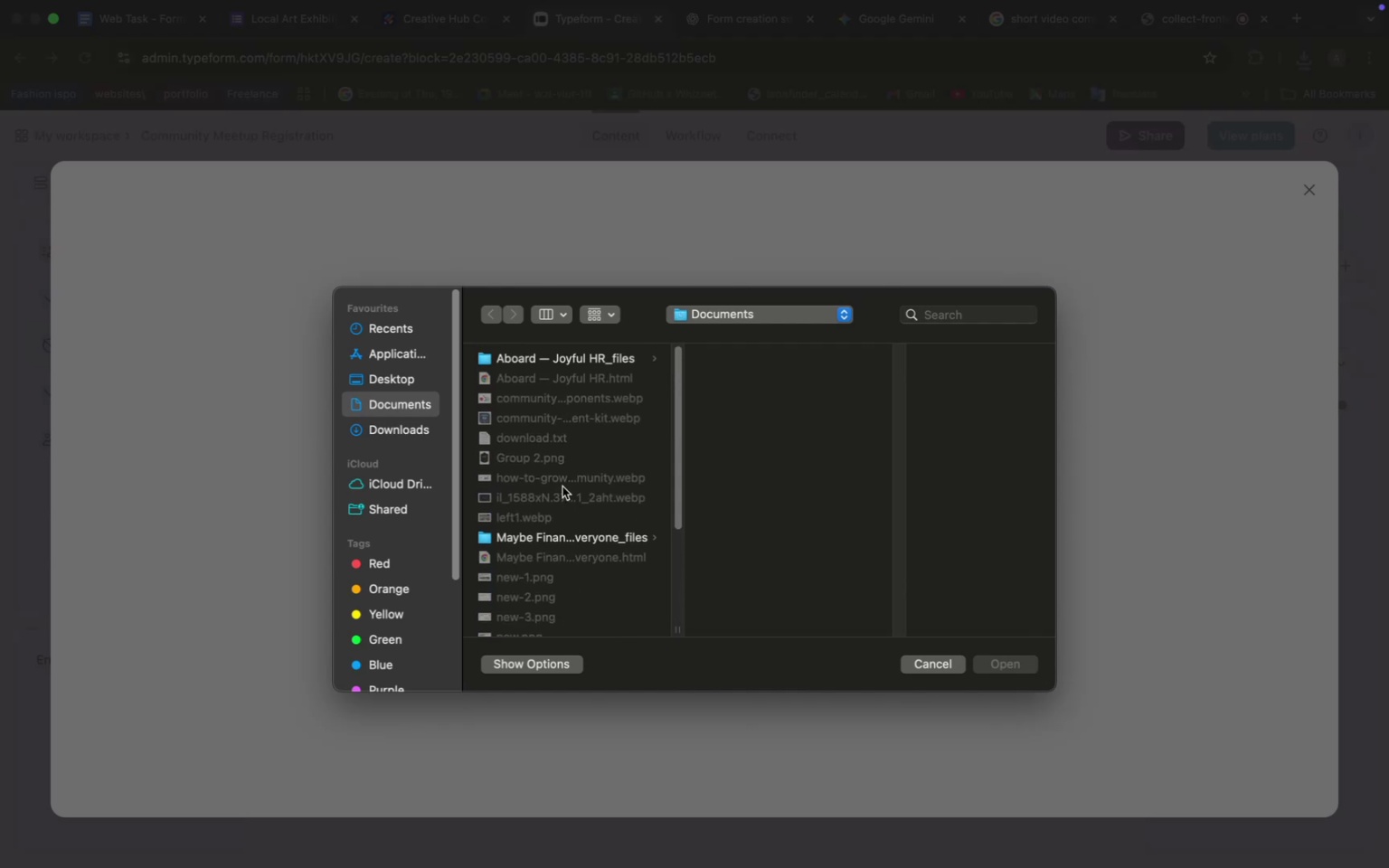 
left_click([1315, 182])
 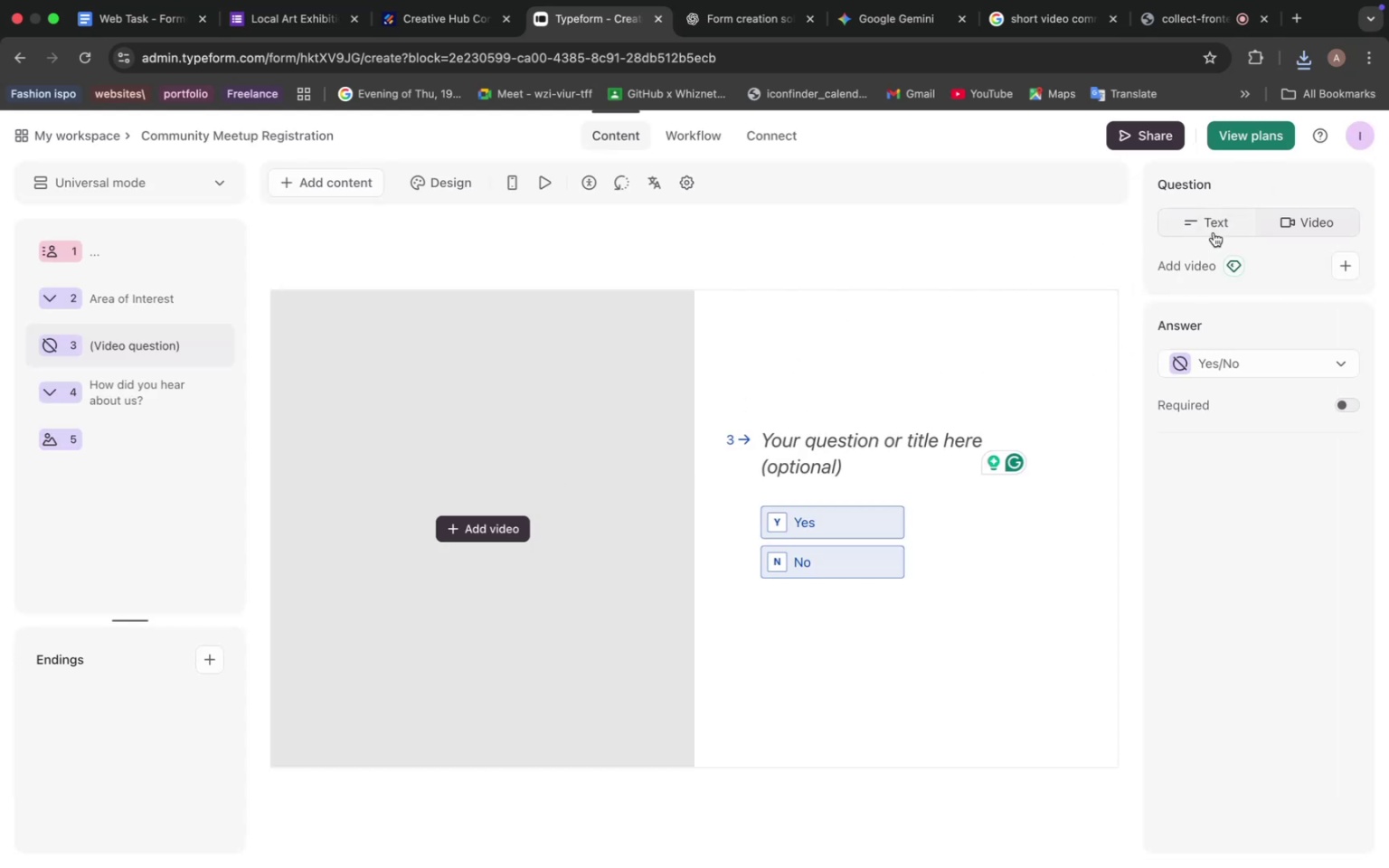 
wait(5.19)
 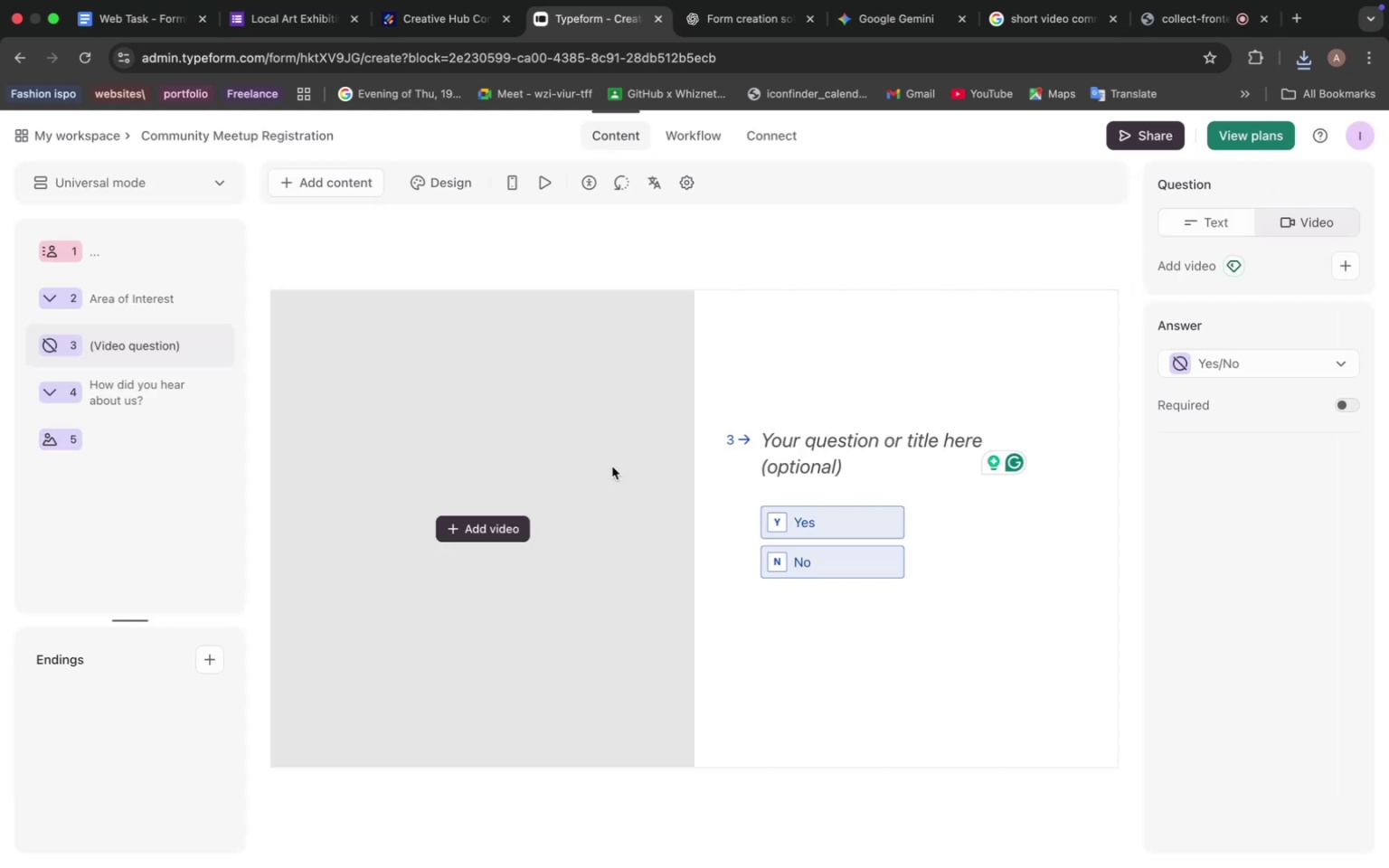 
left_click([497, 522])
 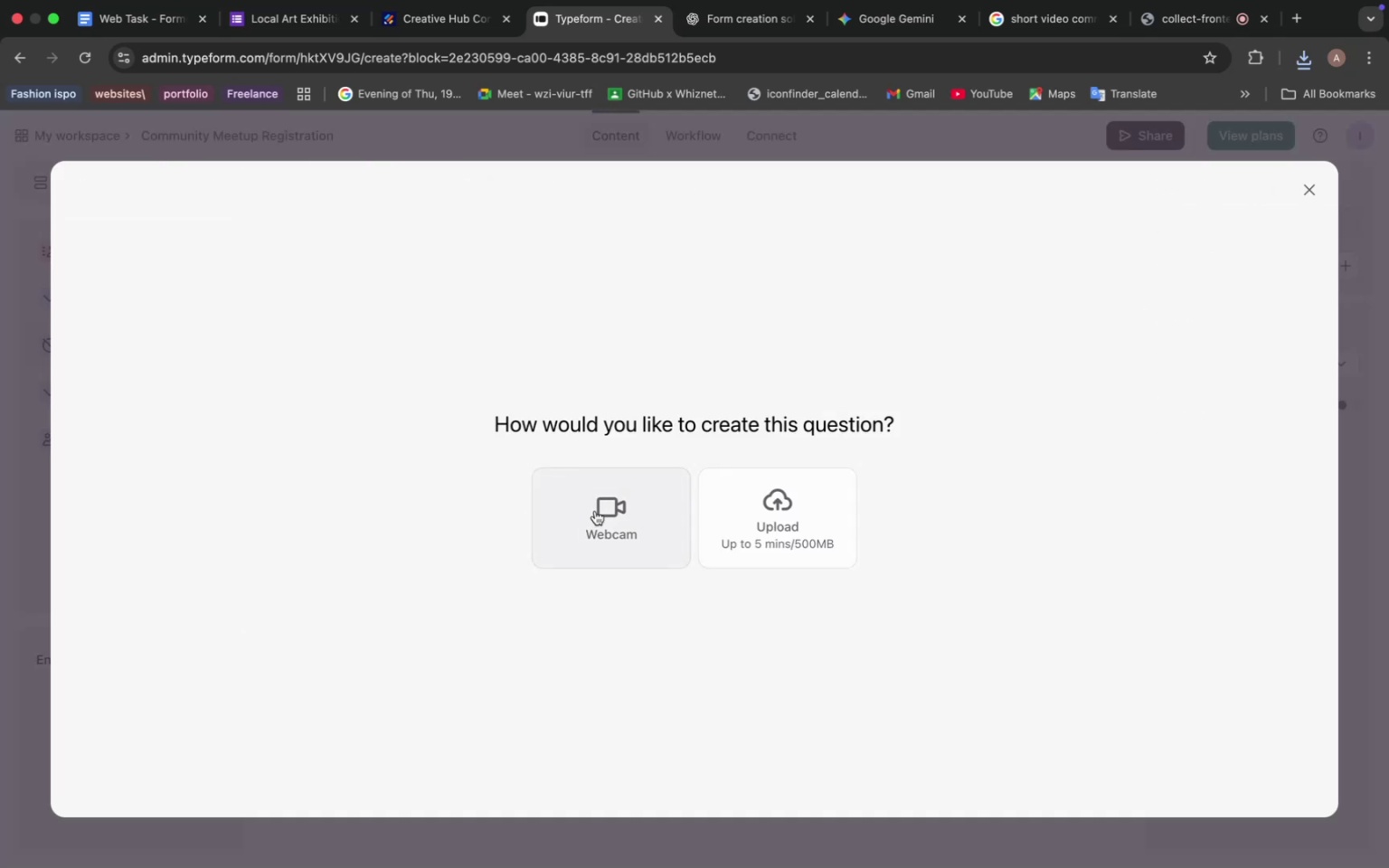 
left_click([789, 525])
 